 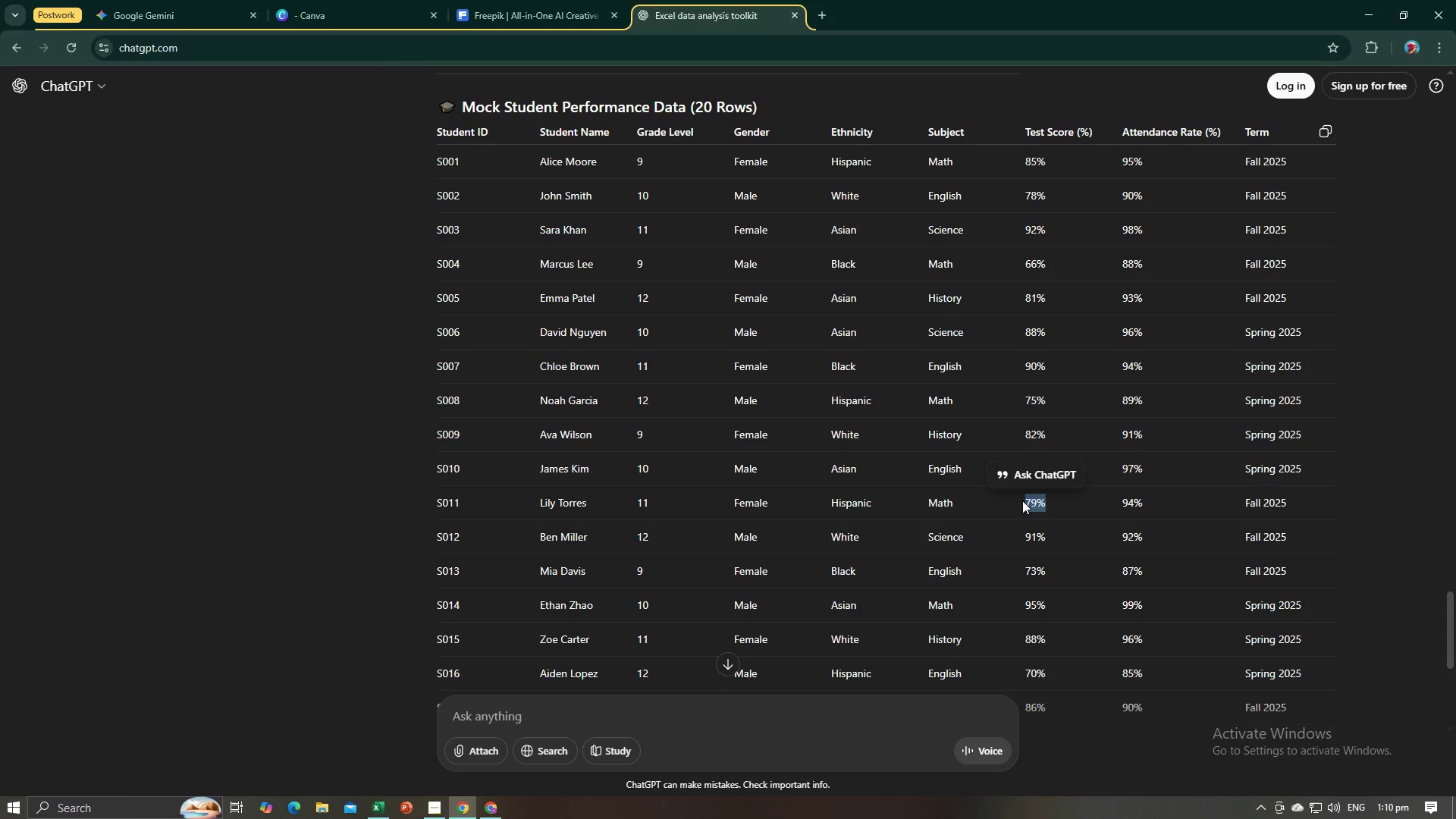 
key(Alt+AltLeft)
 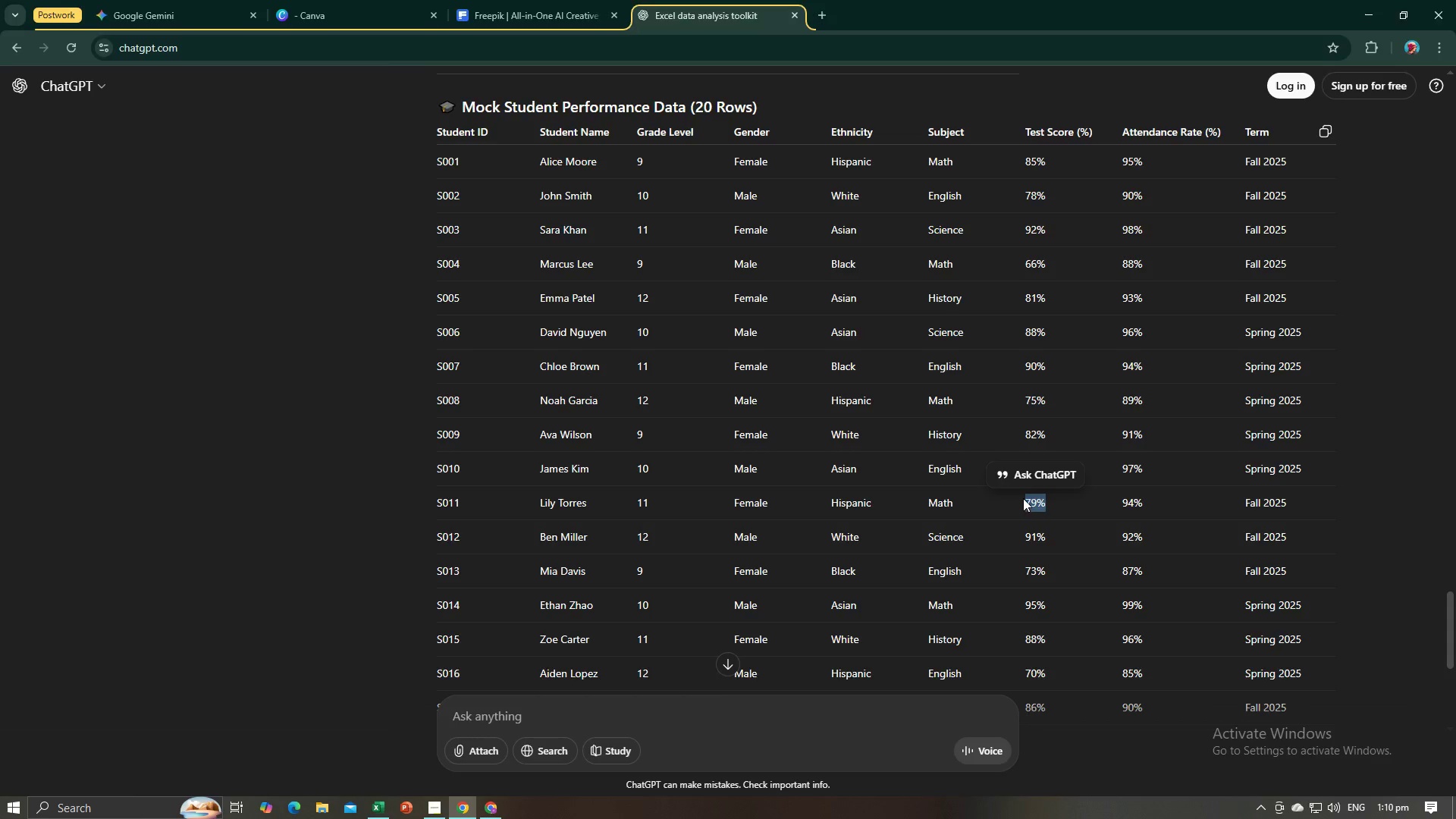 
key(Alt+Tab)
 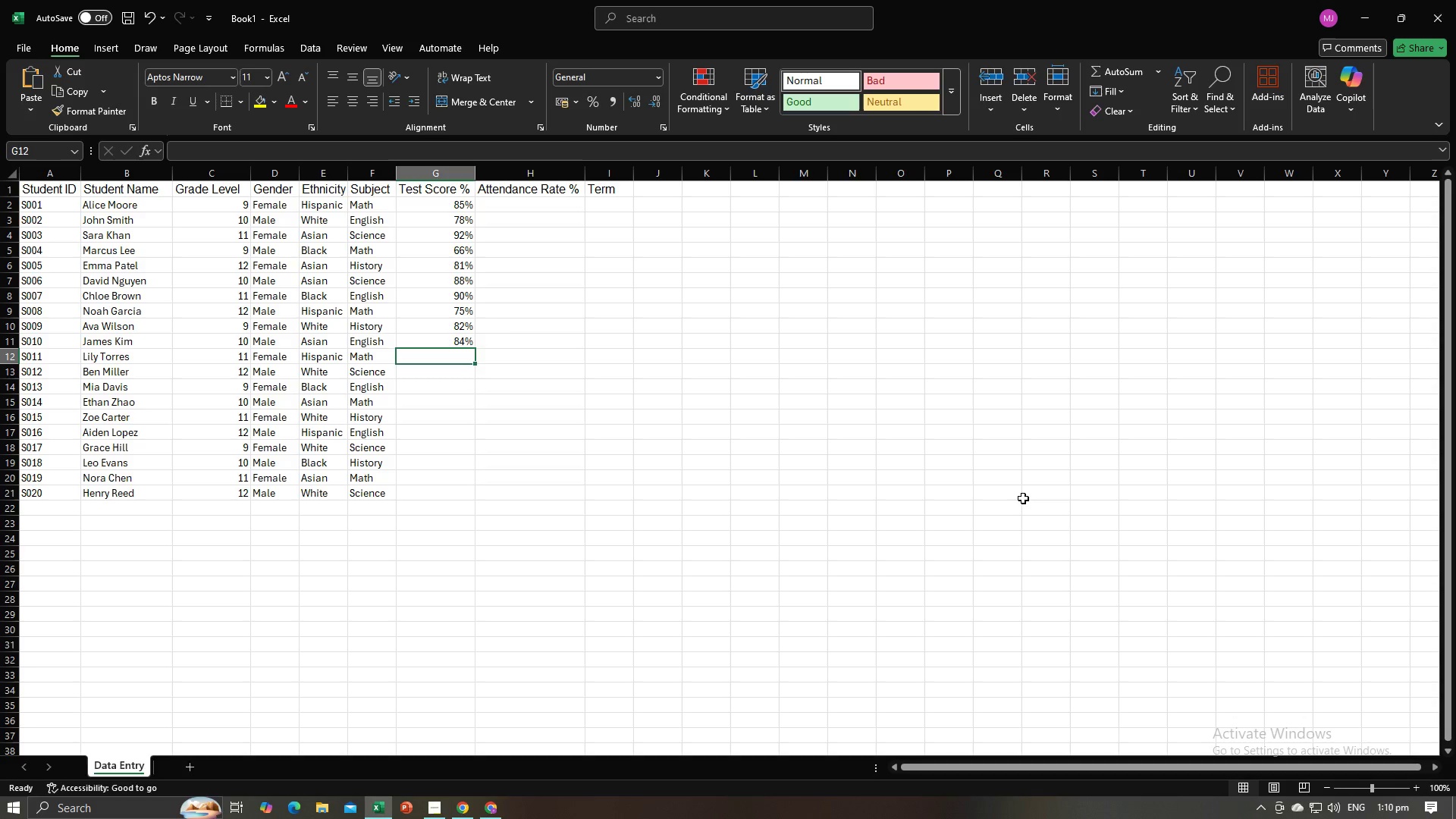 
key(Control+V)
 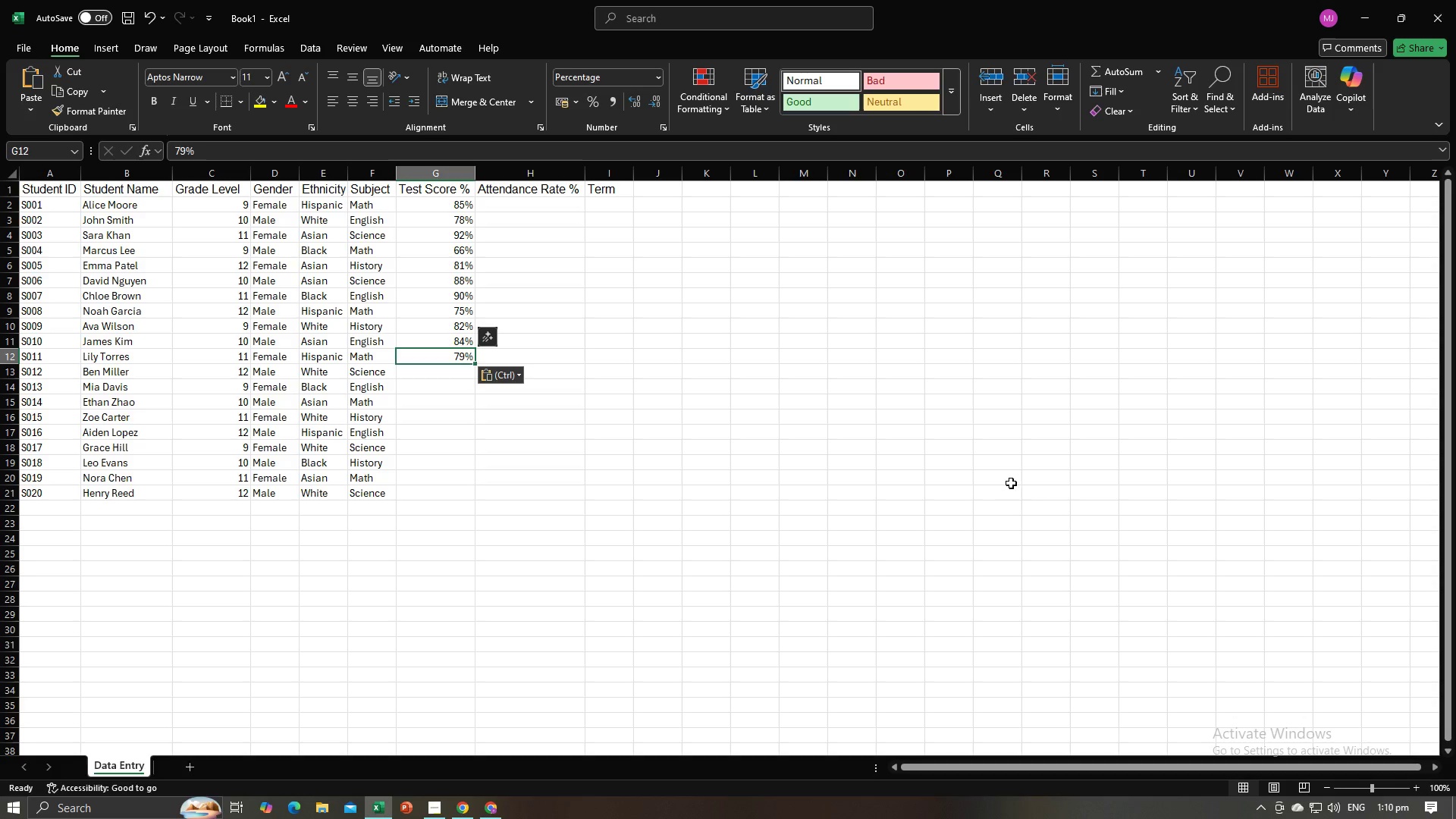 
key(NumpadEnter)
 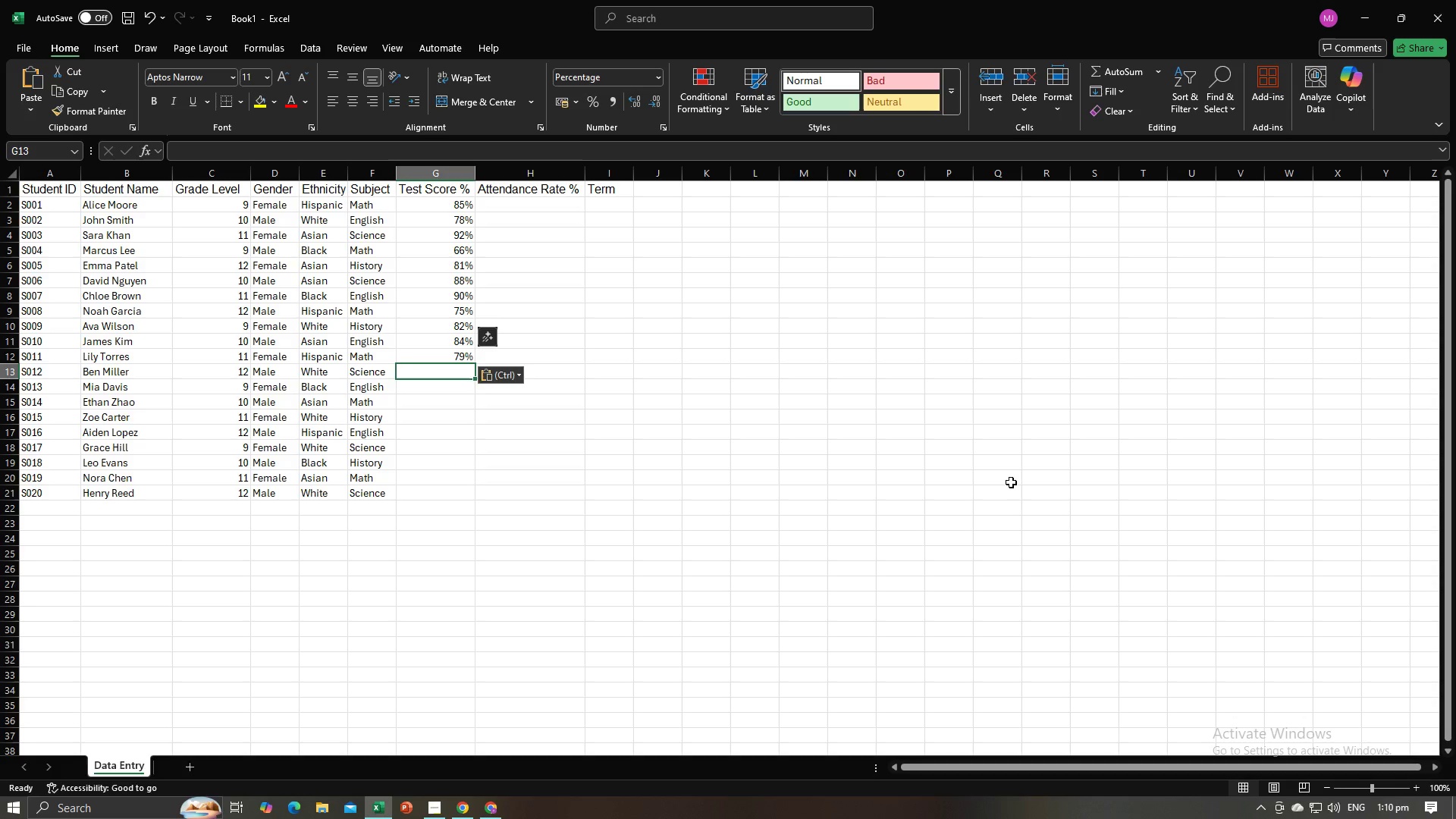 
key(Alt+AltLeft)
 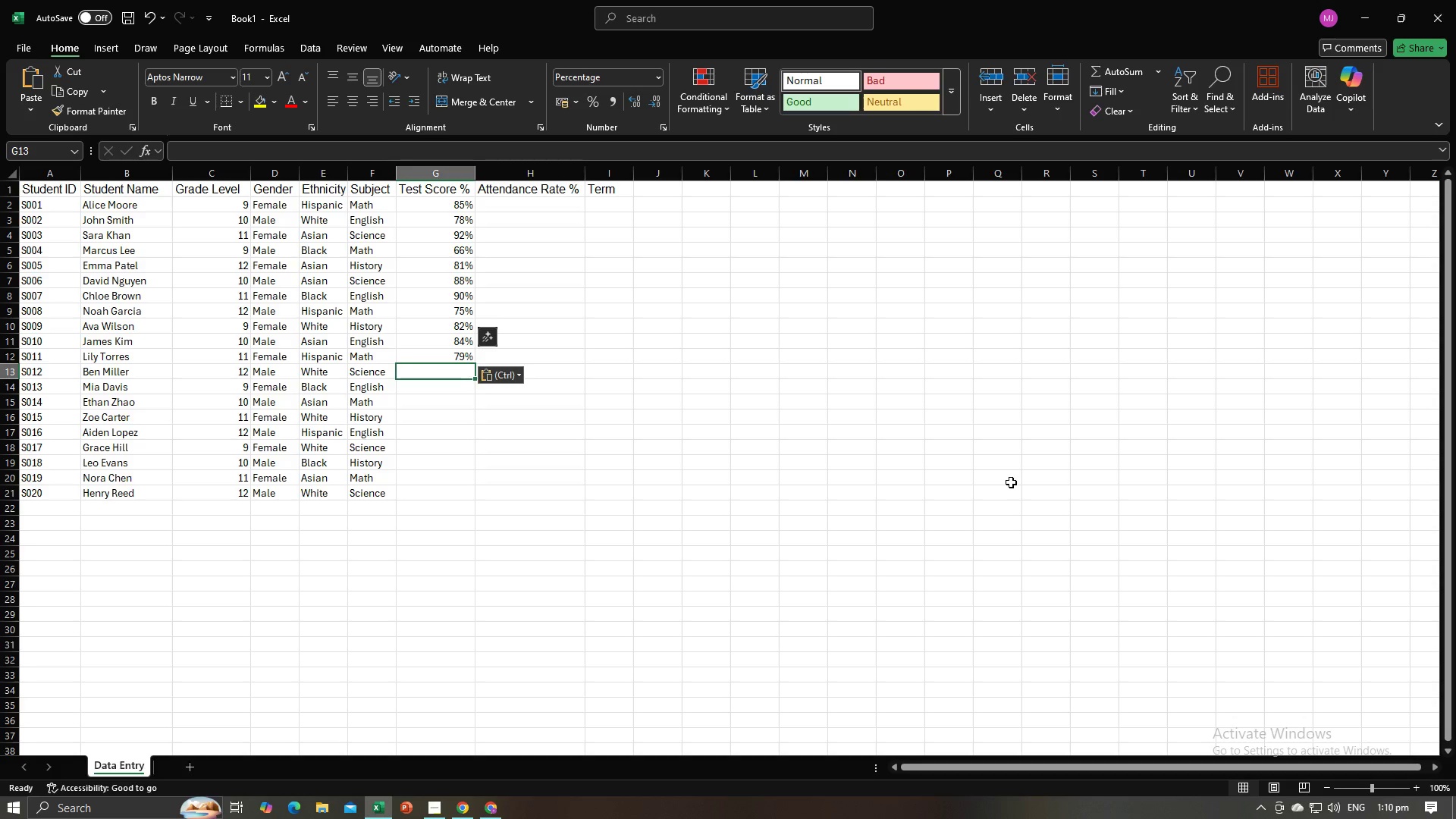 
key(Alt+Tab)
 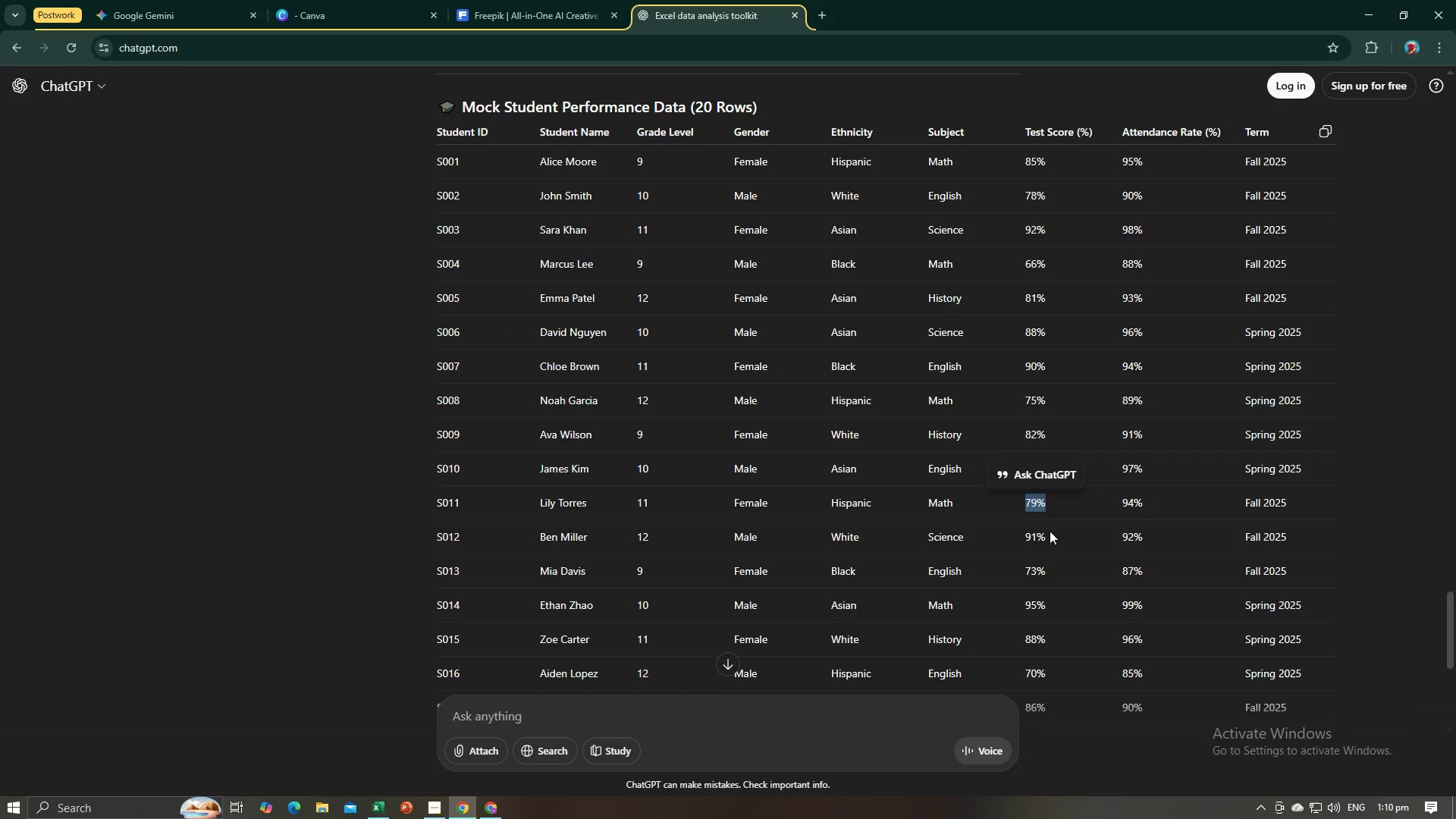 
left_click_drag(start_coordinate=[1049, 532], to_coordinate=[1026, 532])
 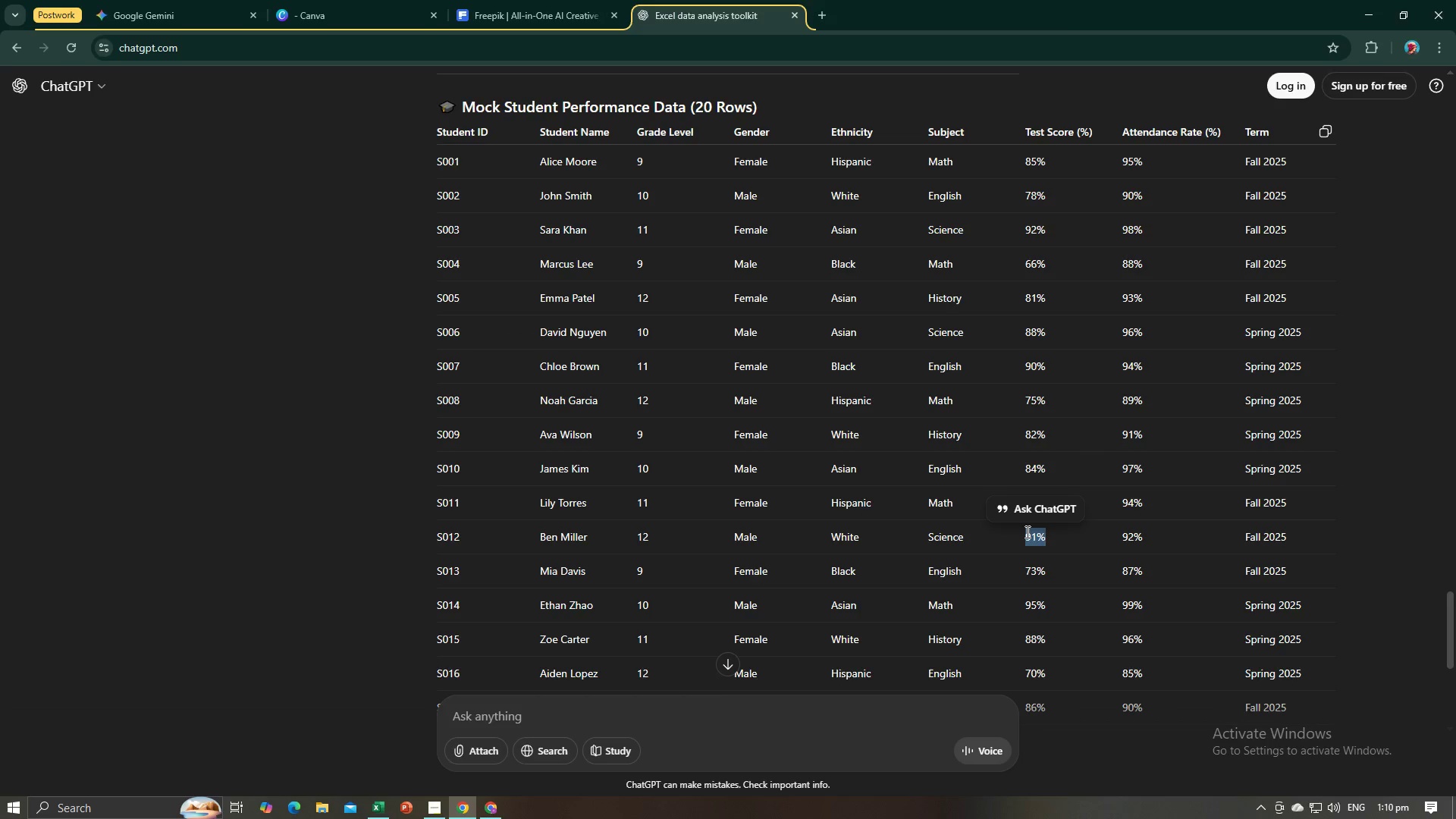 
key(Control+C)
 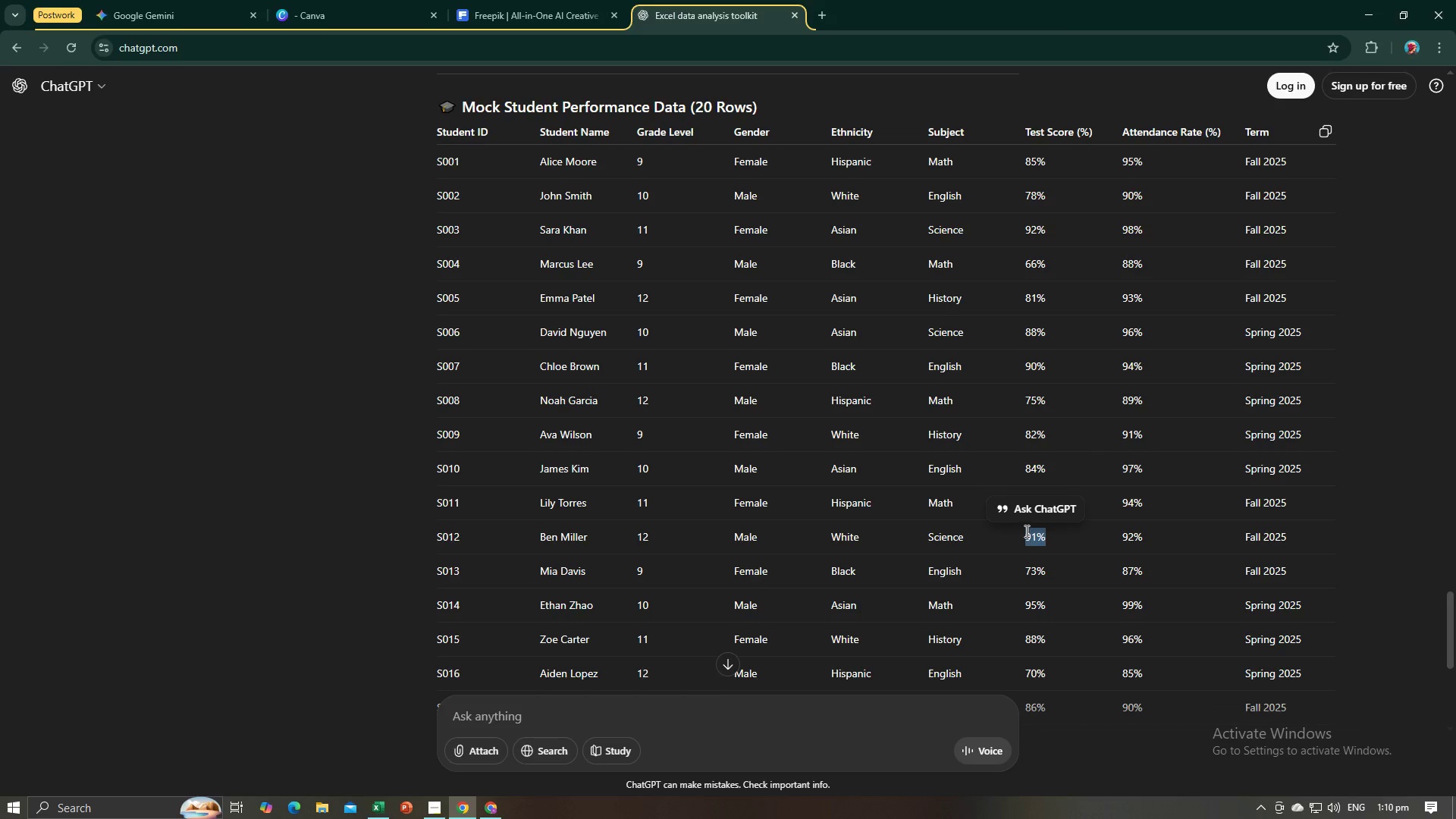 
key(Alt+AltLeft)
 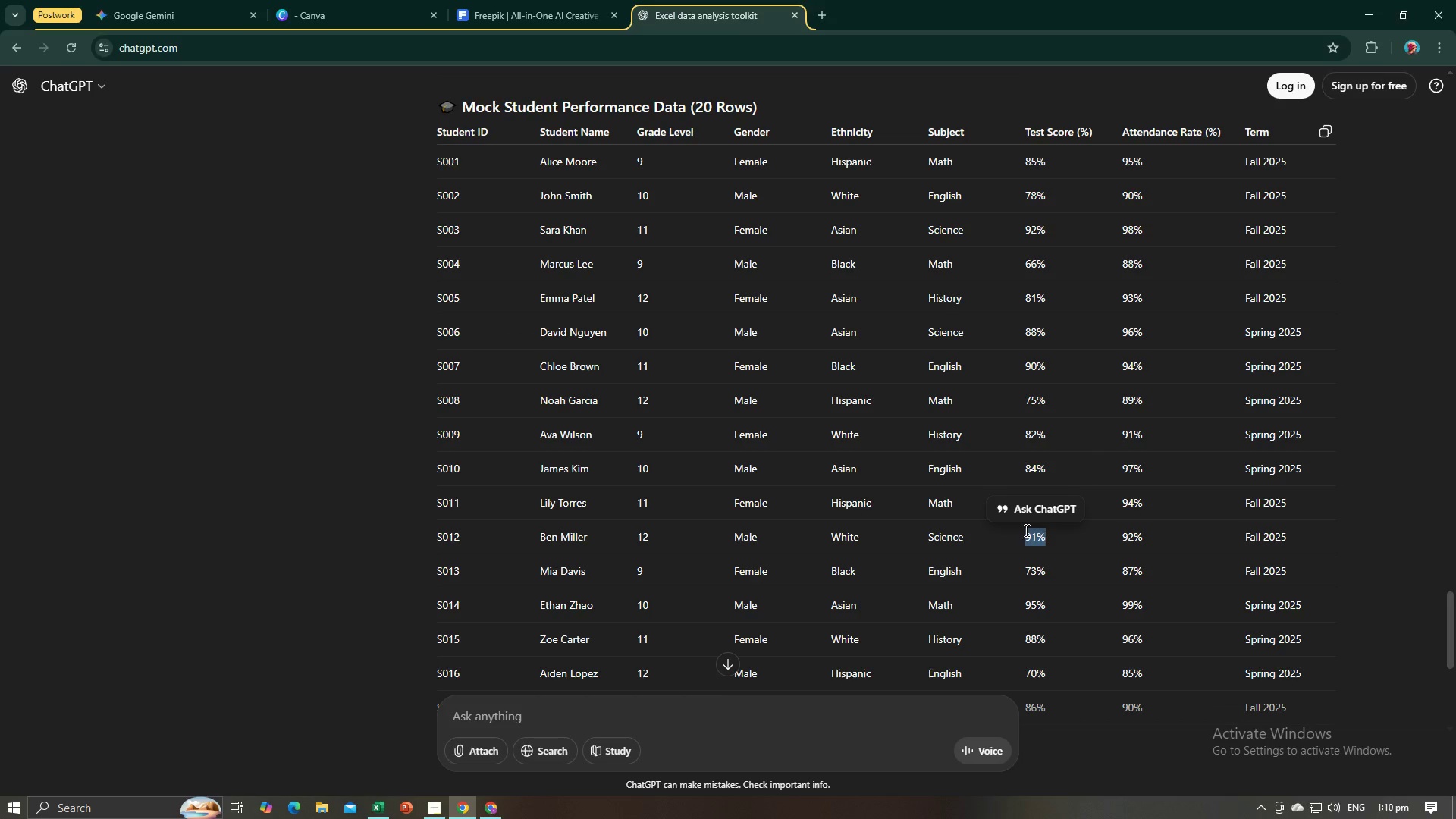 
key(Alt+Tab)
 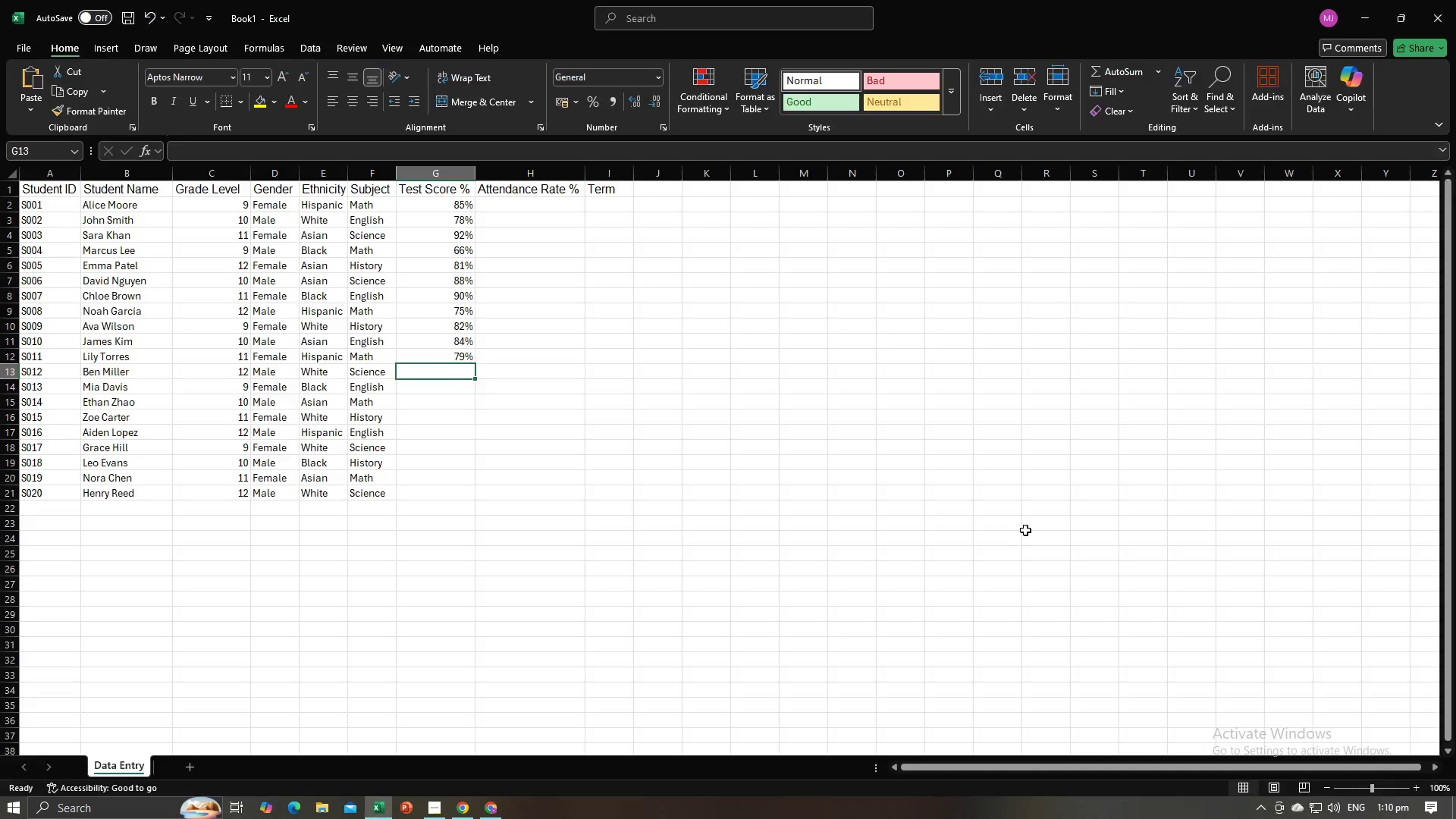 
key(Control+V)
 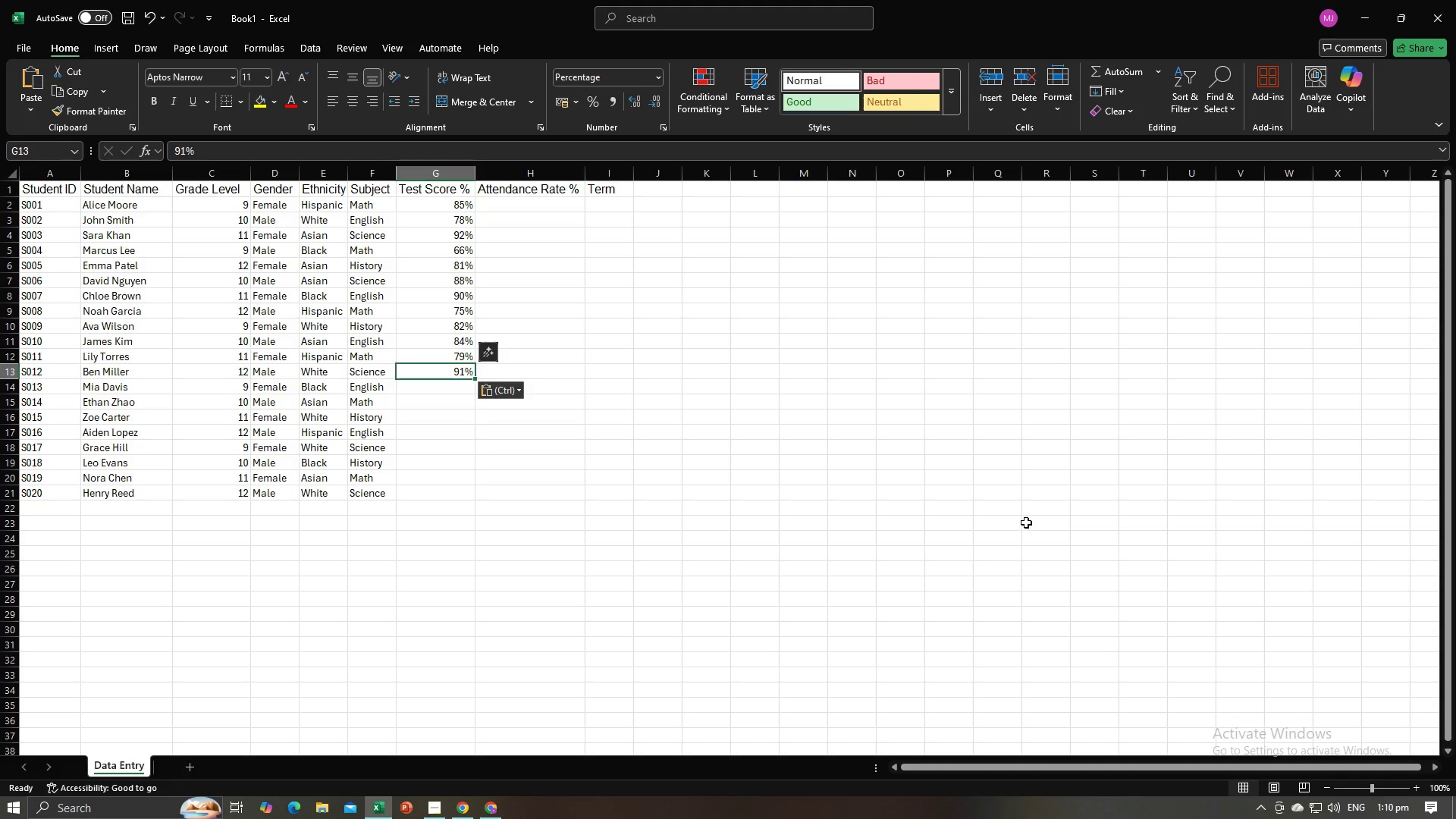 
key(NumpadEnter)
 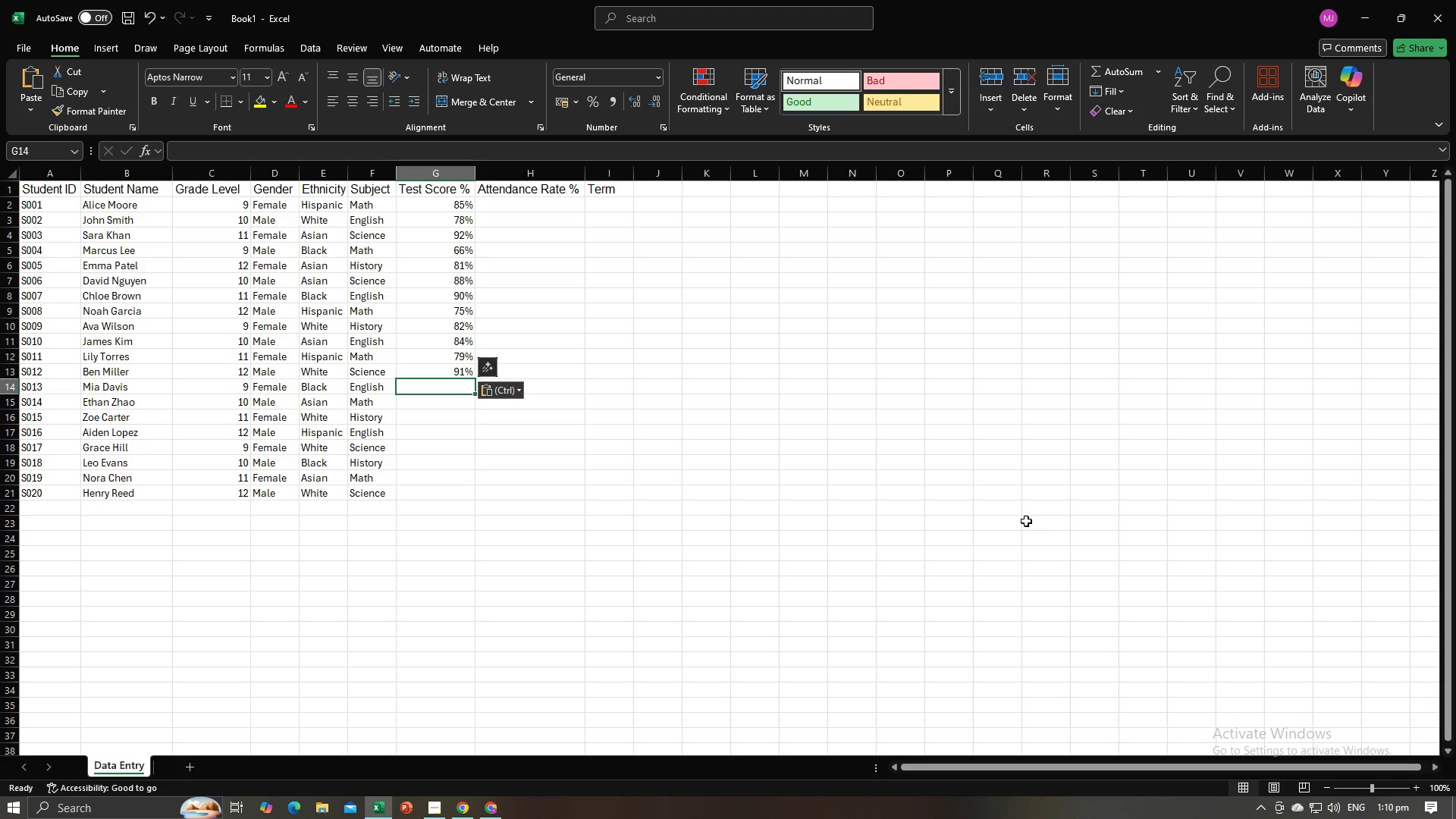 
key(Alt+AltLeft)
 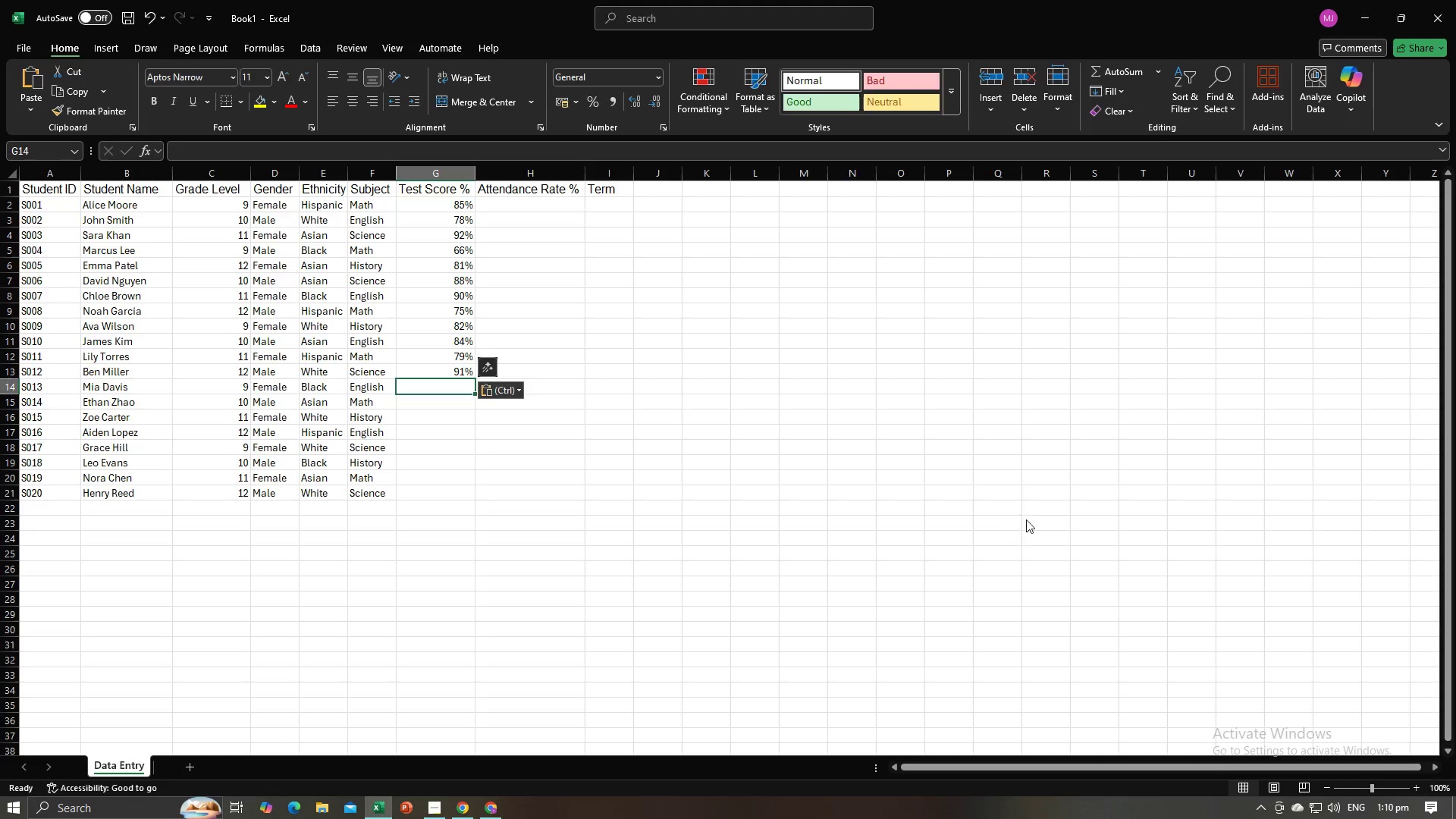 
key(Alt+Tab)
 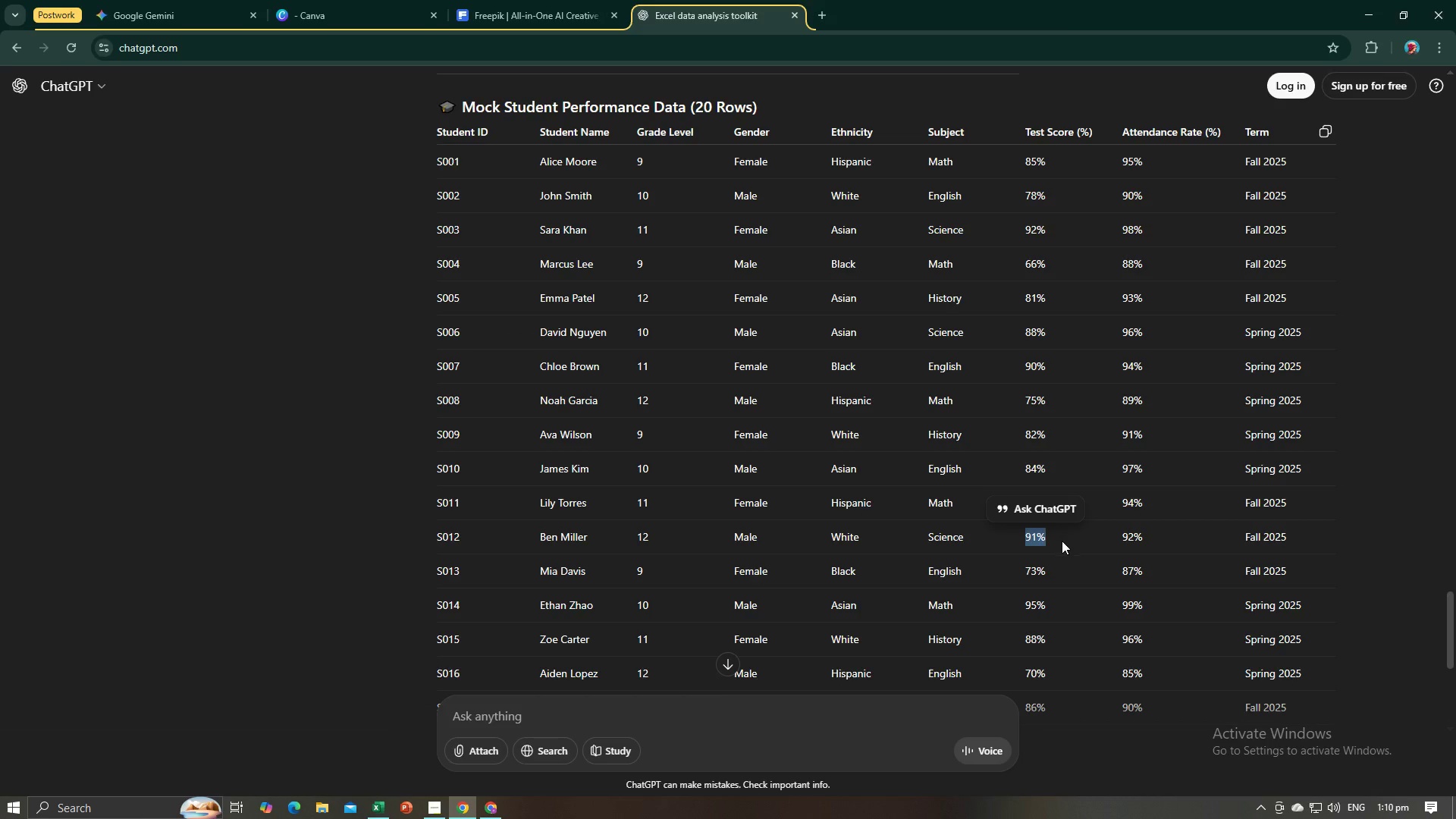 
scroll: coordinate [1062, 541], scroll_direction: down, amount: 1.0
 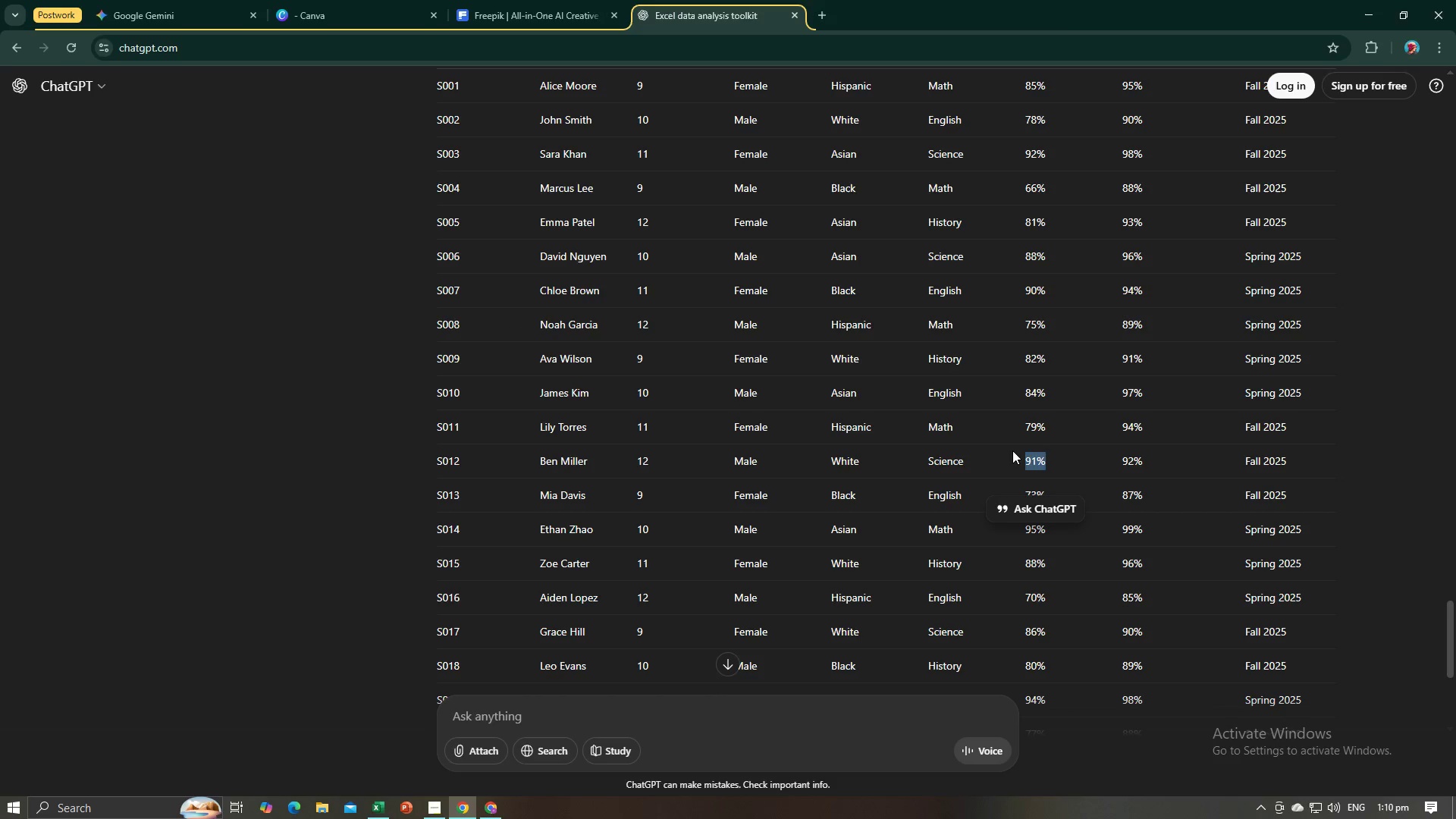 
left_click([1009, 450])
 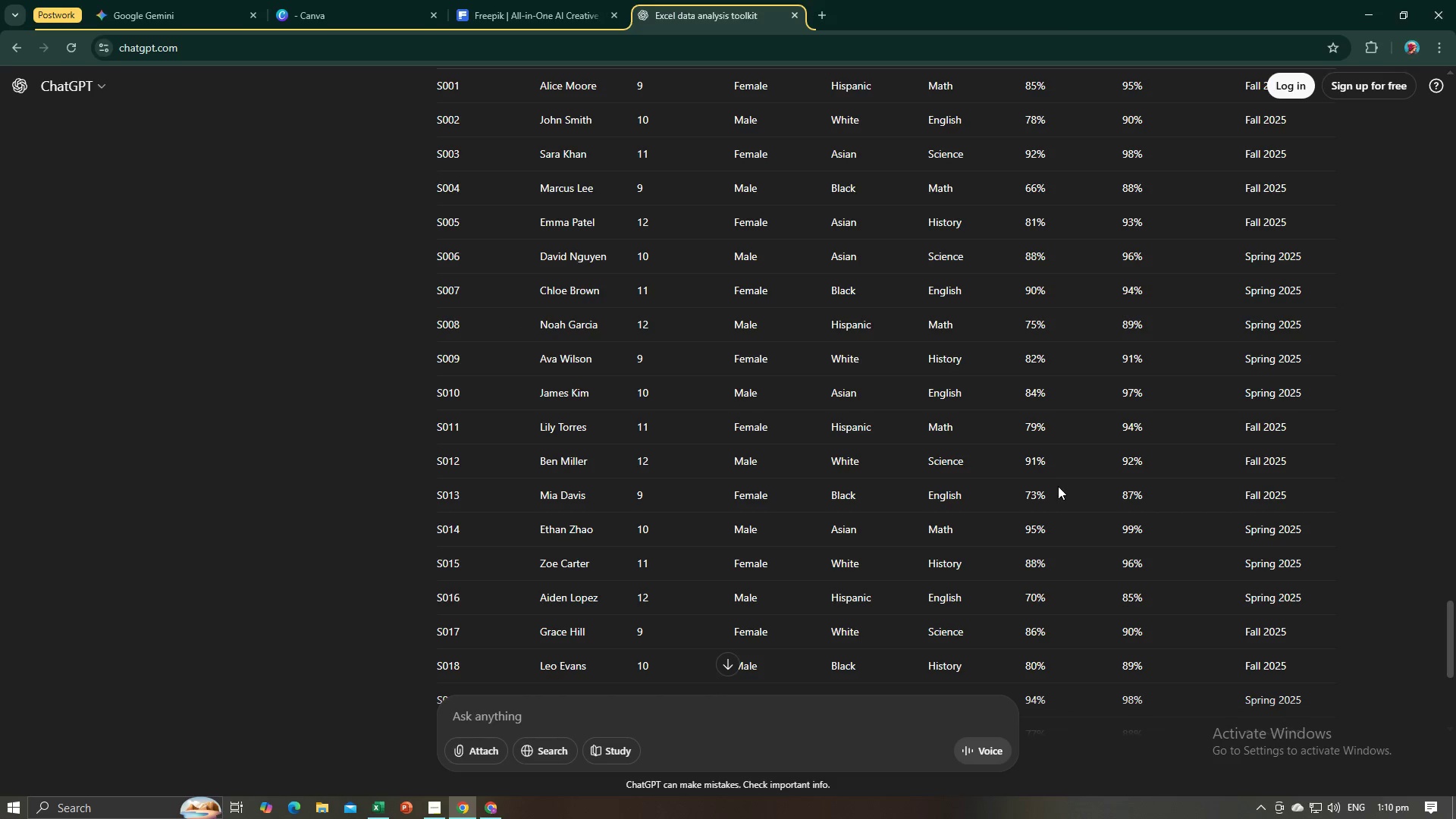 
left_click_drag(start_coordinate=[1058, 486], to_coordinate=[1025, 493])
 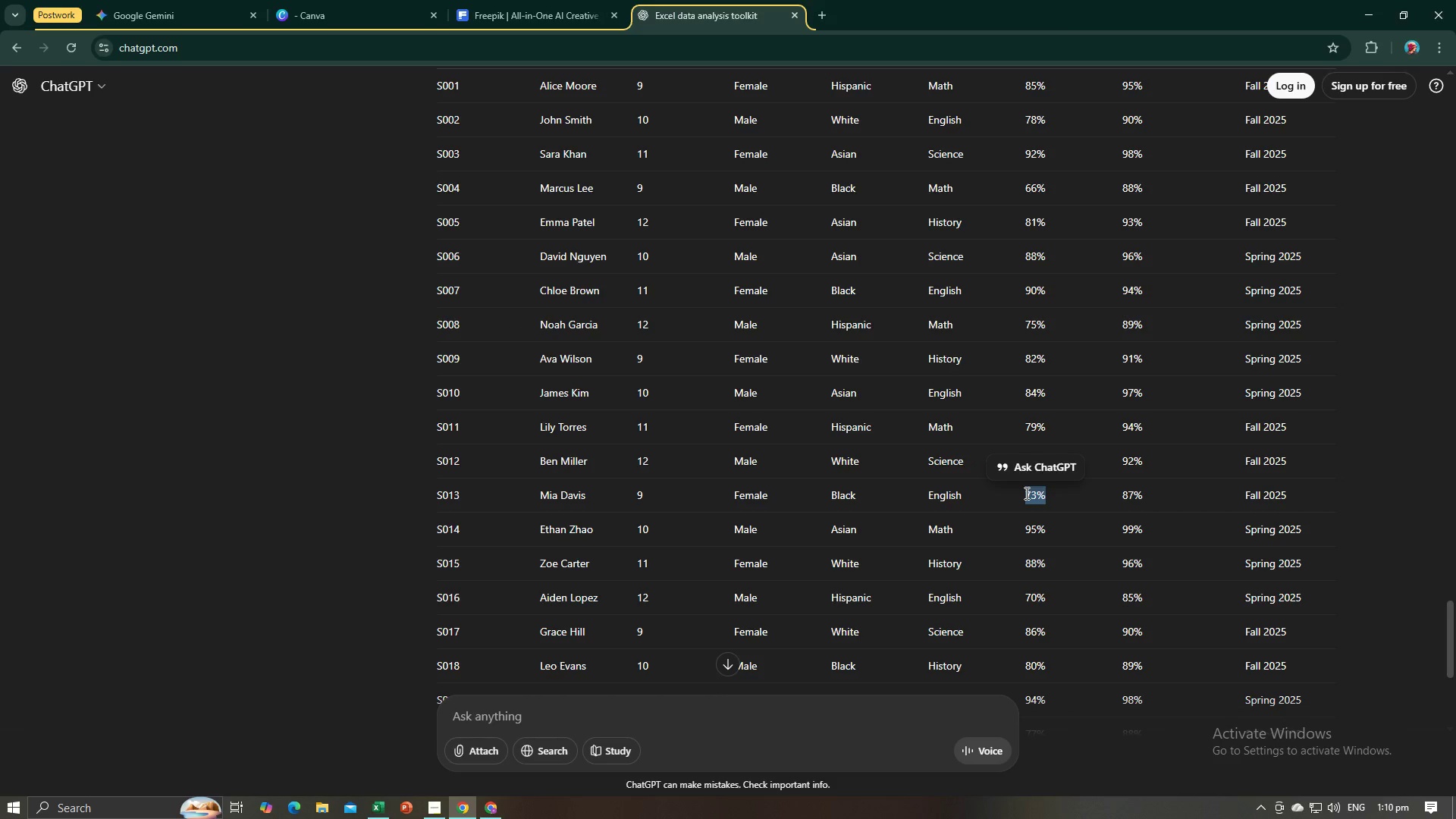 
key(Control+C)
 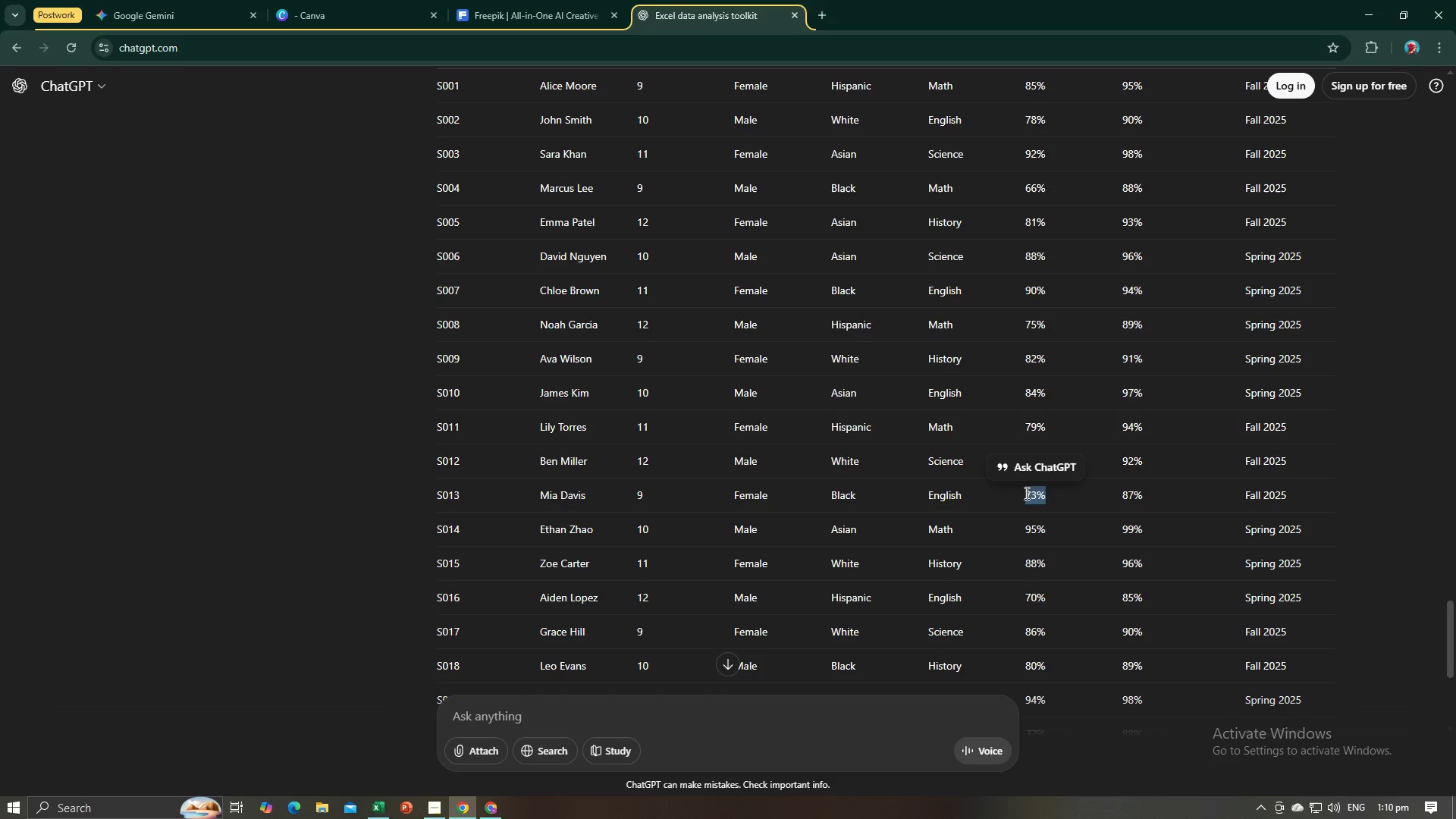 
key(Alt+AltLeft)
 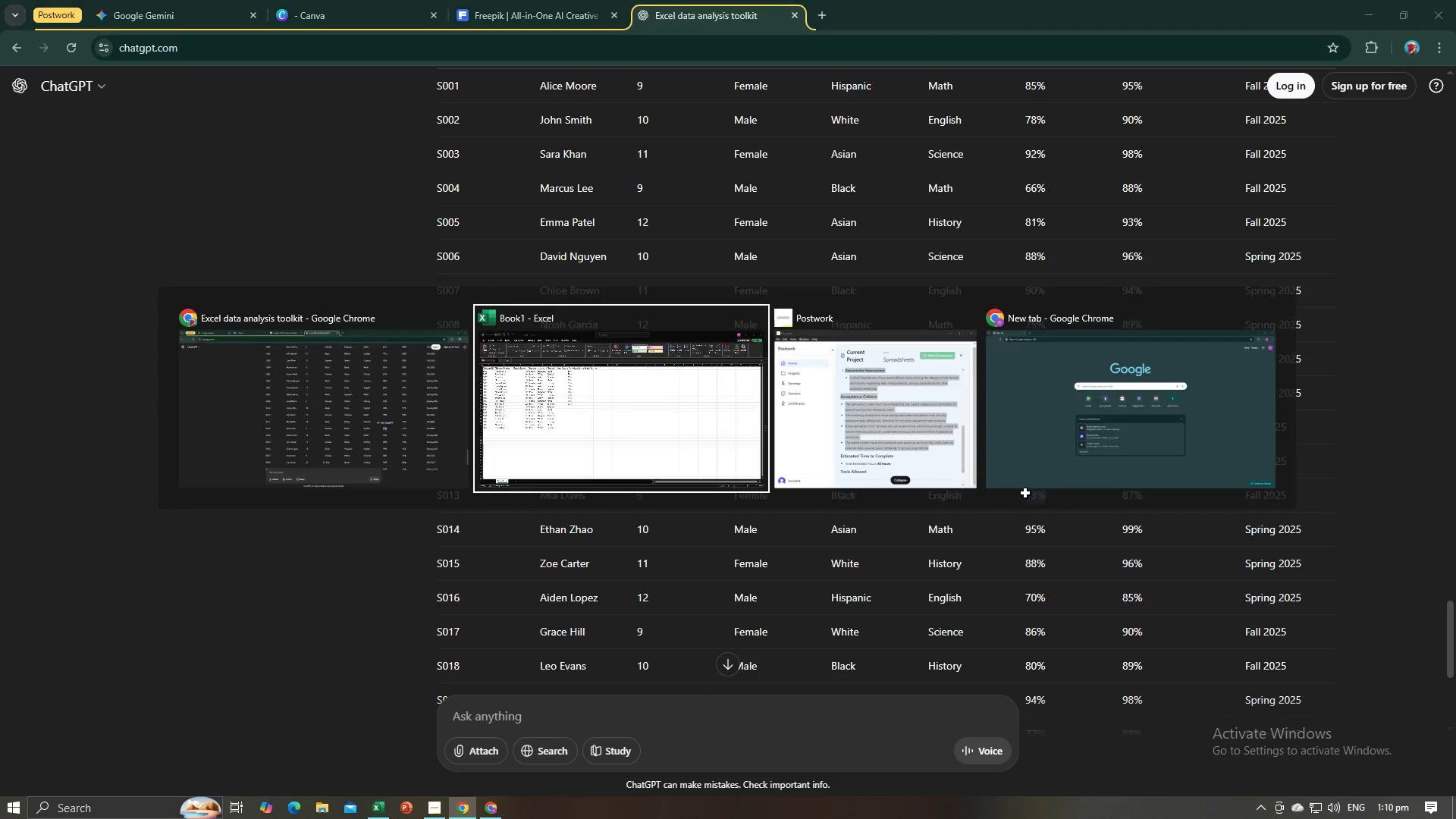 
key(Alt+Tab)
 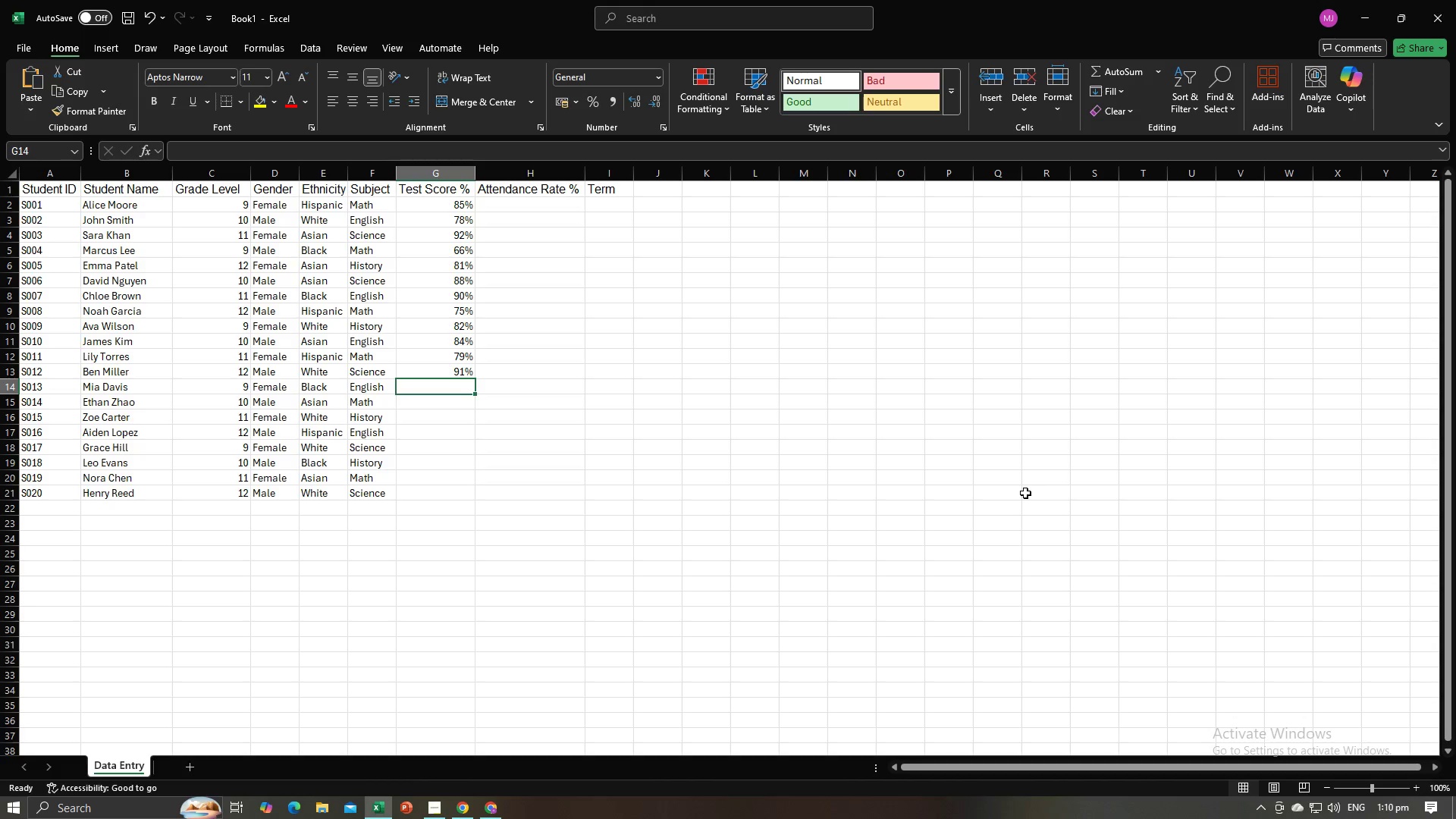 
key(Control+V)
 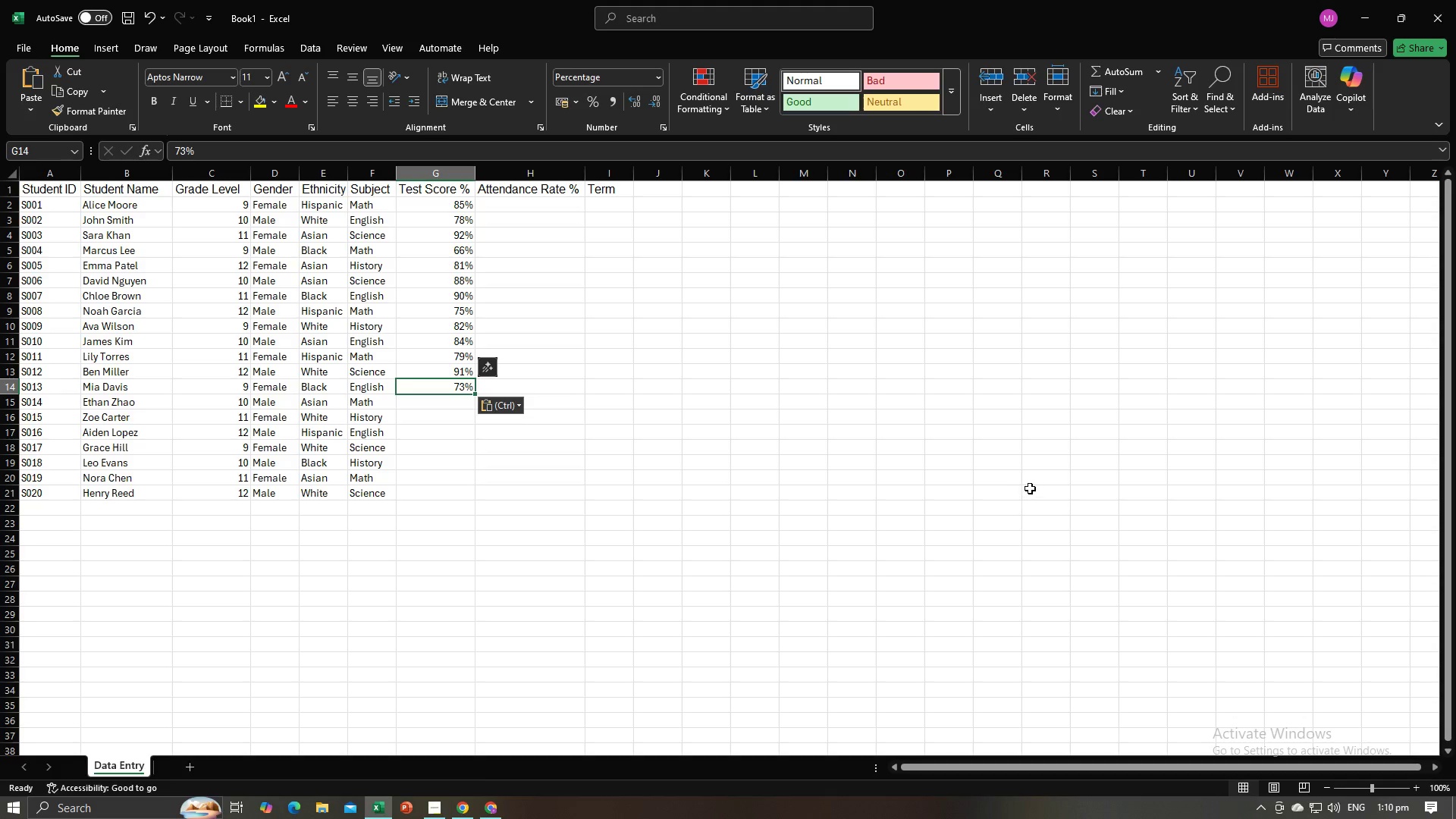 
key(NumpadEnter)
 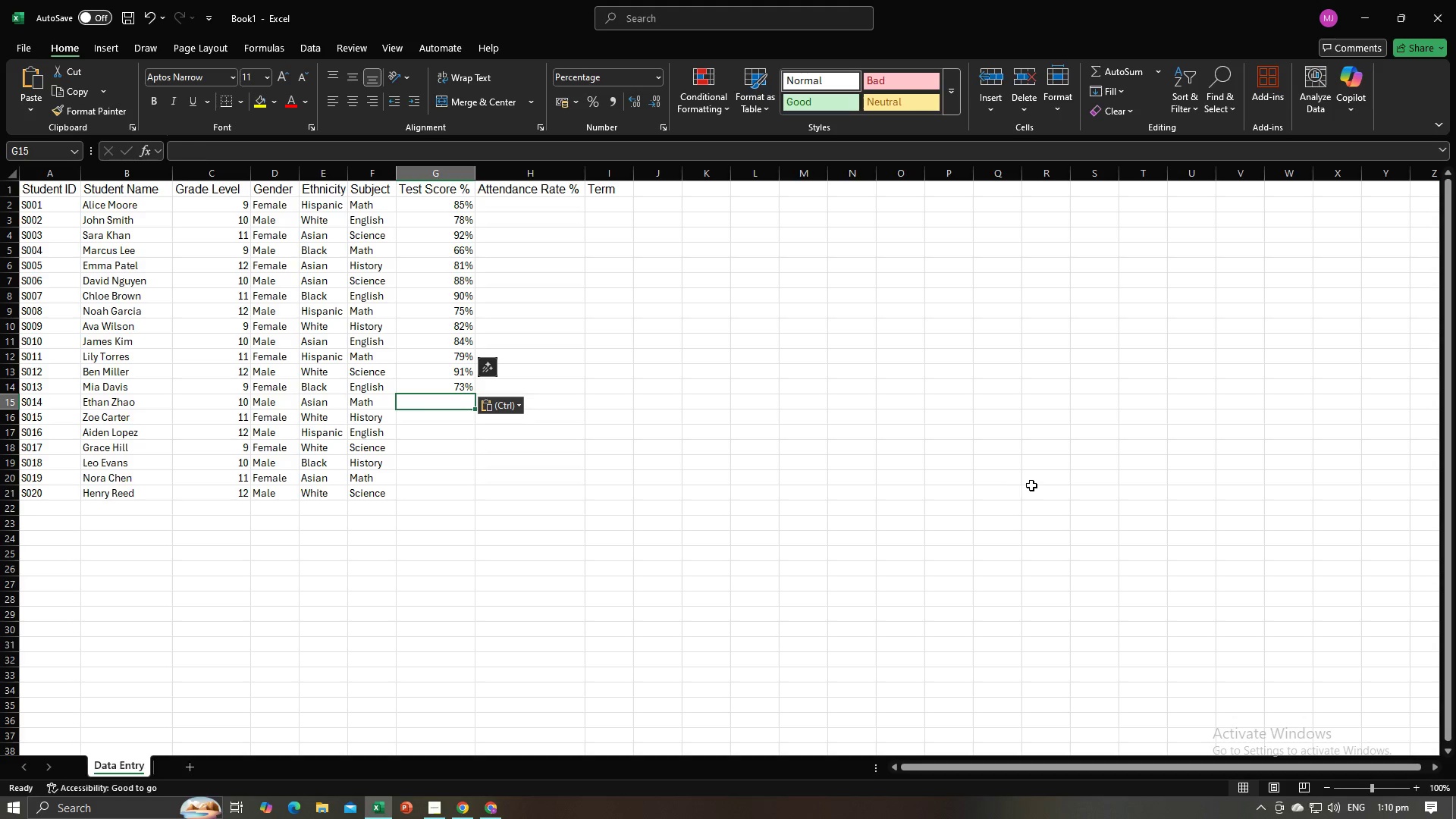 
key(Alt+AltLeft)
 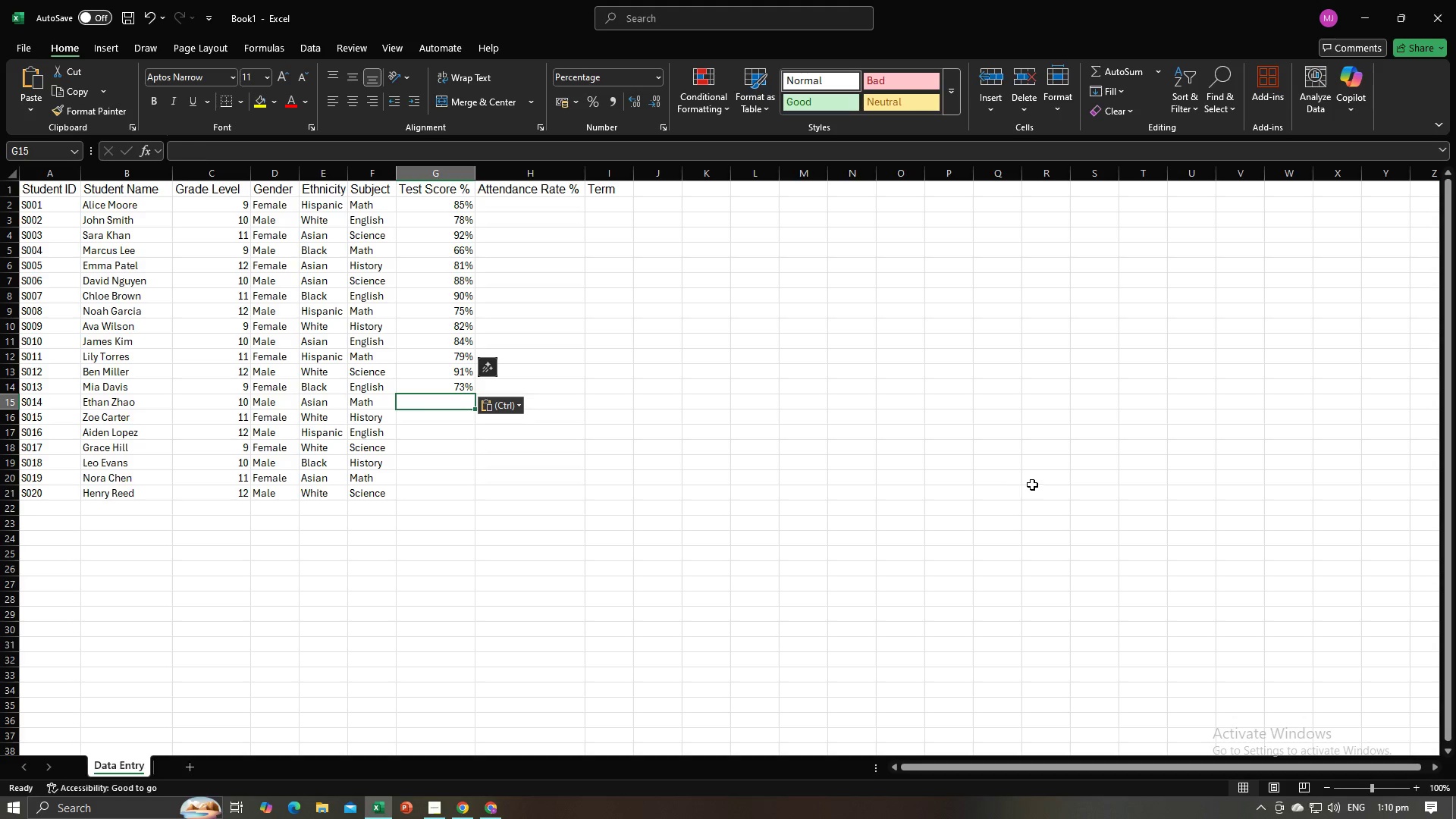 
key(Alt+Tab)
 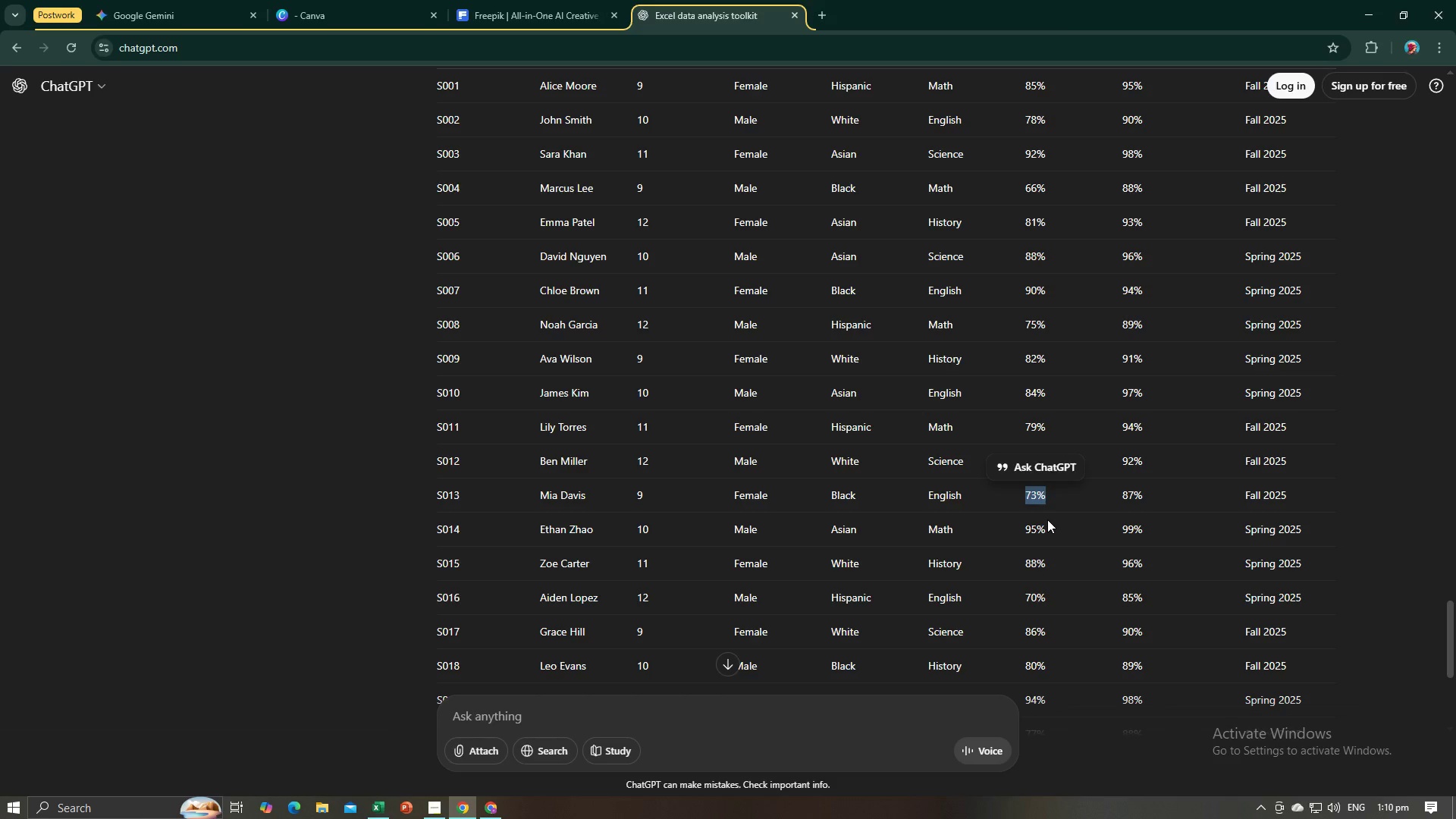 
left_click_drag(start_coordinate=[1047, 522], to_coordinate=[1022, 528])
 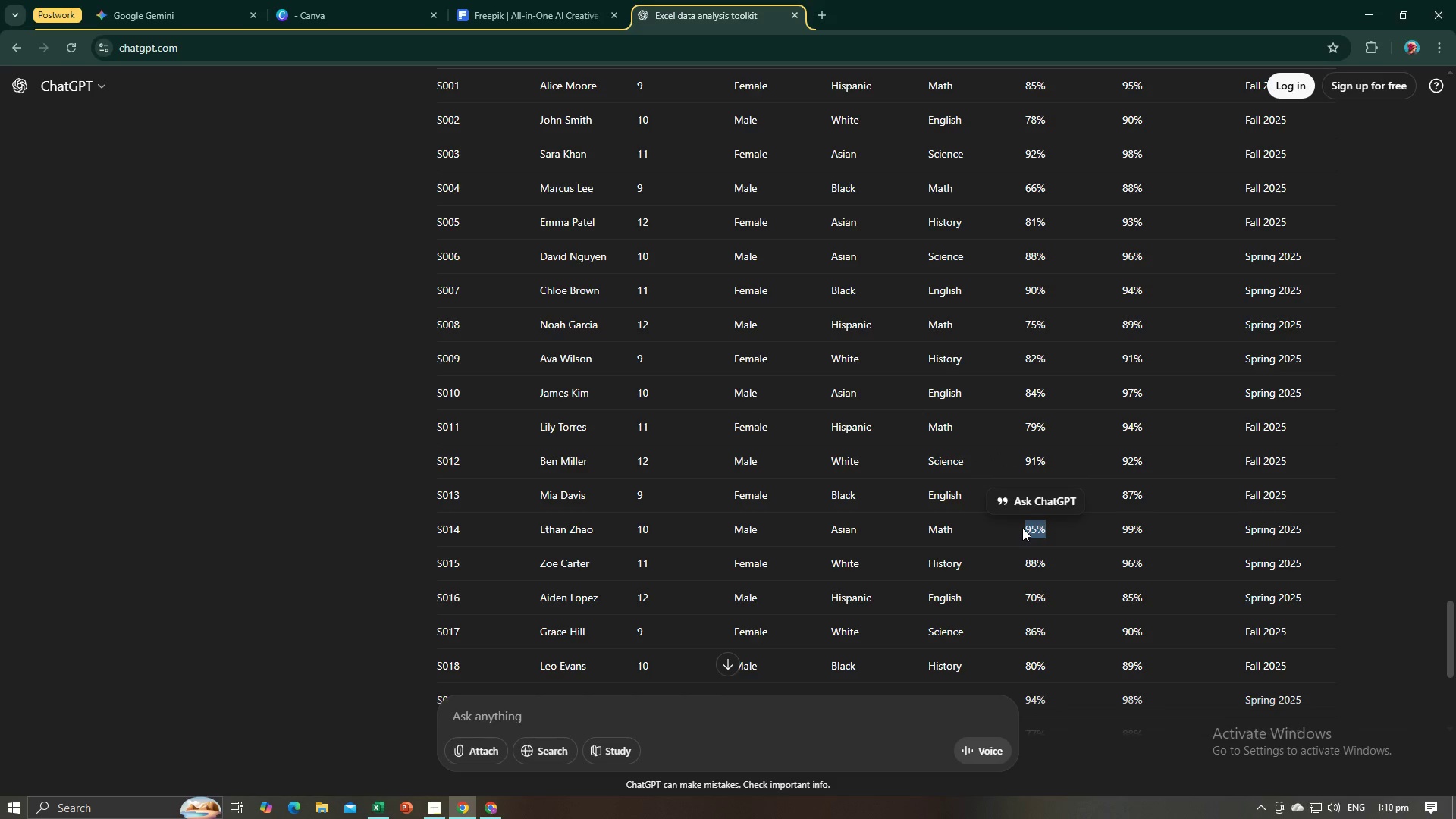 
key(Control+C)
 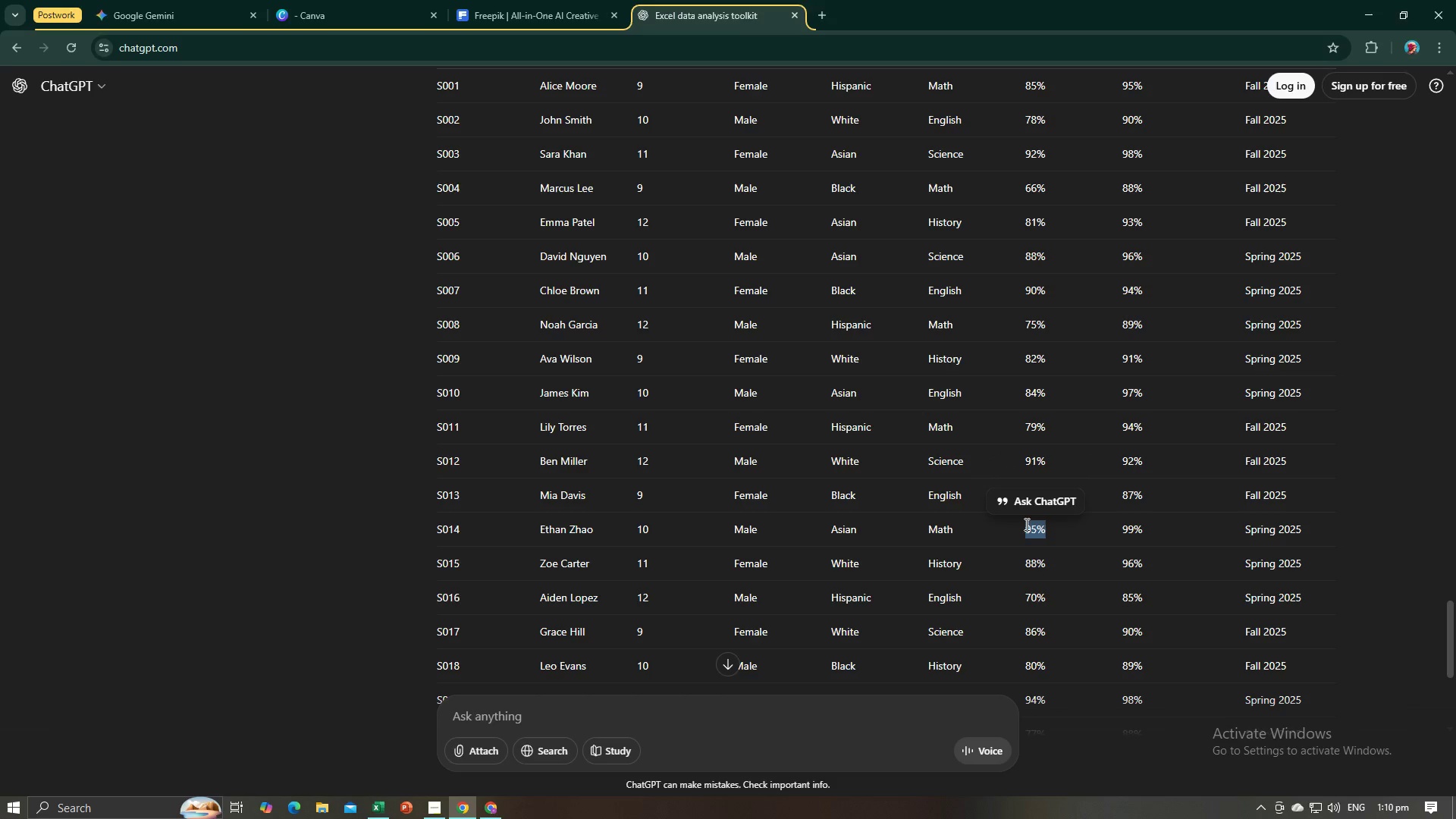 
key(Alt+AltLeft)
 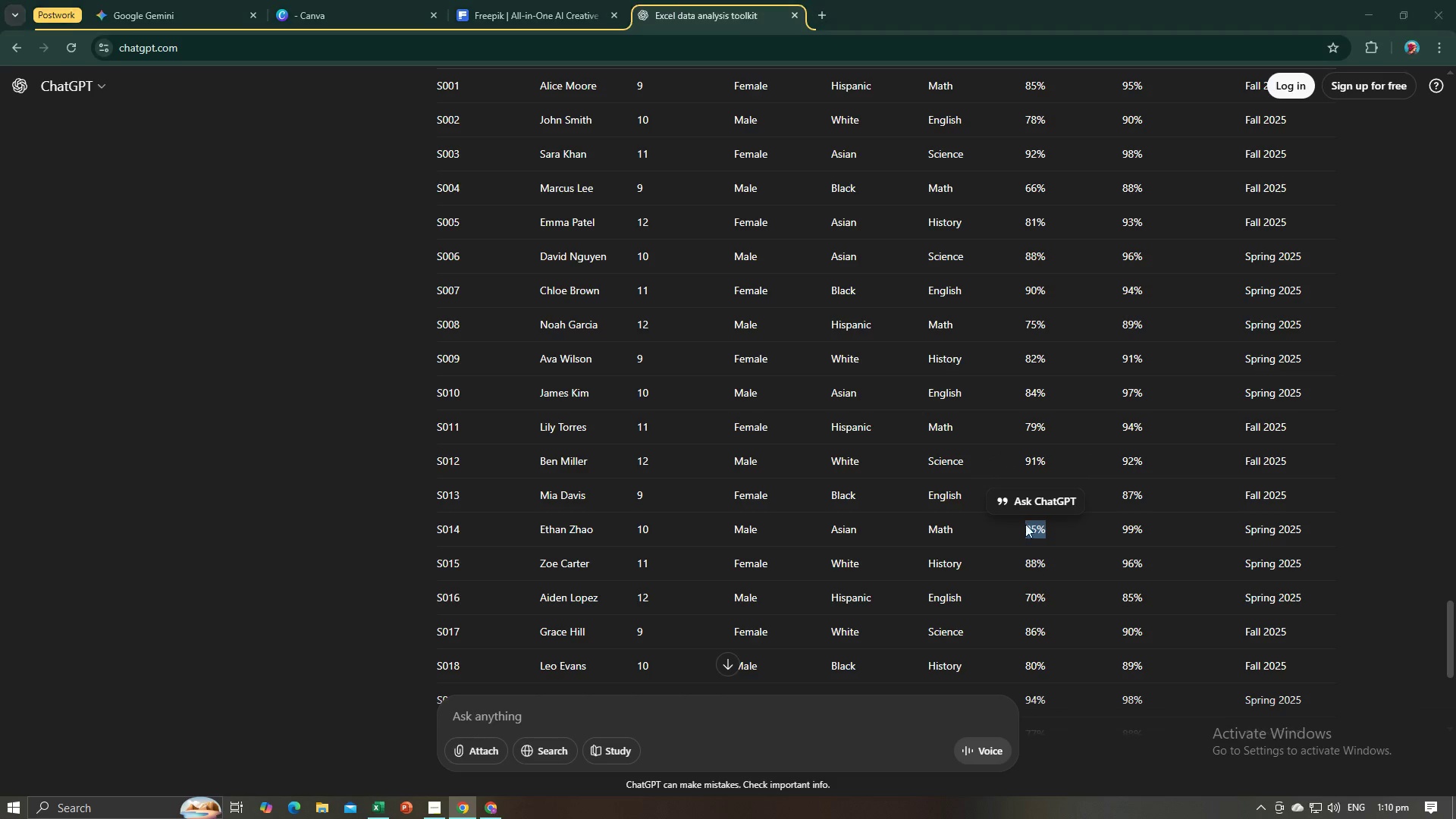 
key(Alt+Tab)
 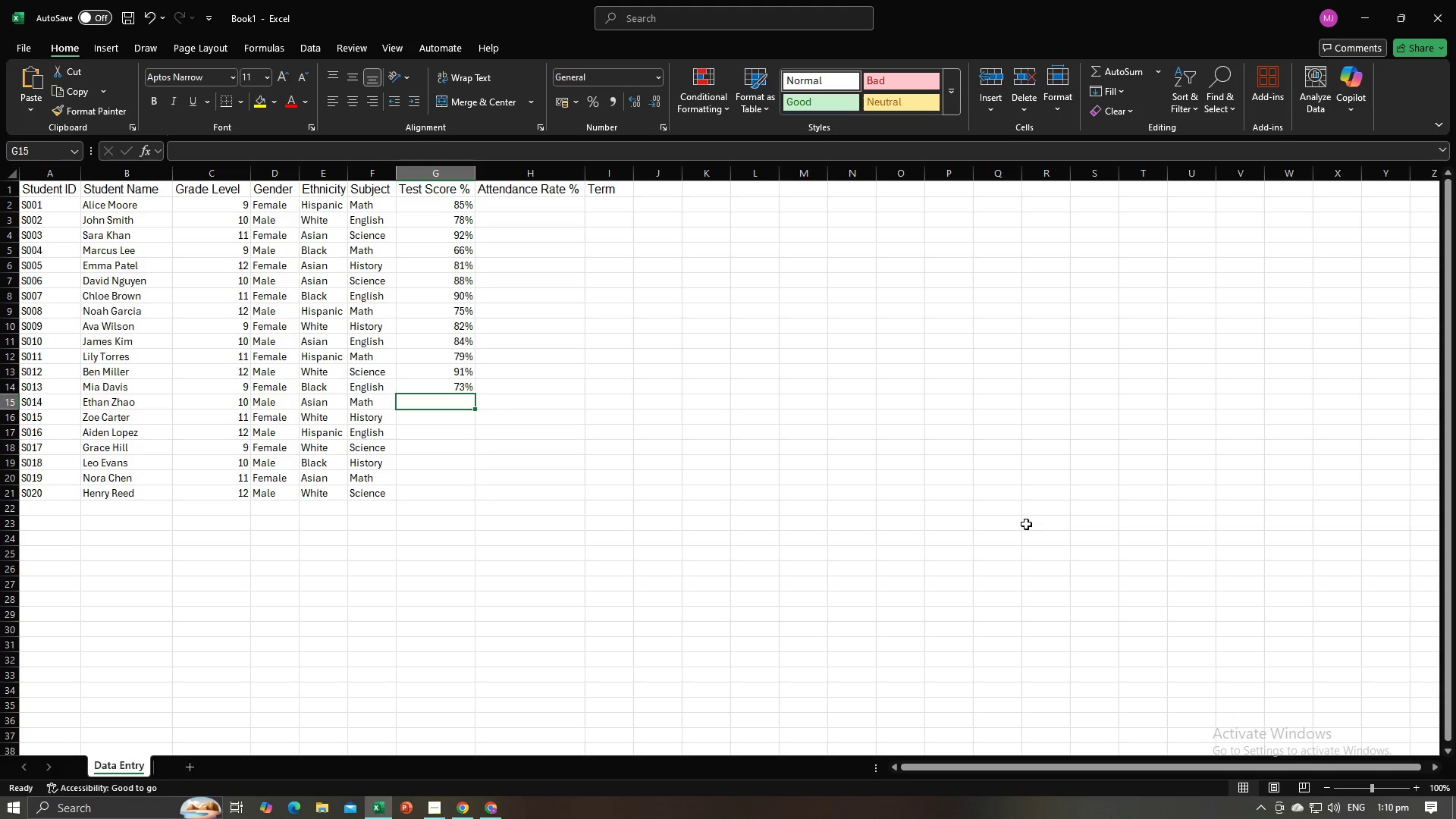 
key(Control+V)
 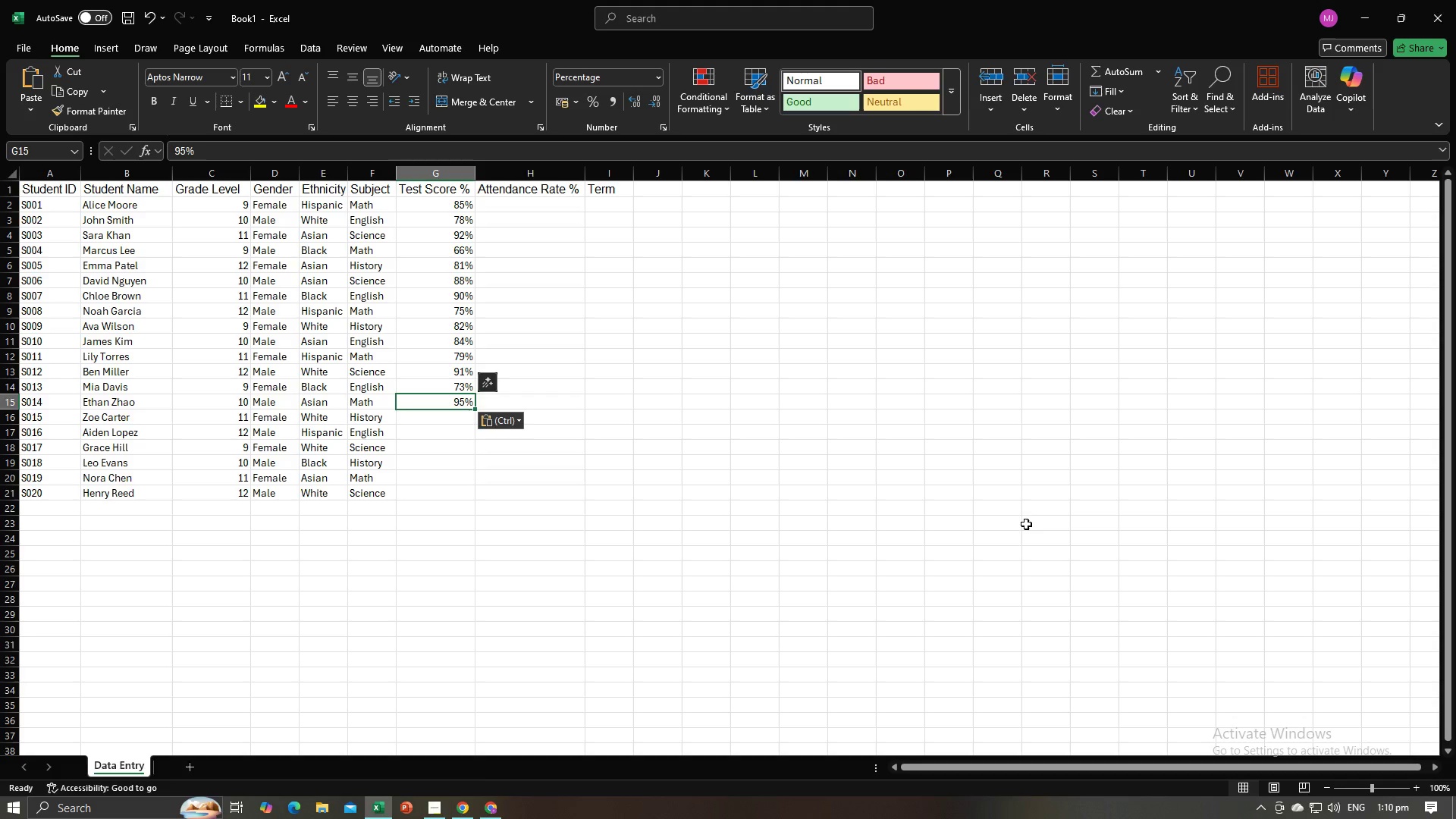 
key(NumpadEnter)
 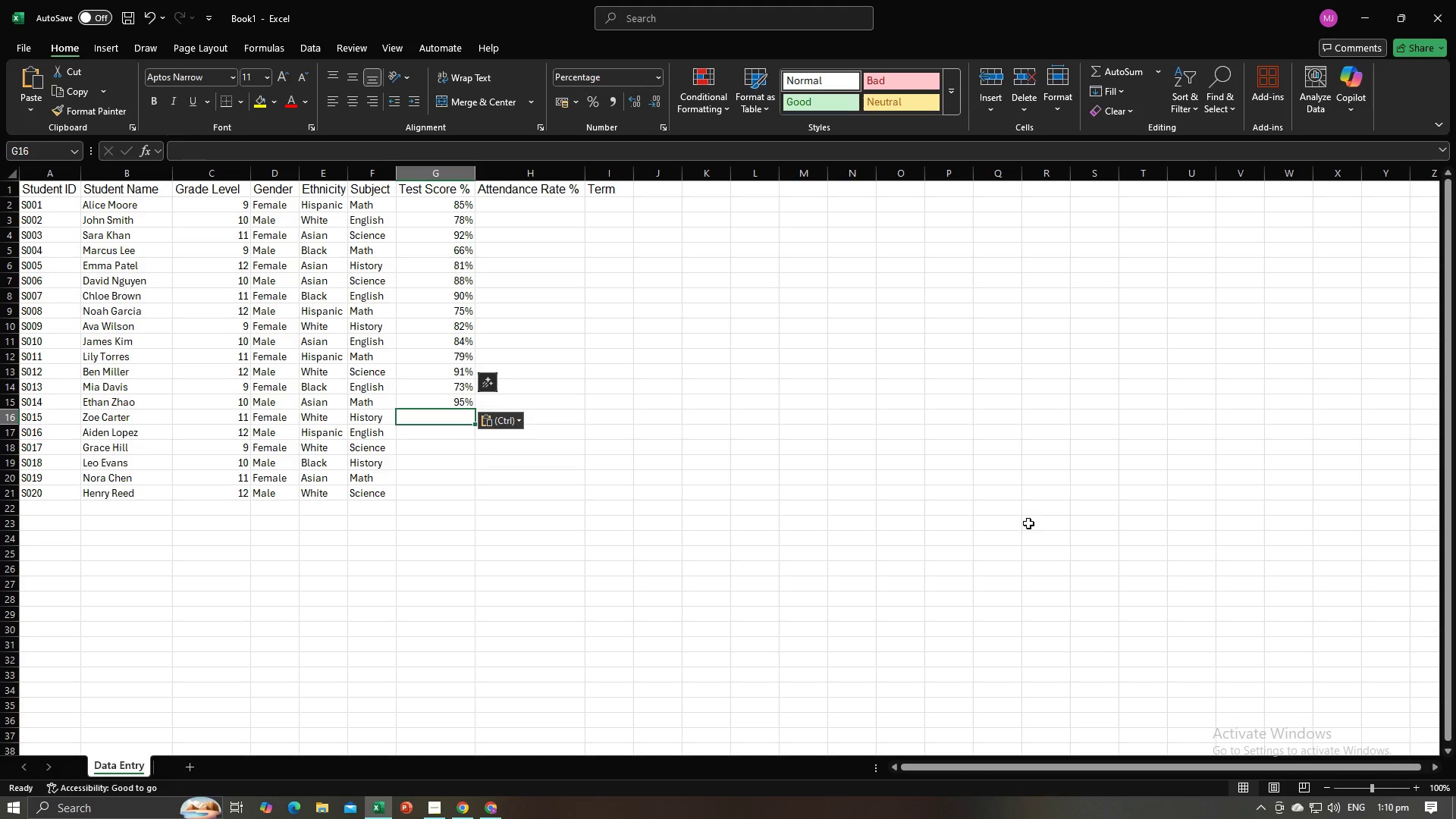 
key(Alt+AltLeft)
 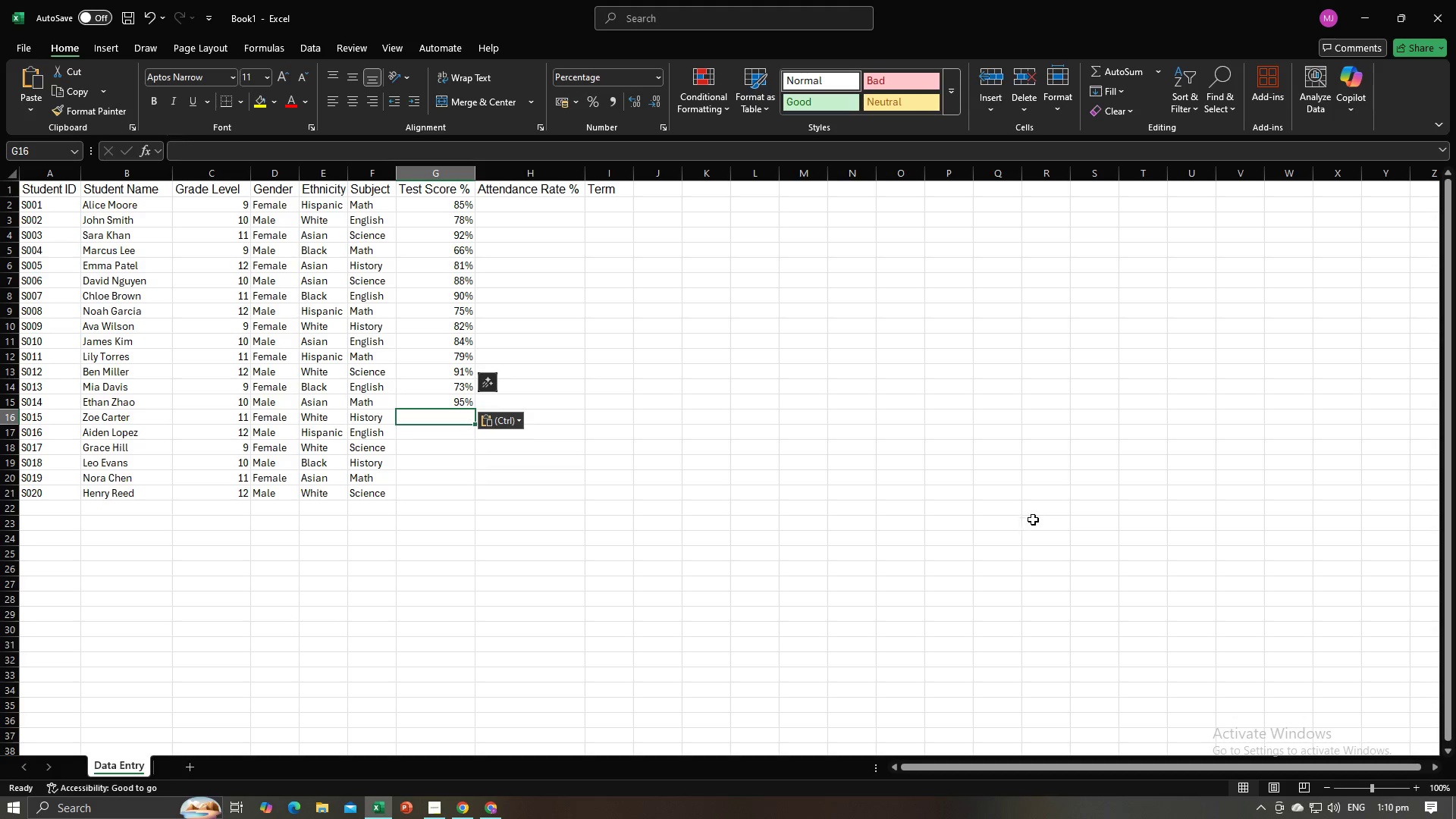 
key(Alt+Tab)
 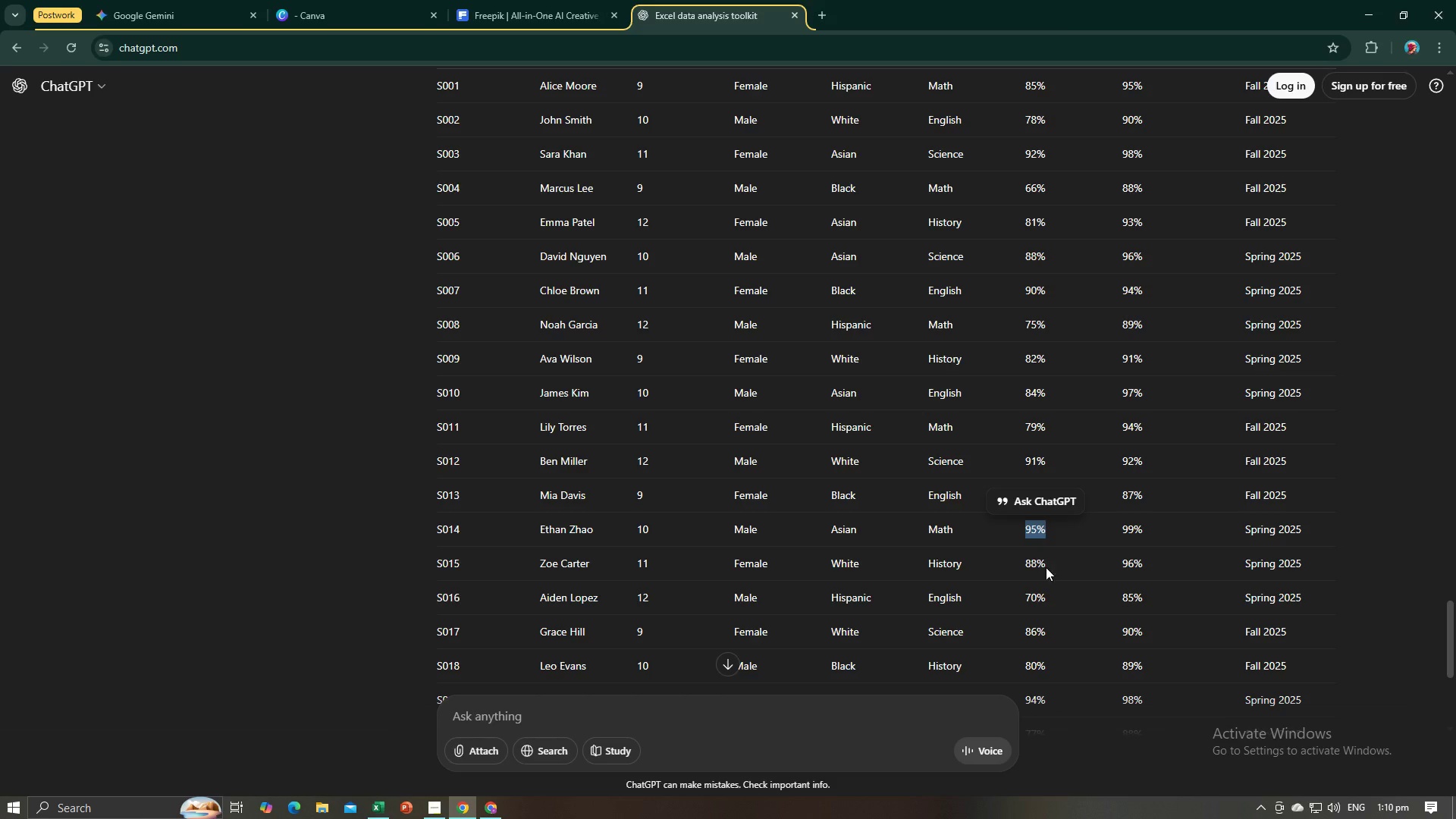 
left_click_drag(start_coordinate=[1046, 567], to_coordinate=[998, 564])
 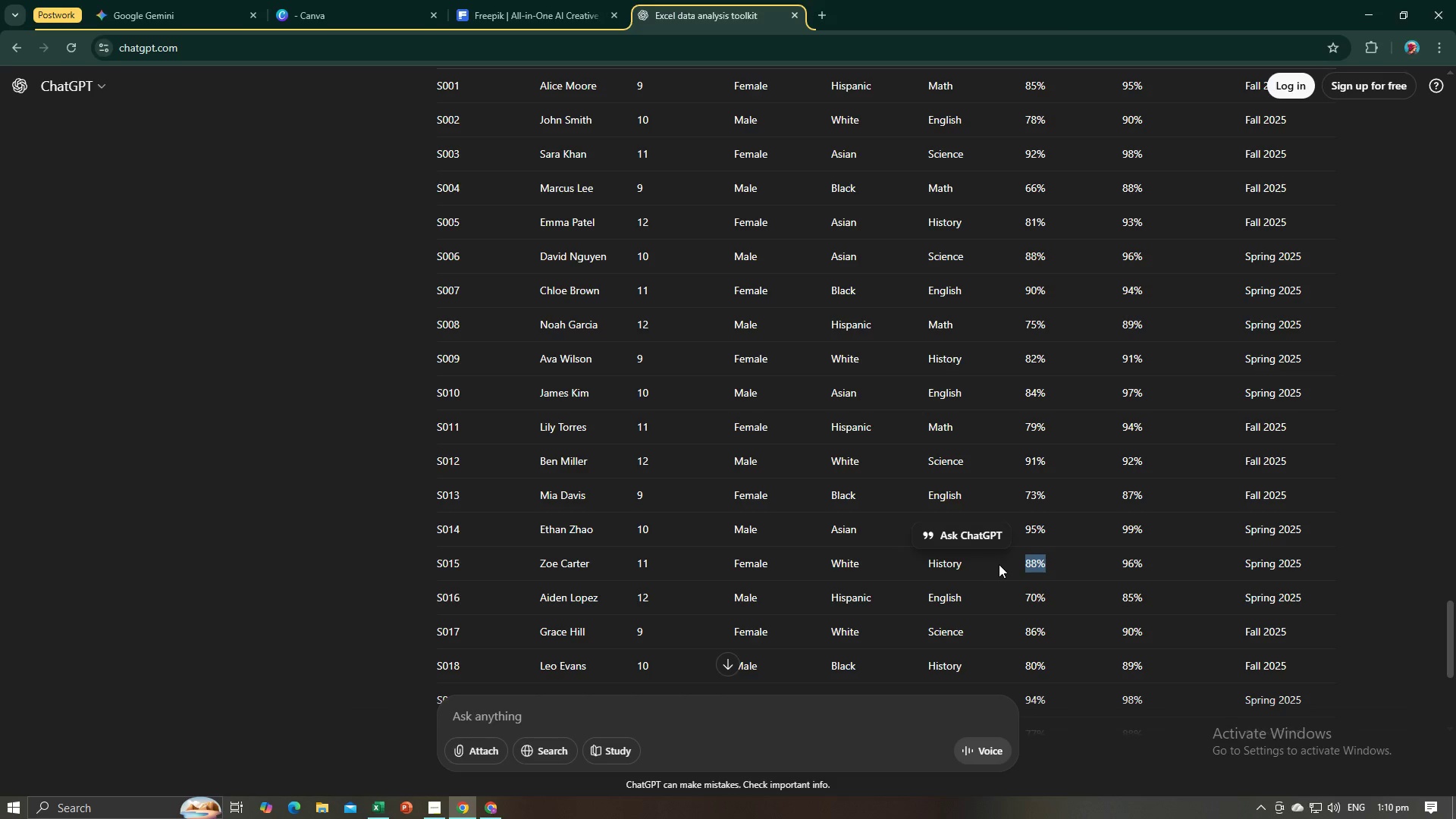 
hold_key(key=ControlLeft, duration=0.46)
 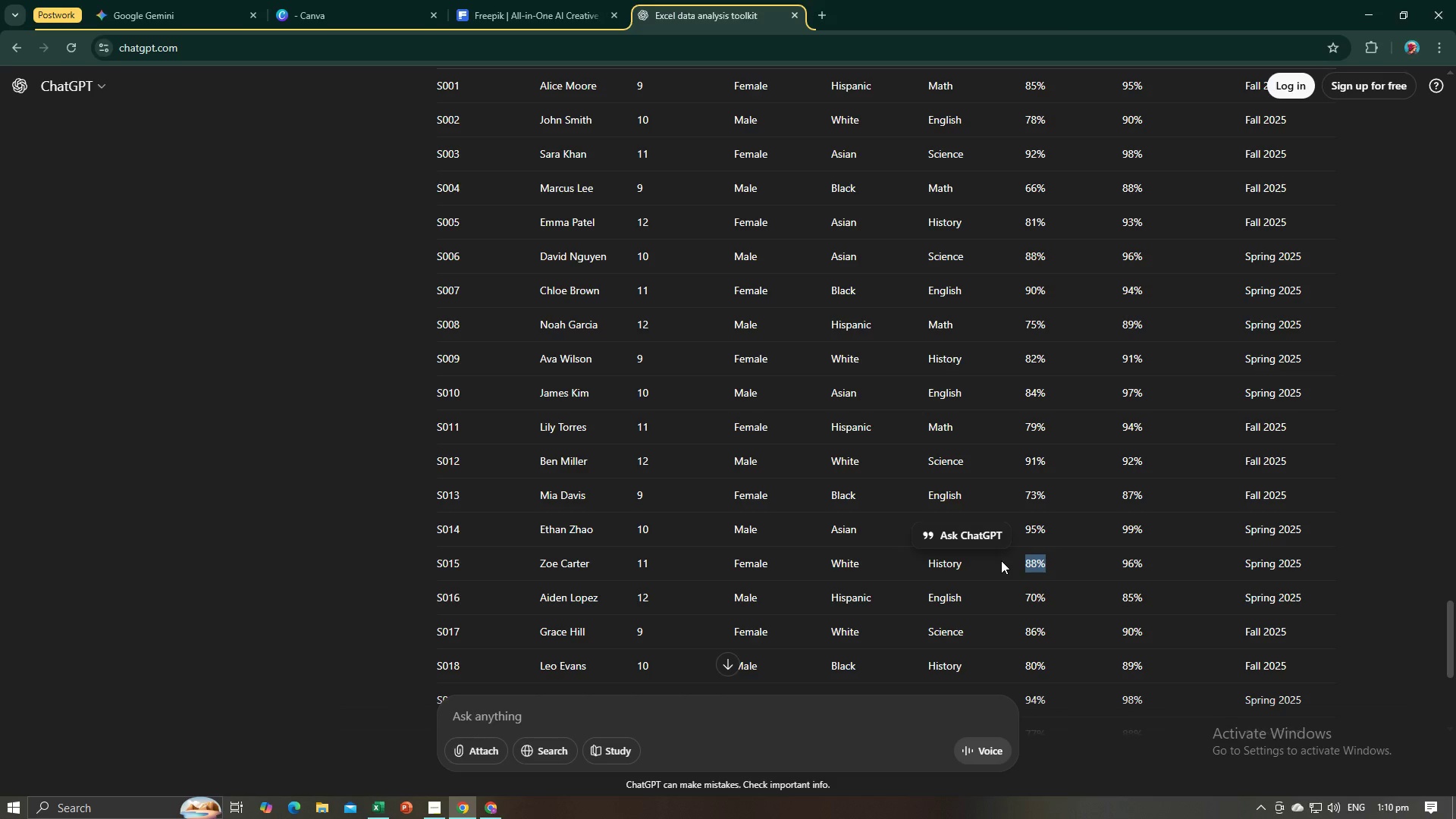 
key(Control+C)
 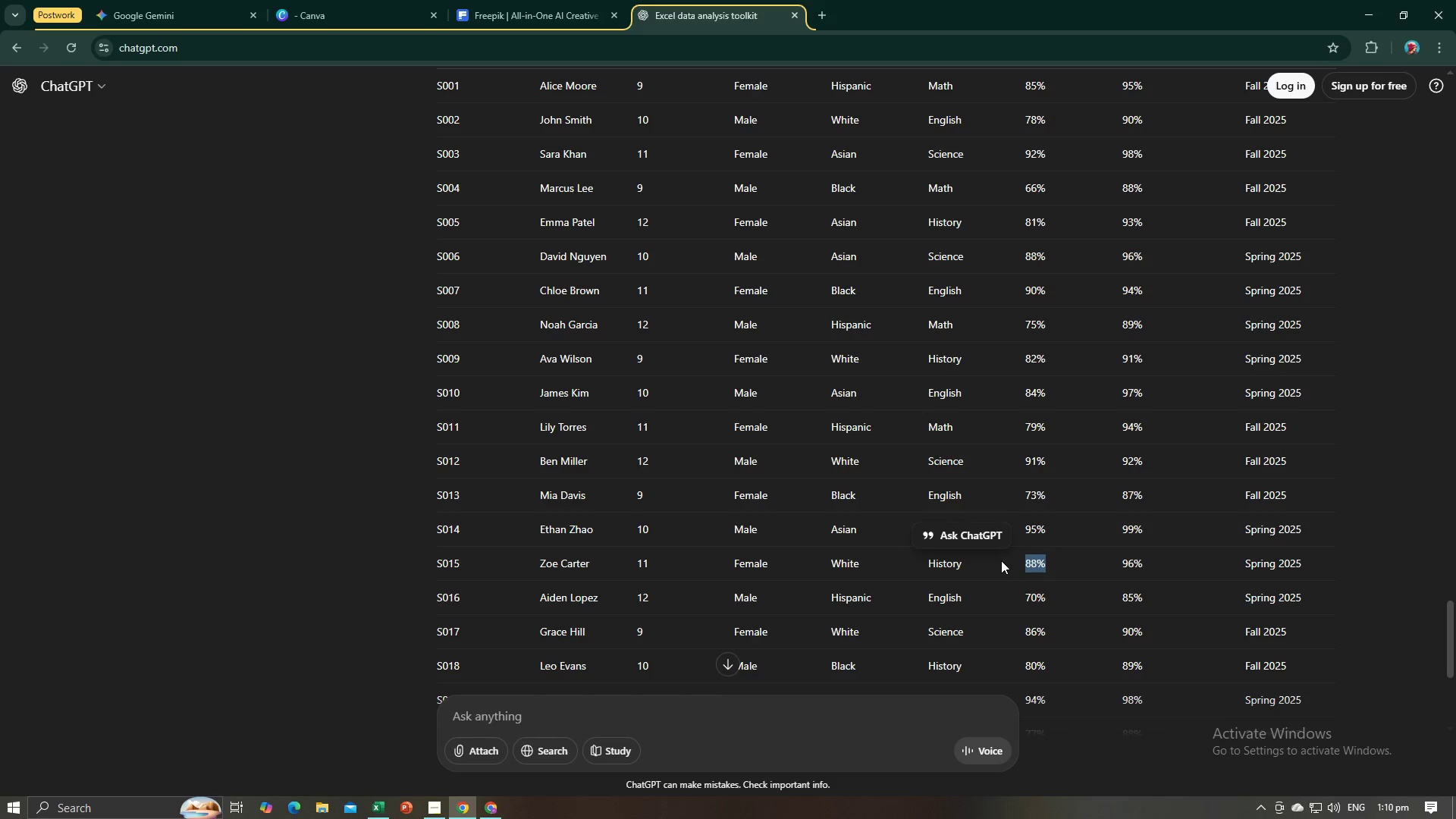 
key(Control+C)
 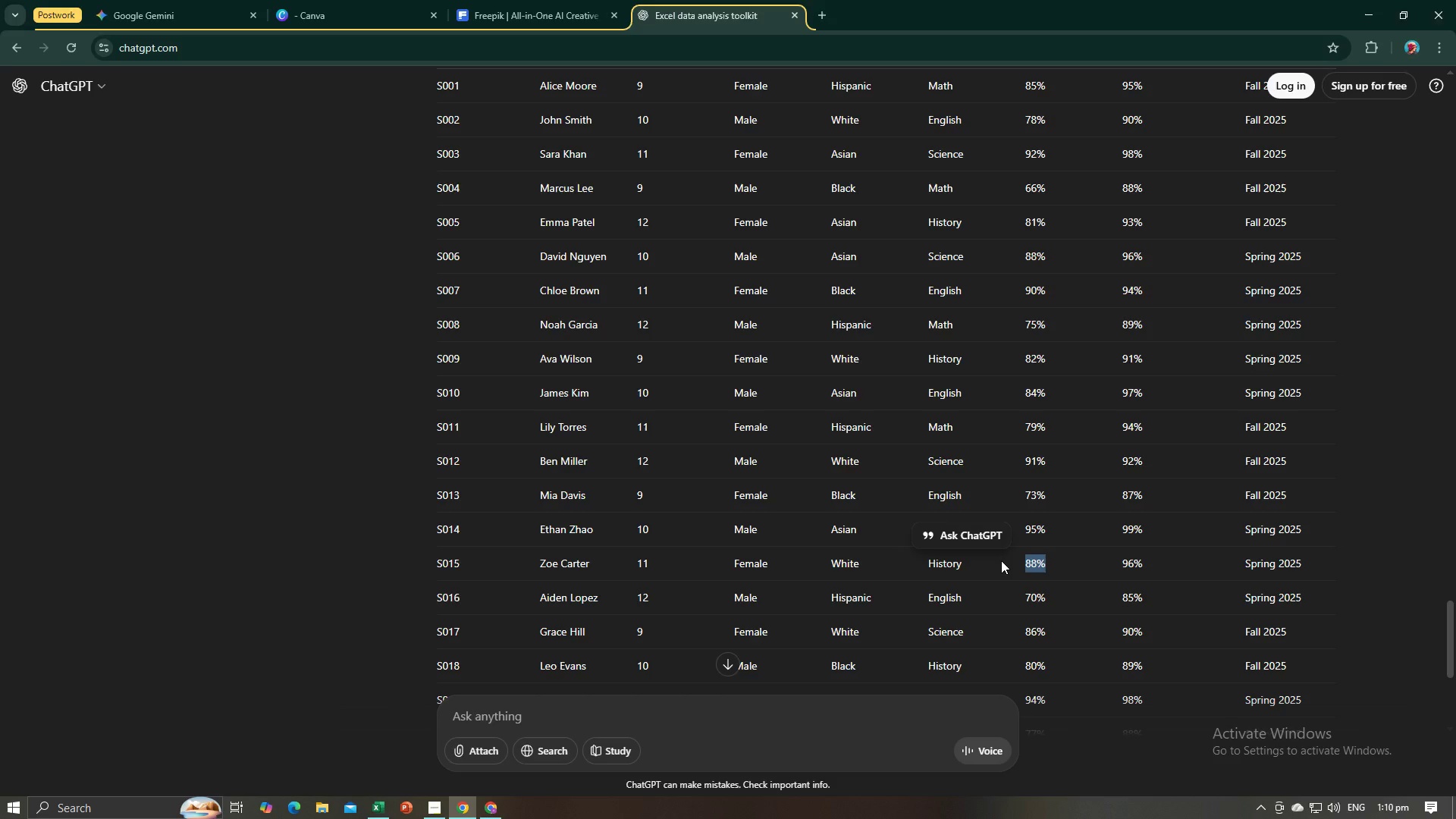 
key(Alt+AltLeft)
 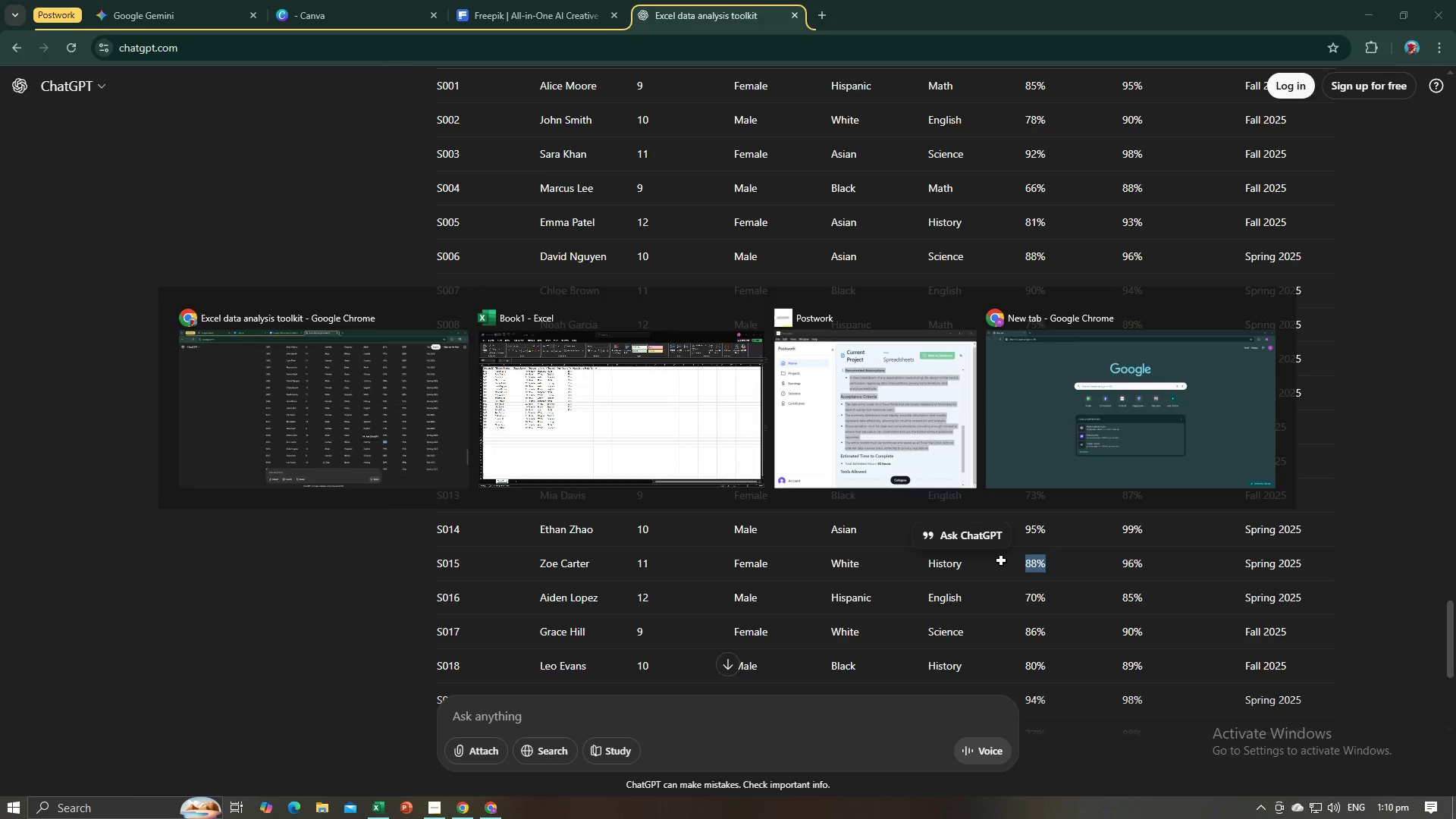 
key(Alt+Tab)
 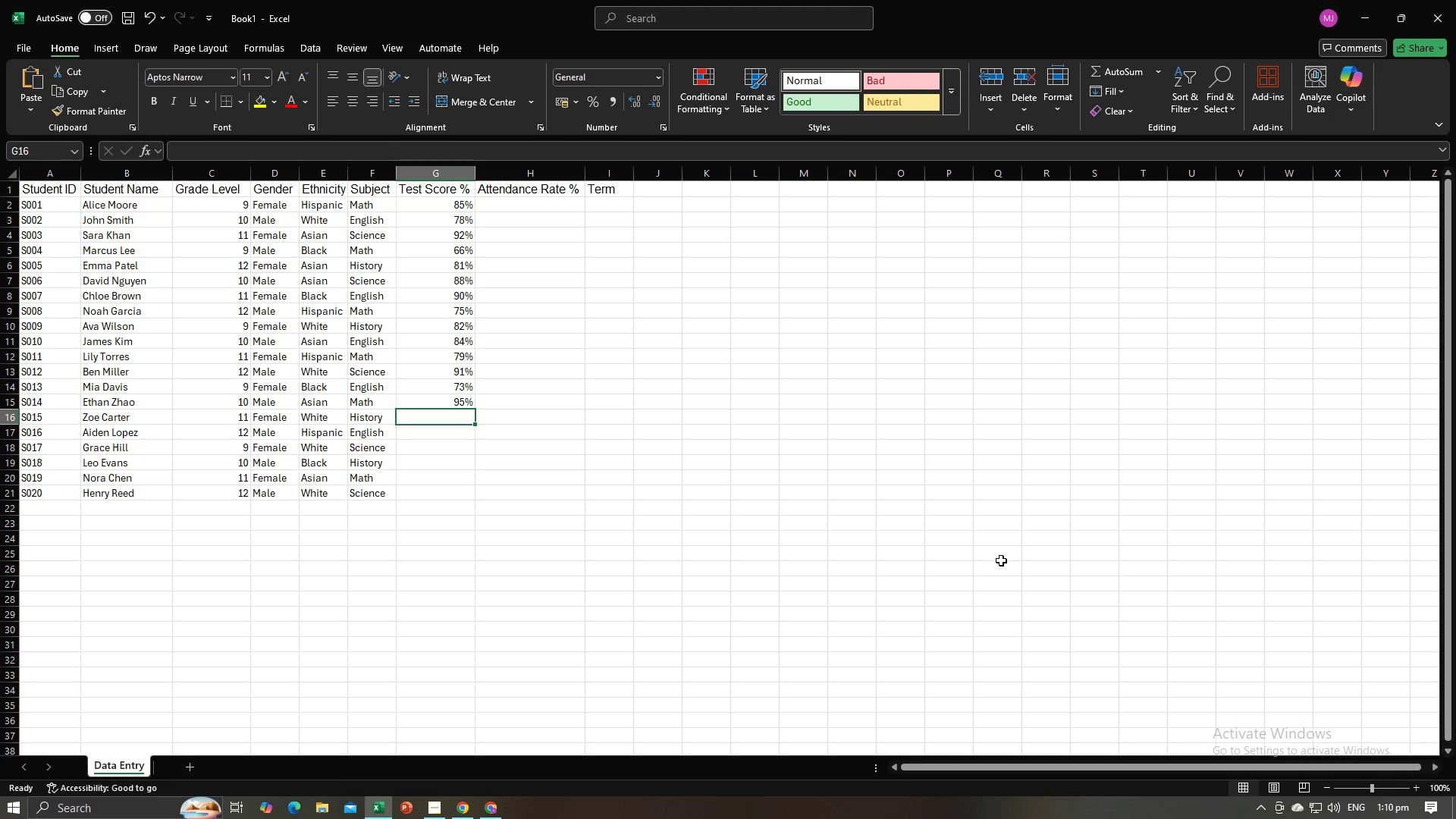 
key(Control+V)
 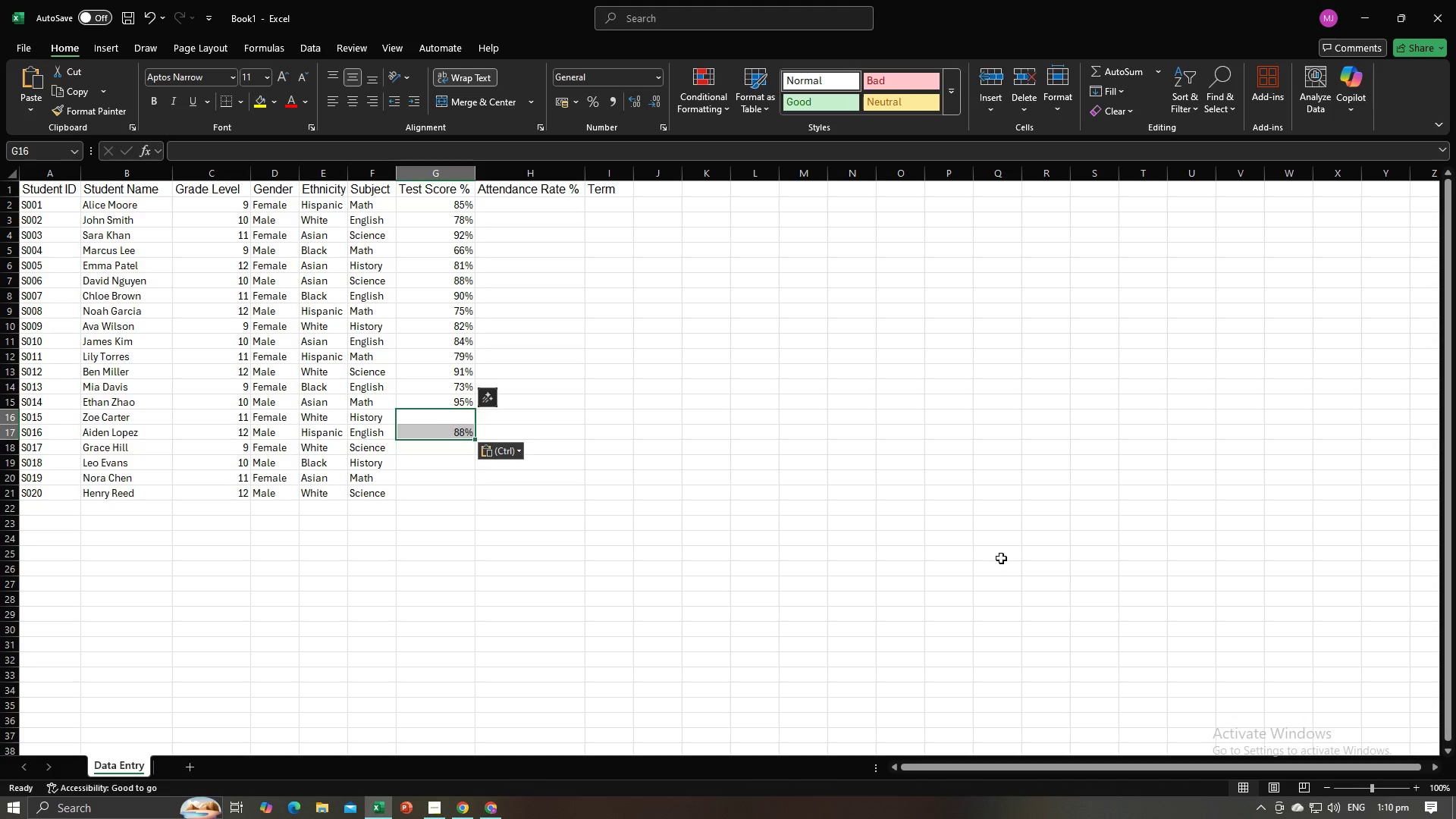 
key(NumpadEnter)
 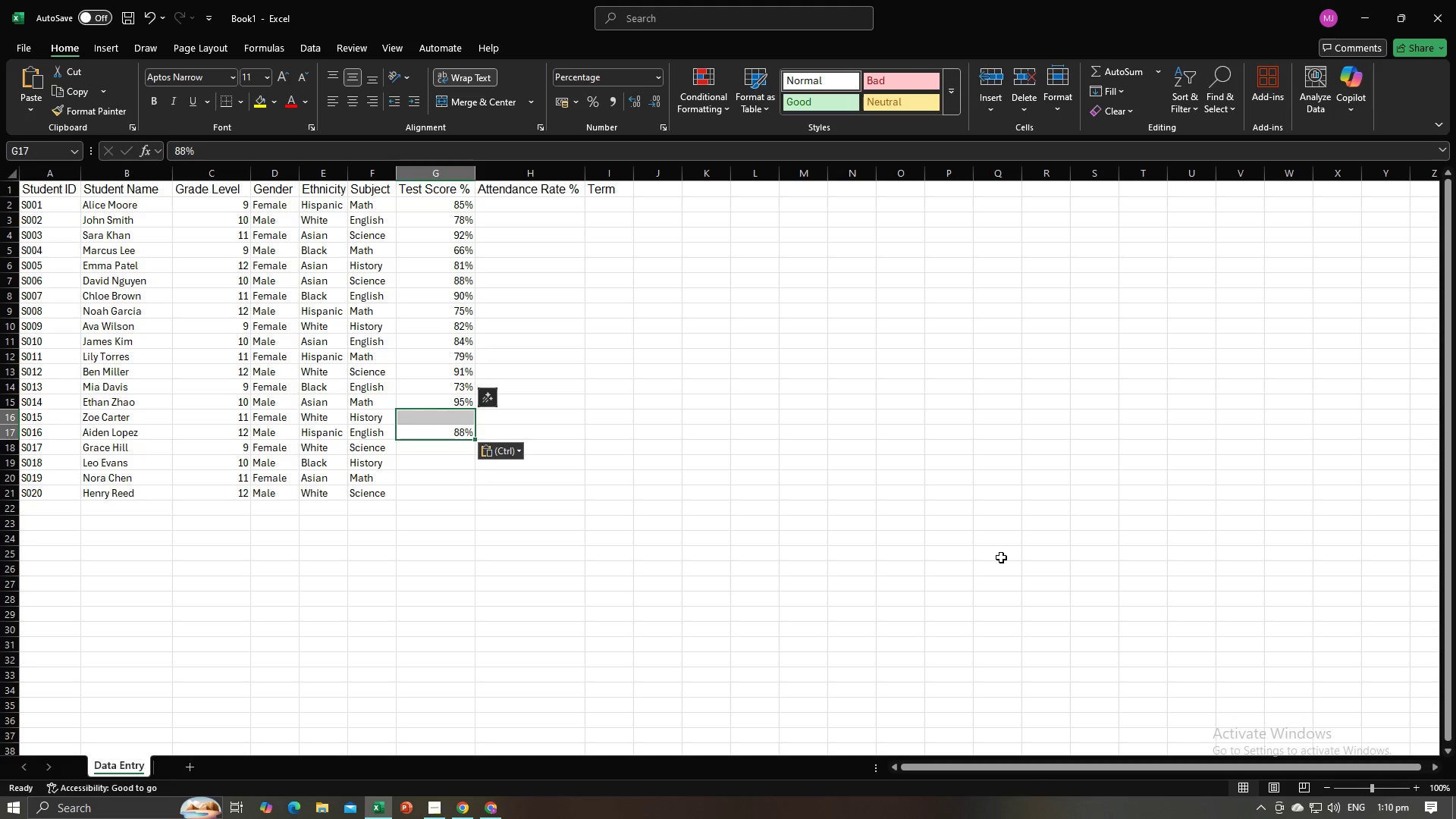 
key(Alt+AltLeft)
 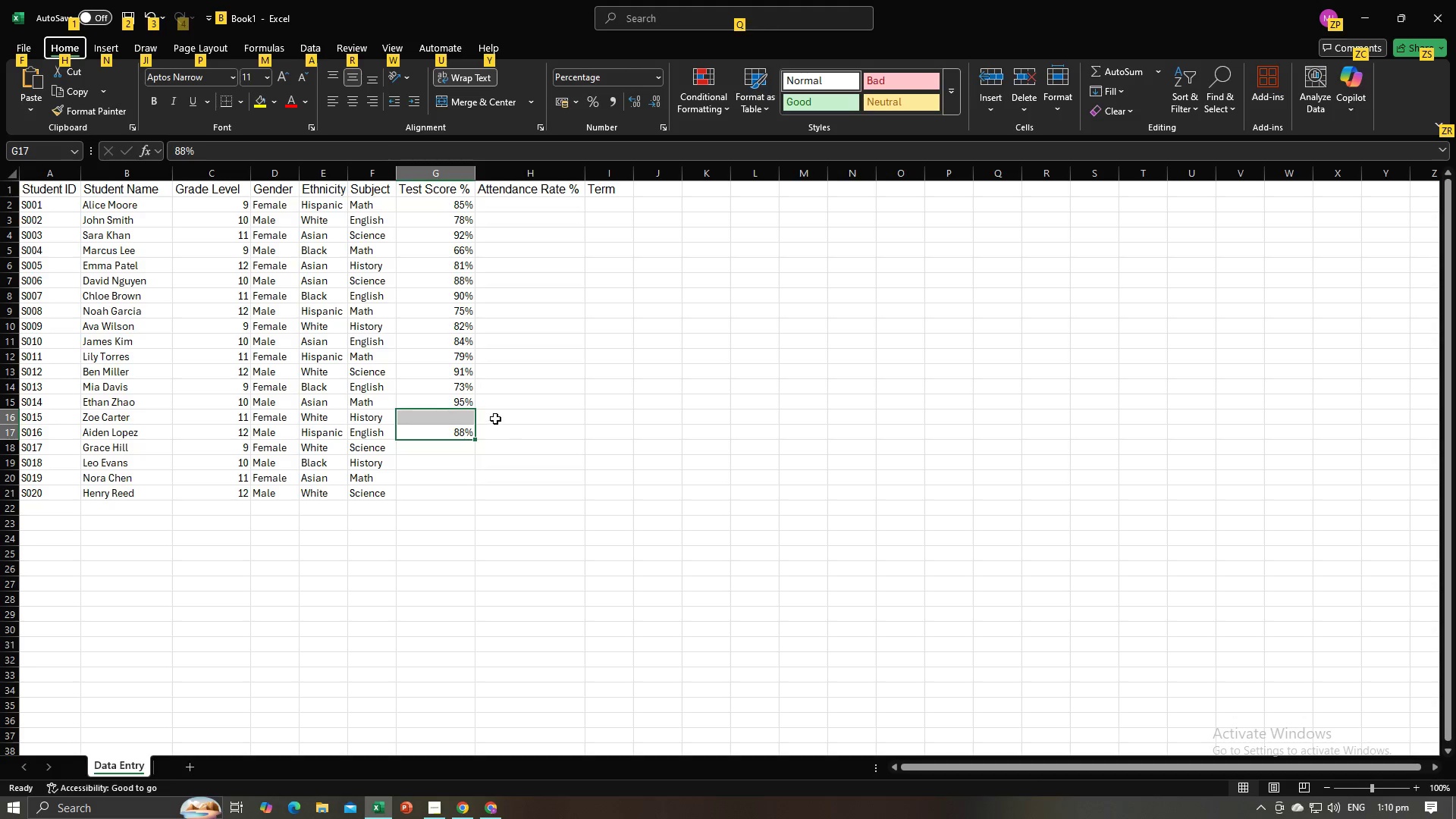 
left_click([452, 410])
 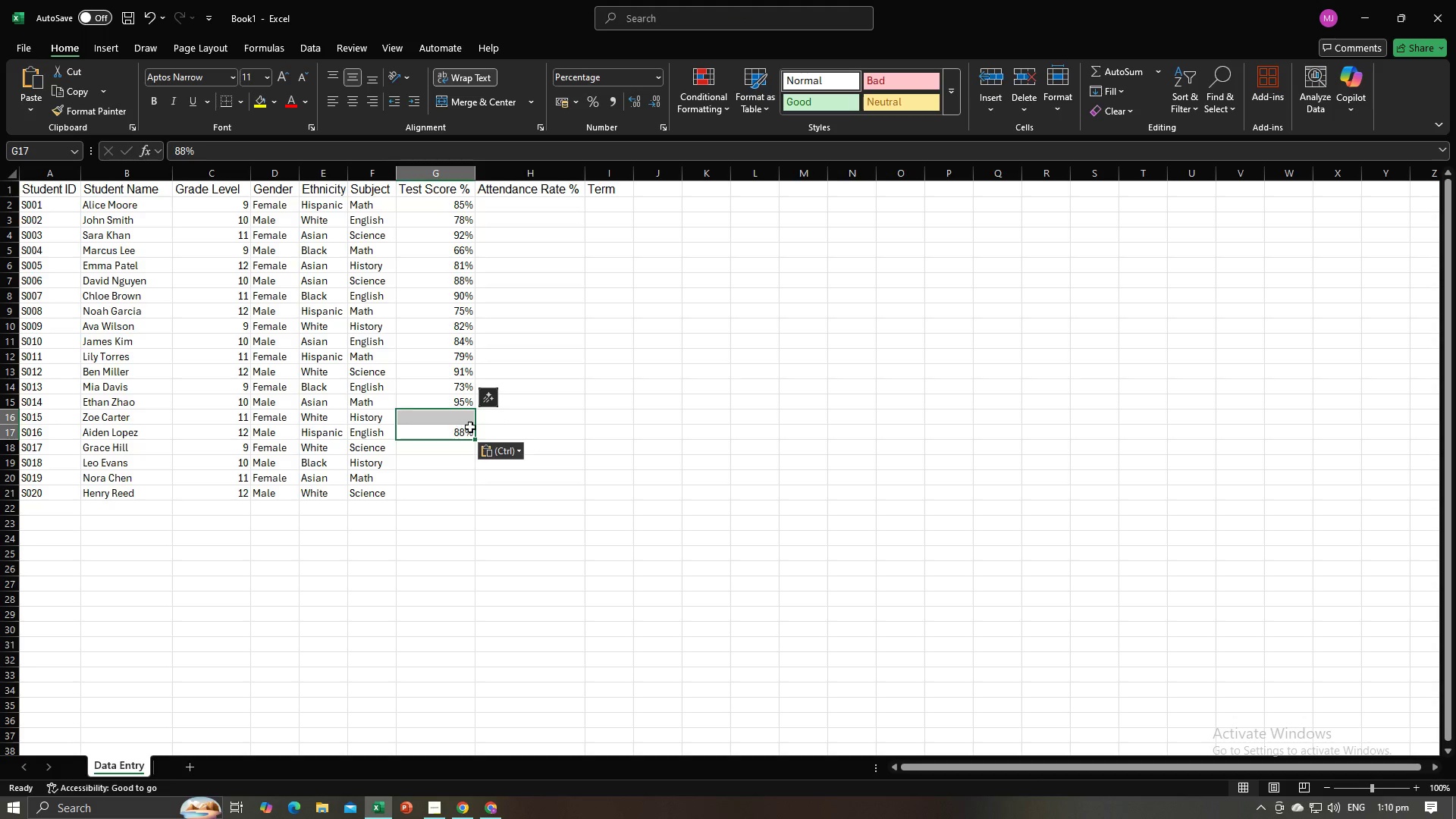 
double_click([515, 432])
 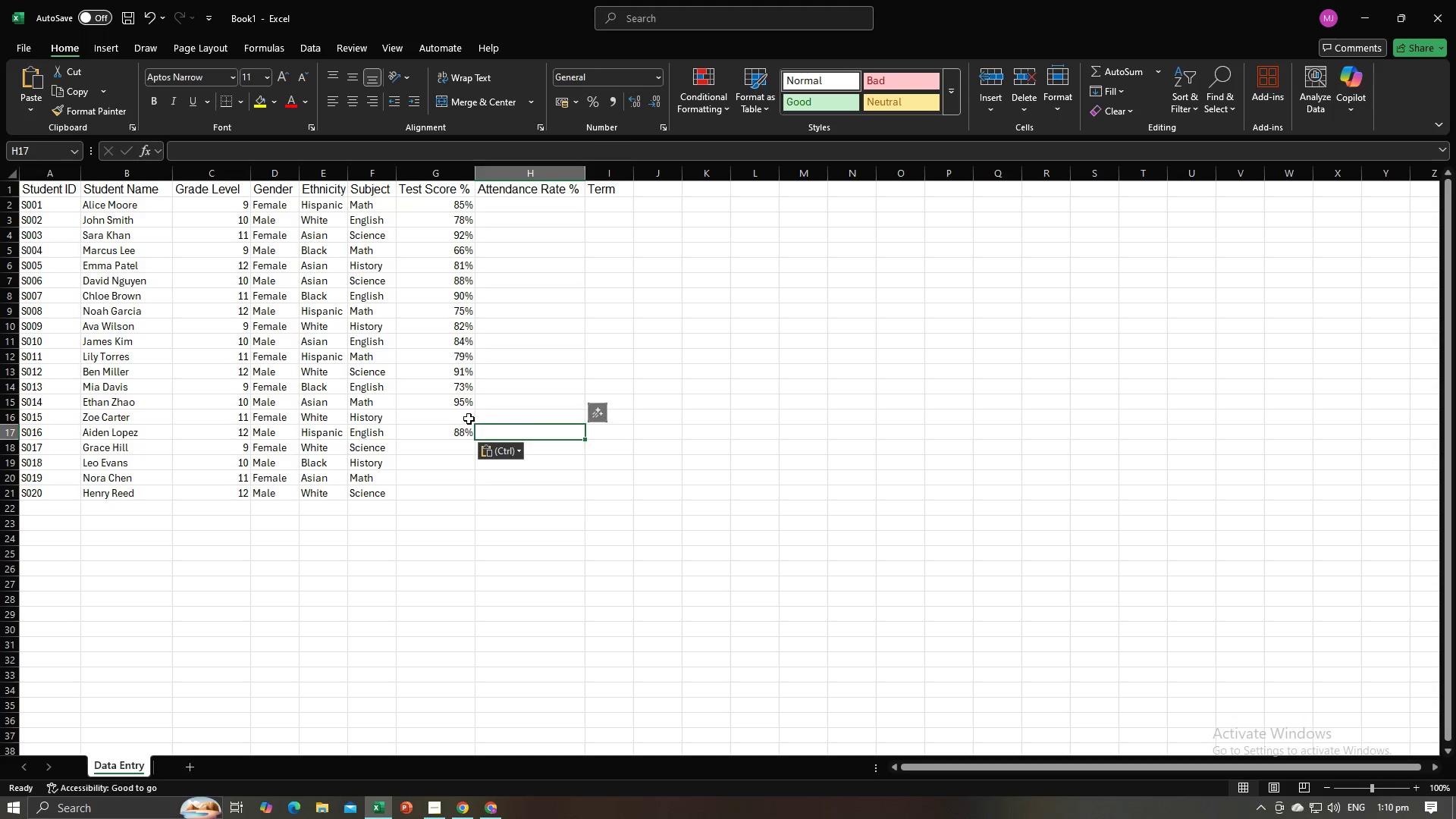 
left_click([469, 419])
 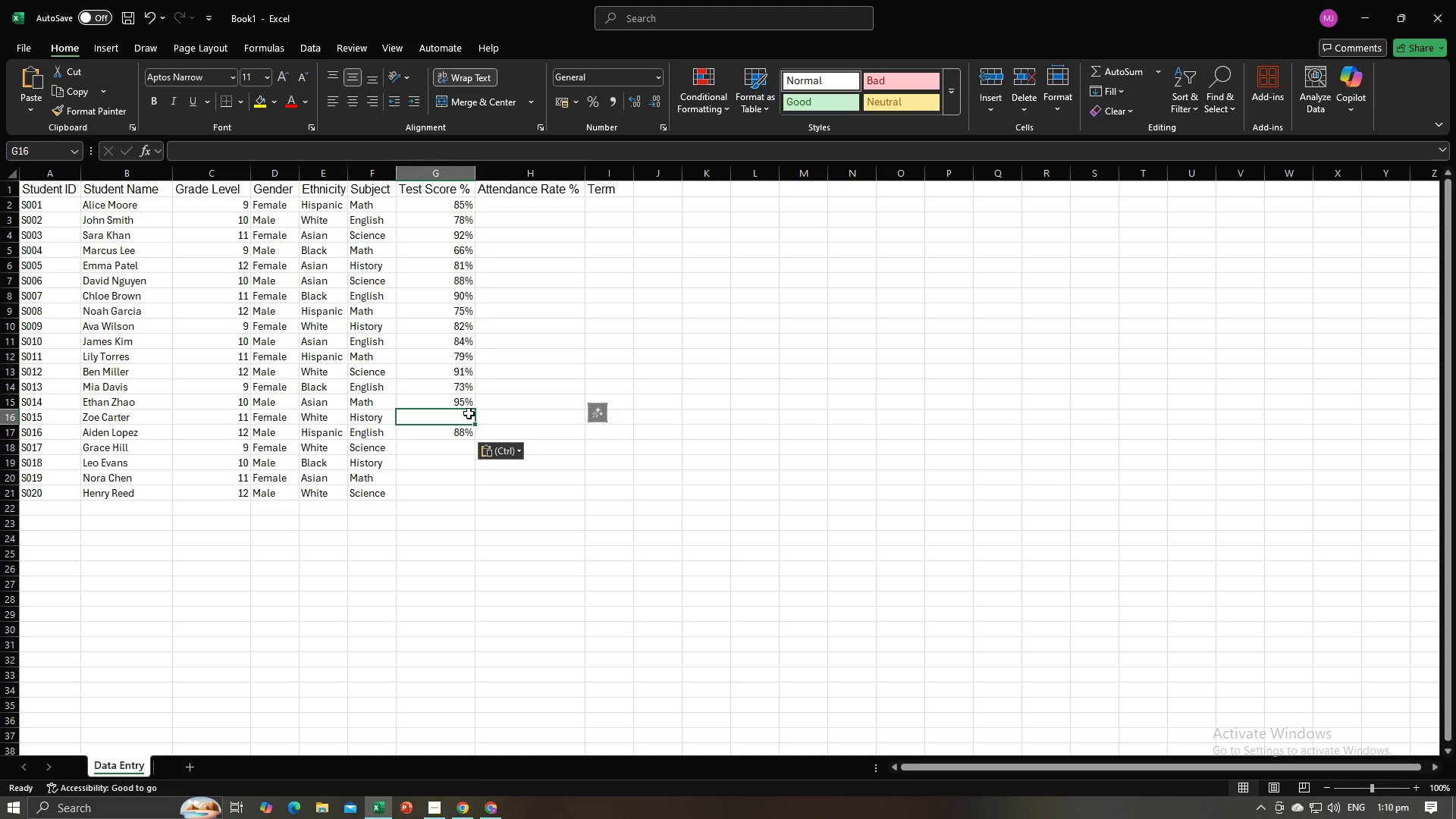 
right_click([469, 413])
 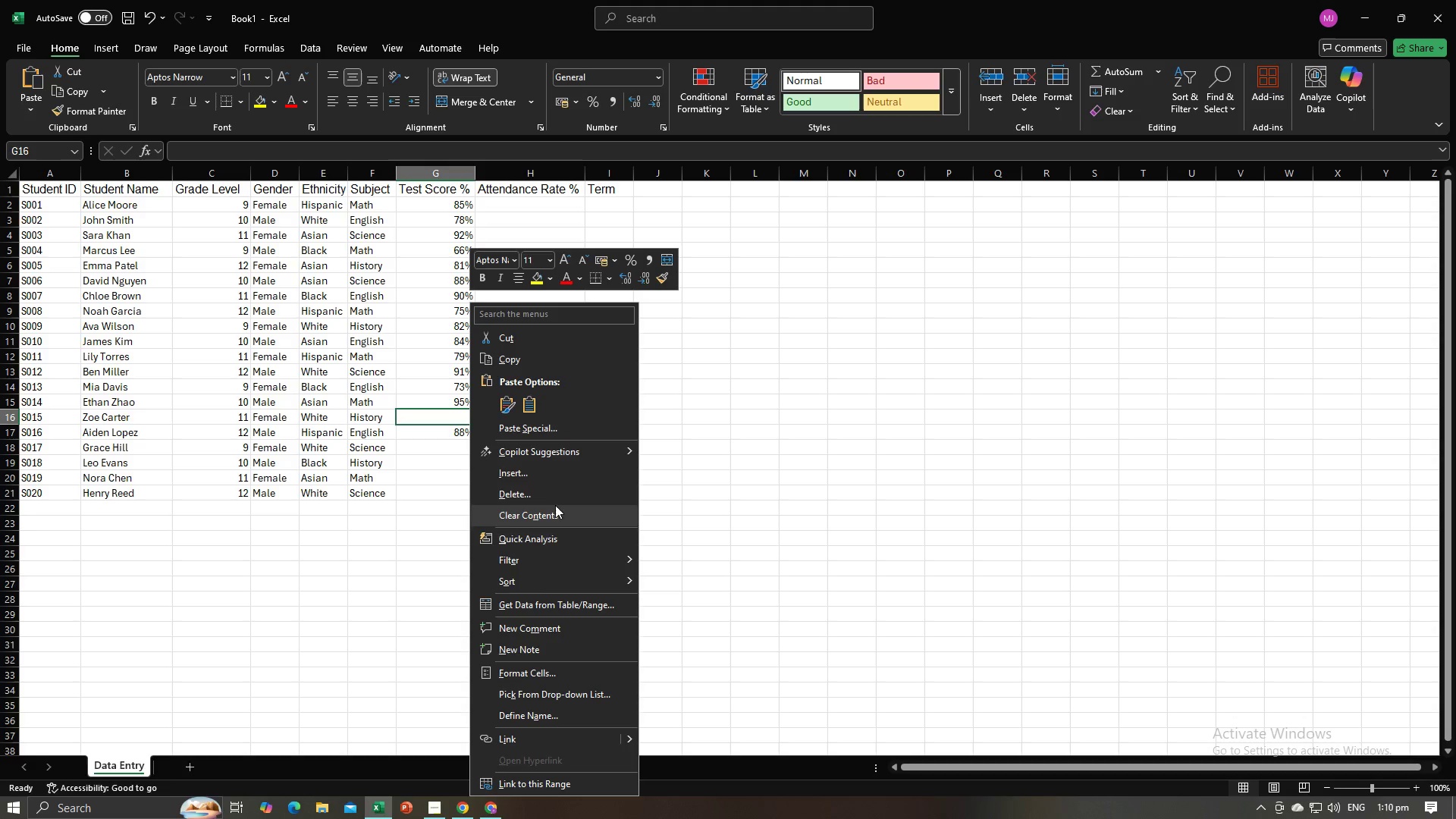 
left_click([555, 498])
 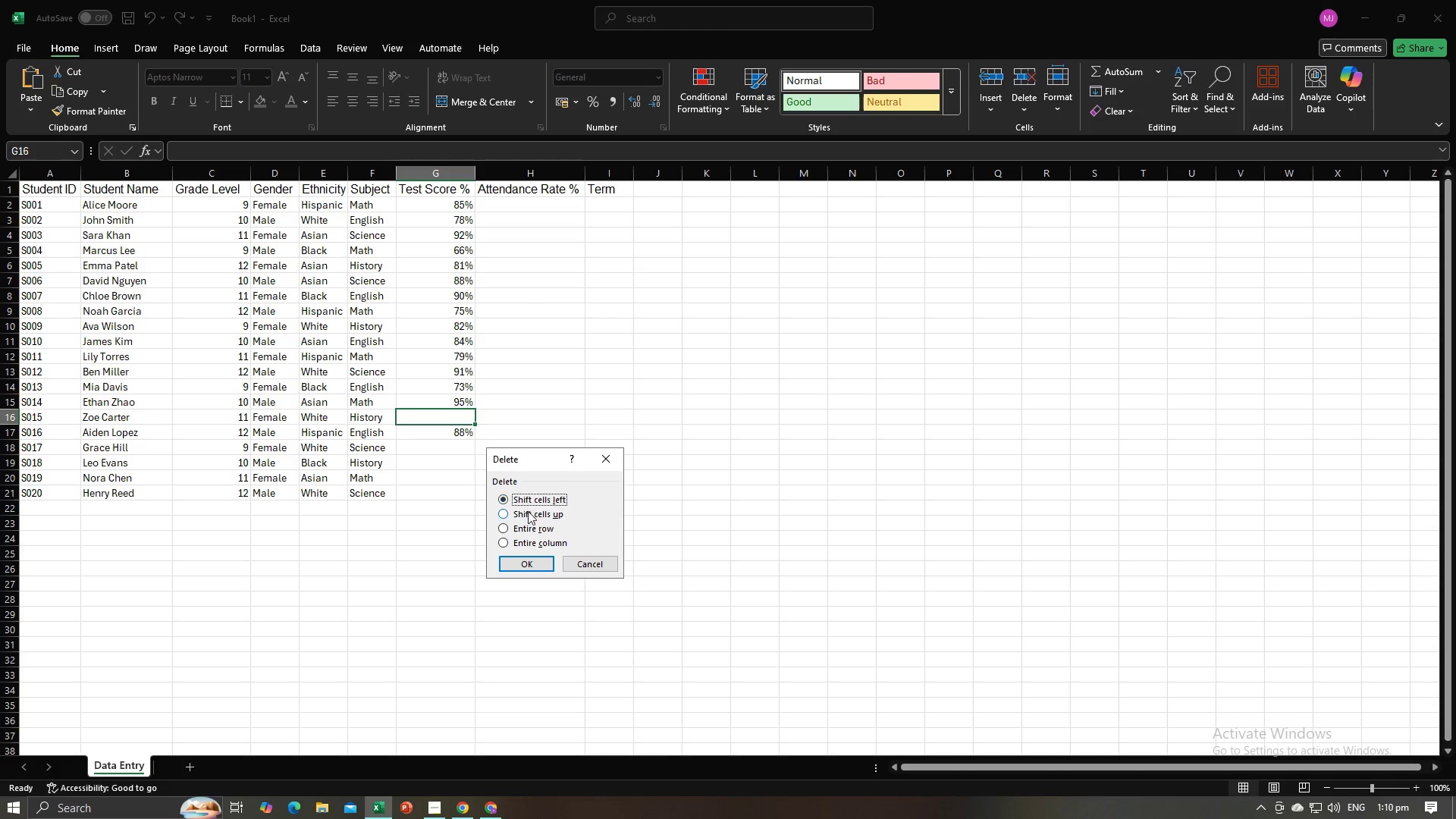 
left_click([528, 511])
 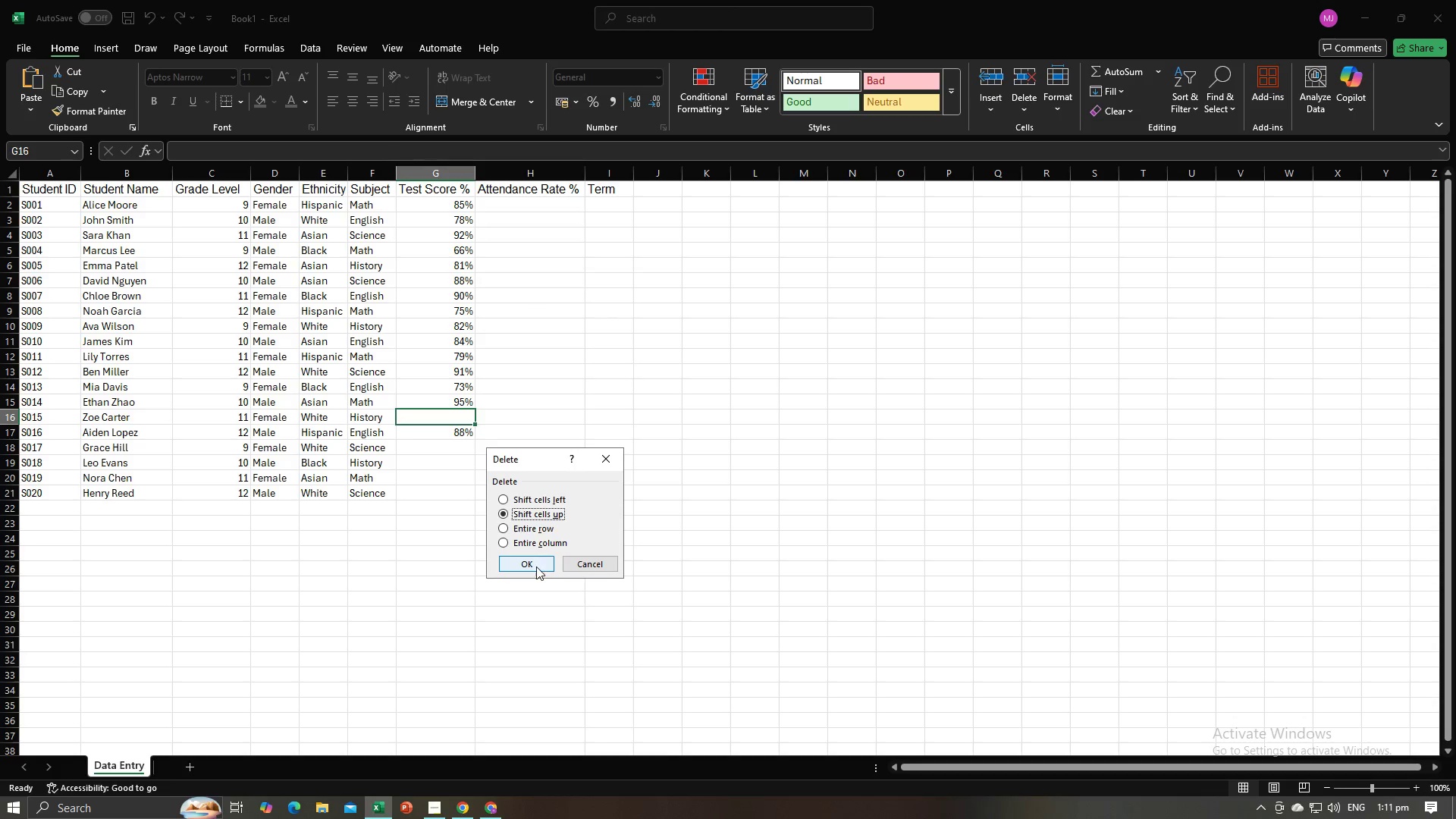 
left_click([536, 566])
 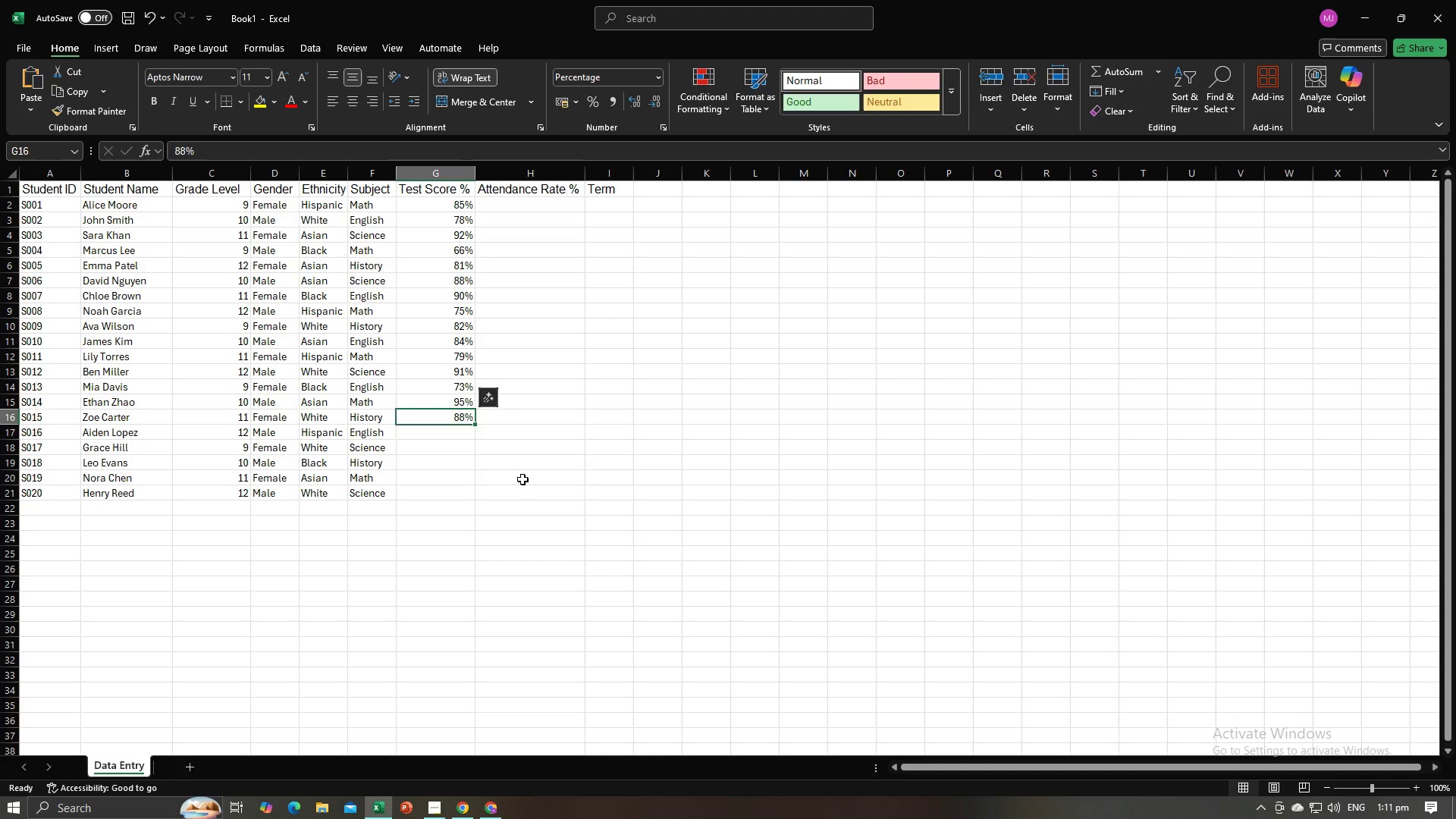 
left_click_drag(start_coordinate=[522, 479], to_coordinate=[519, 477])
 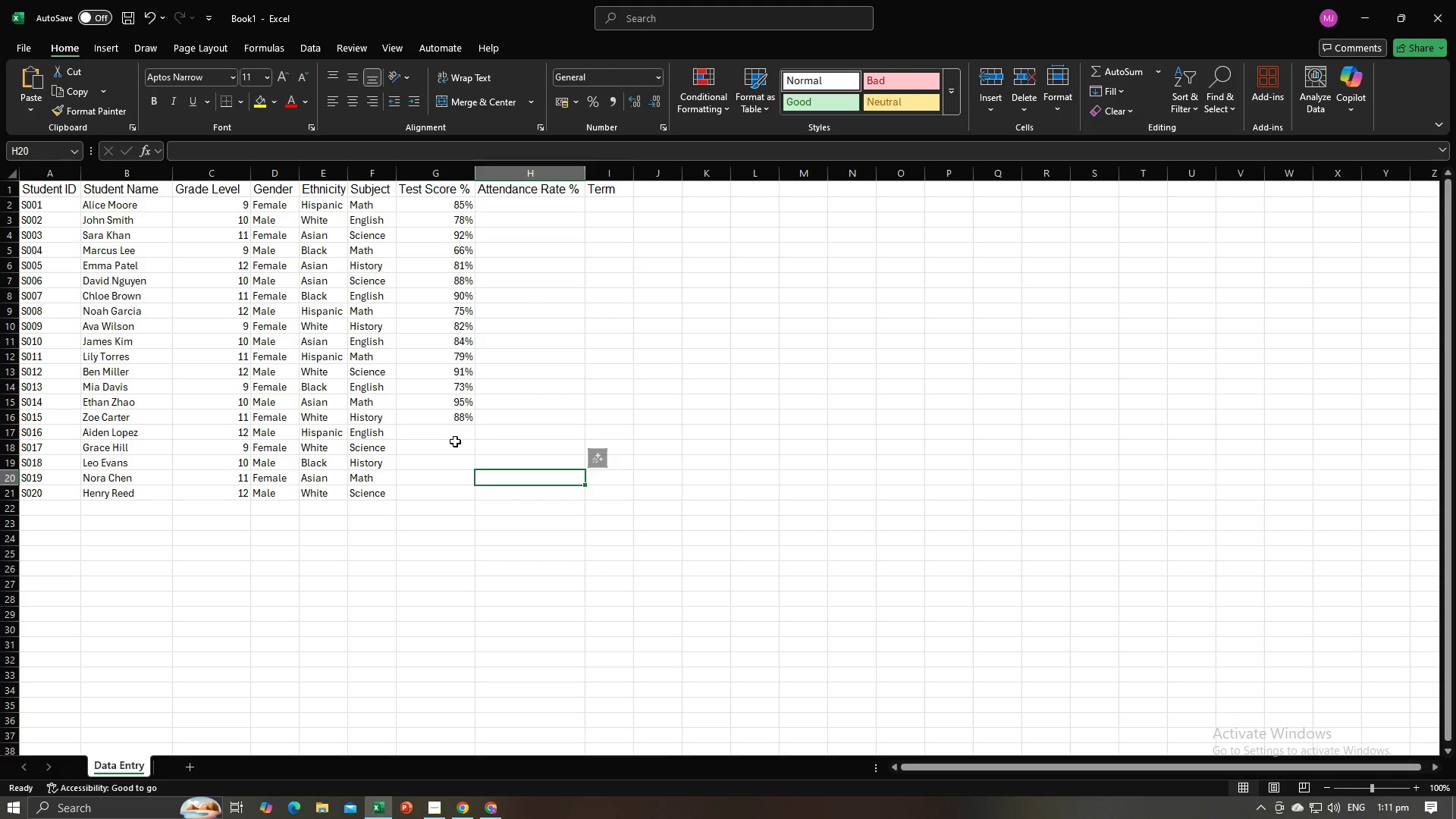 
left_click([455, 441])
 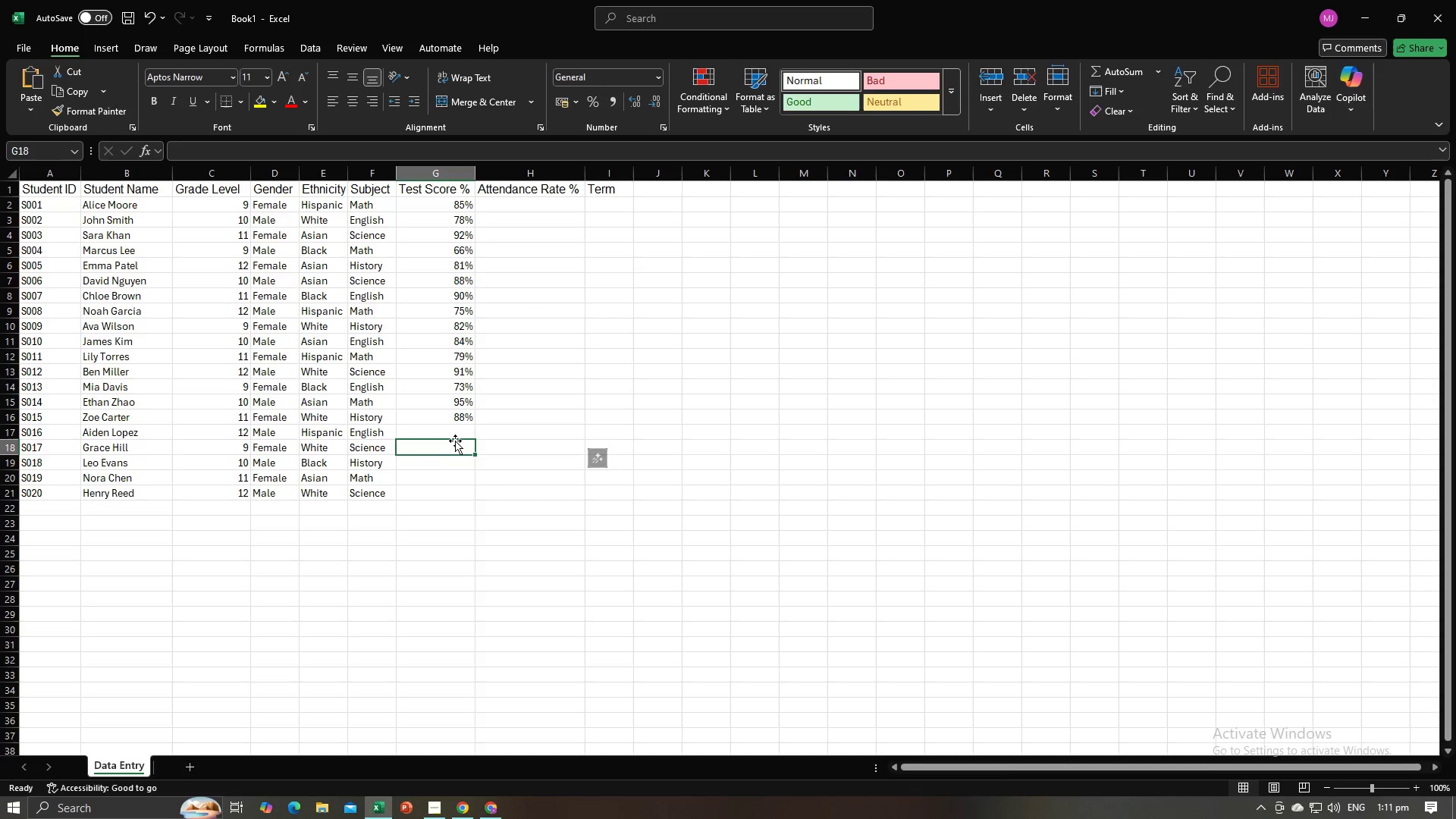 
key(Alt+AltLeft)
 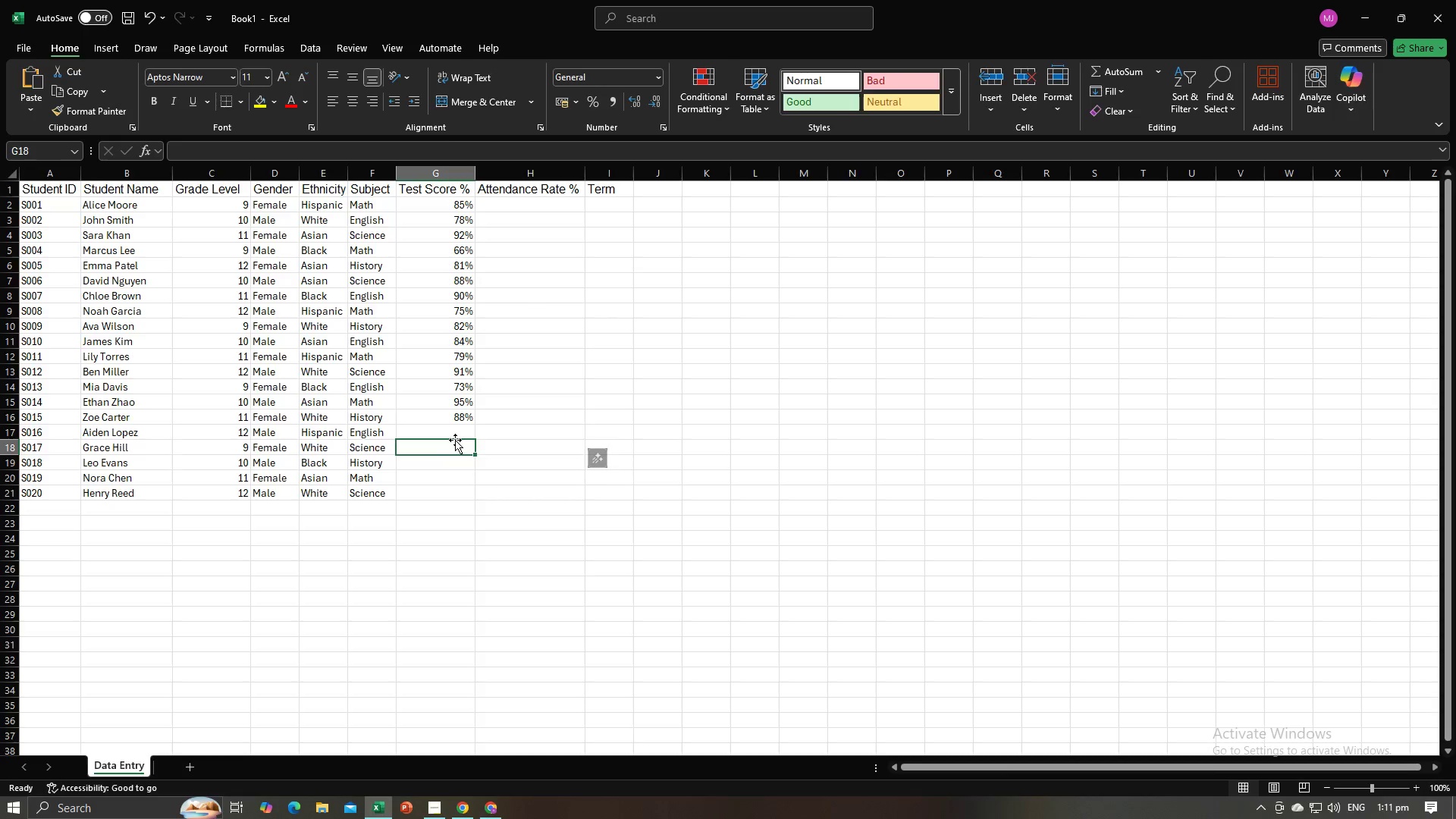 
key(Alt+Tab)
 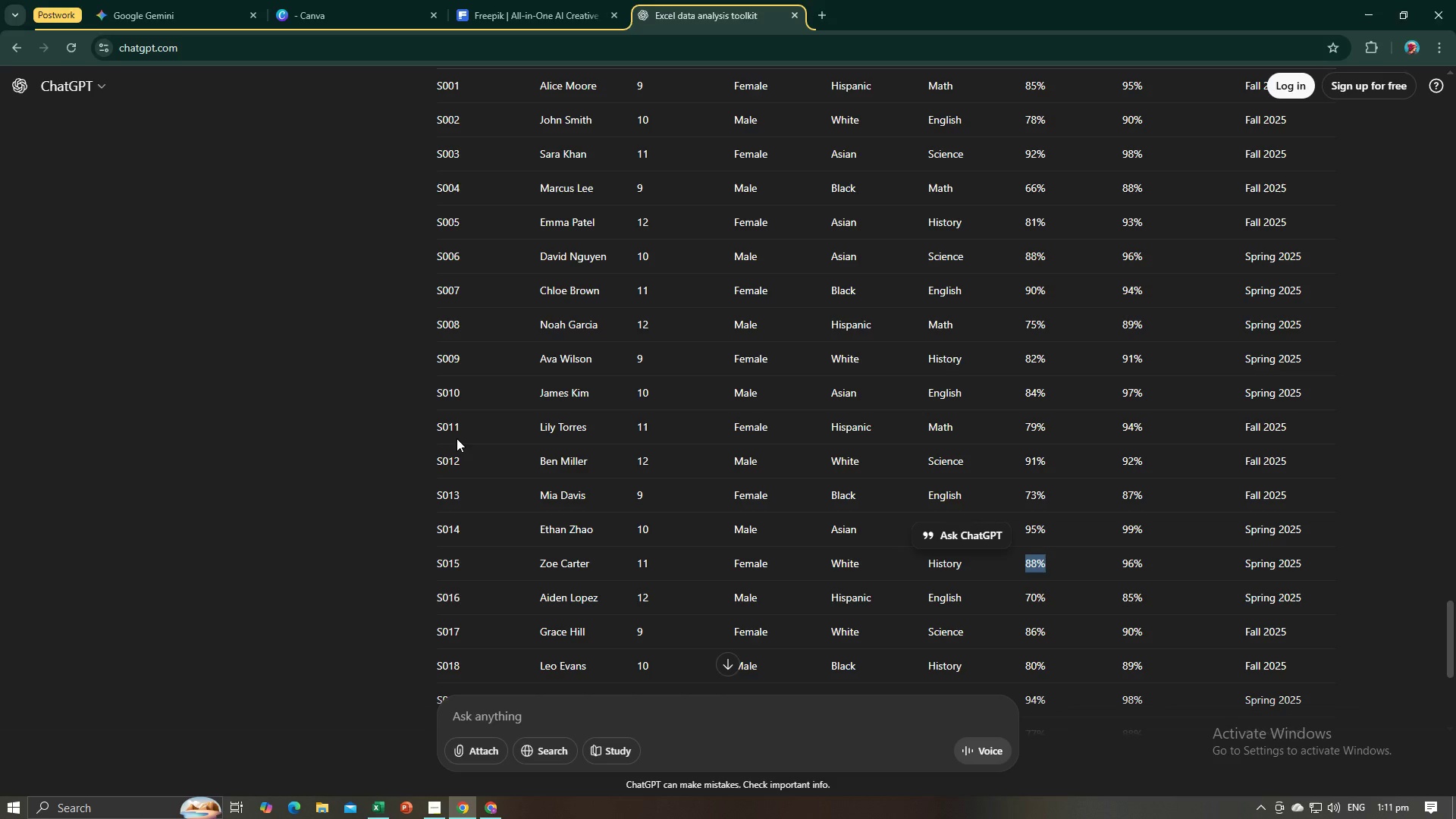 
key(Alt+AltLeft)
 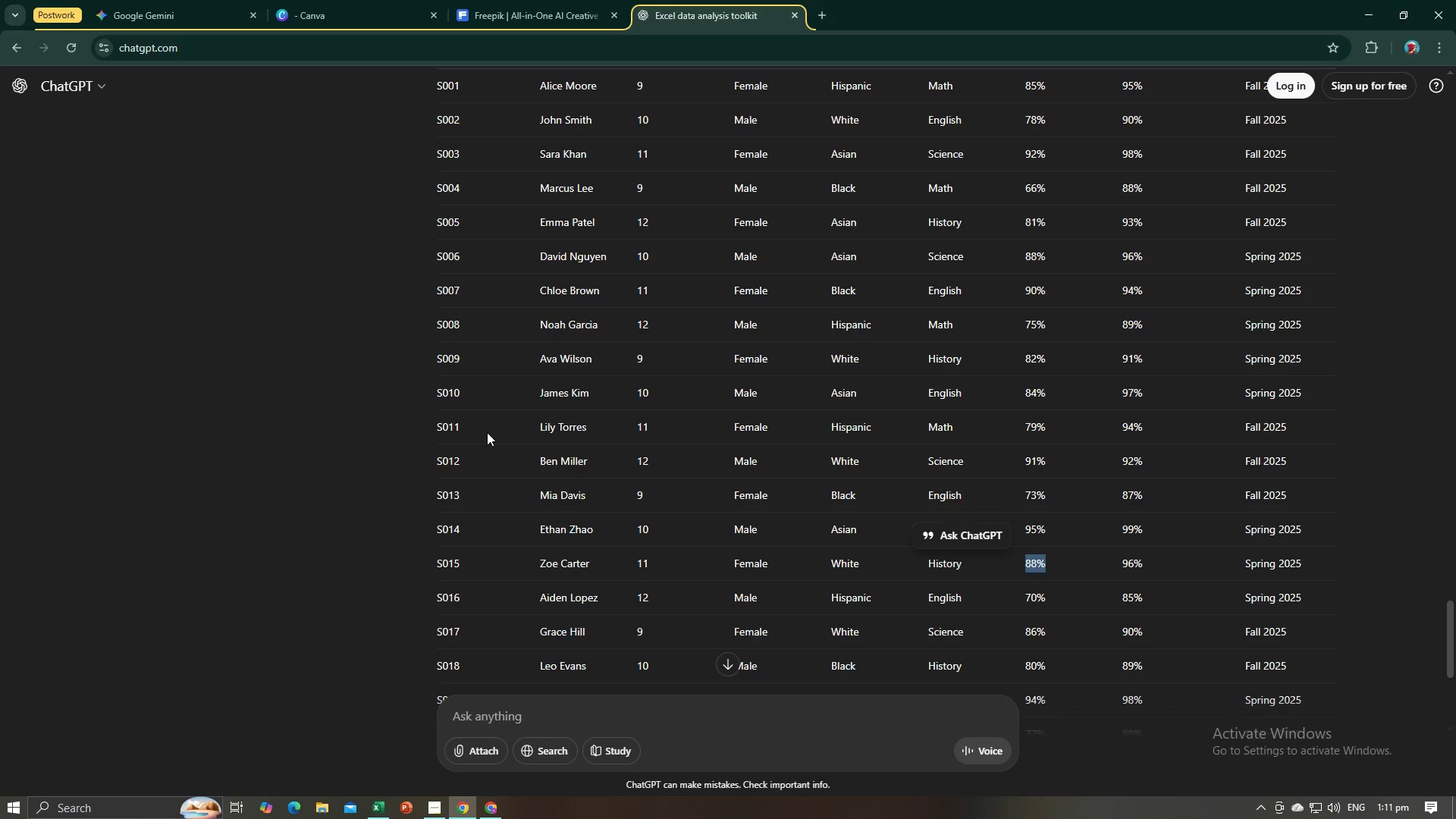 
key(Alt+Tab)
 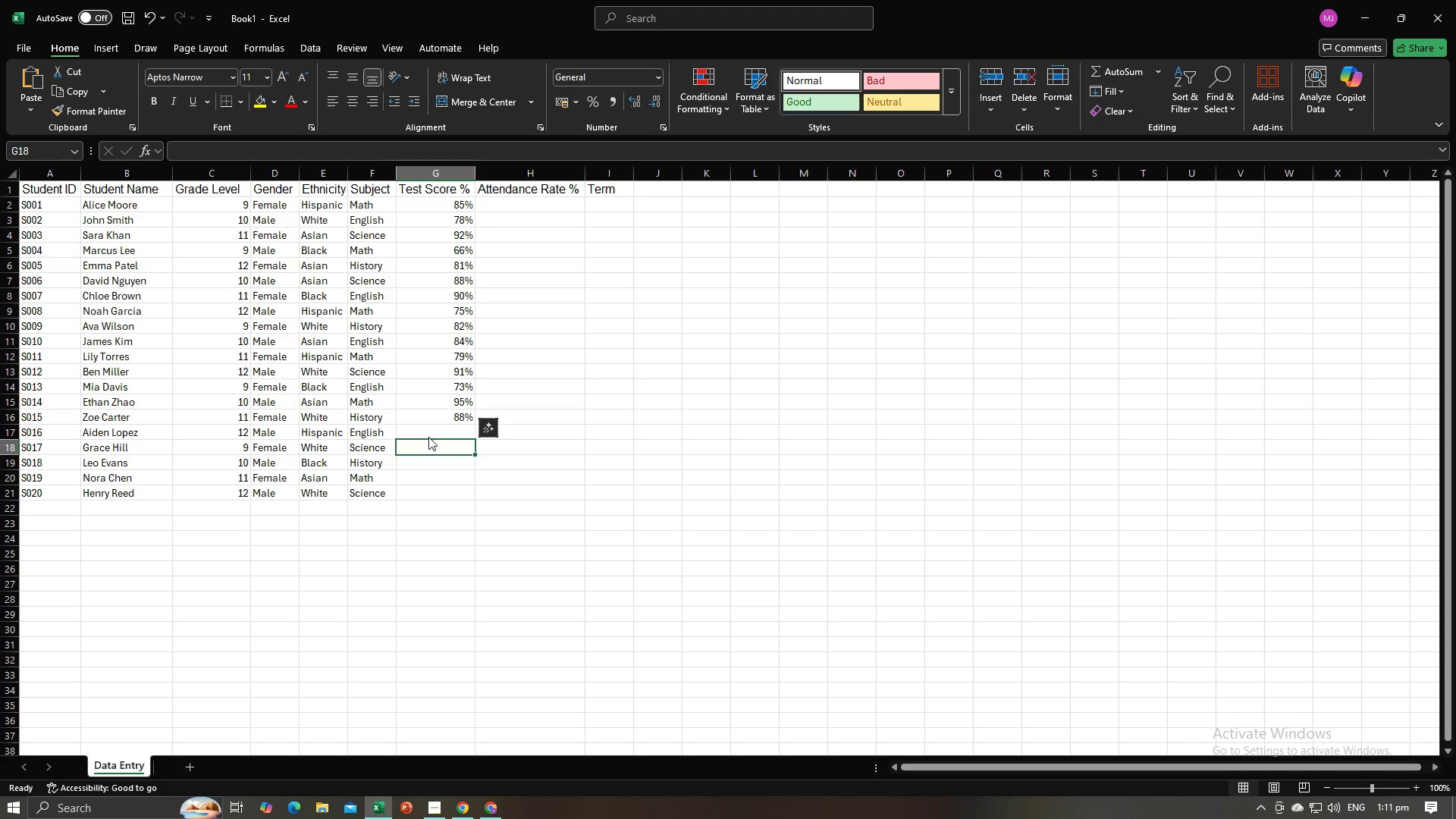 
left_click([428, 437])
 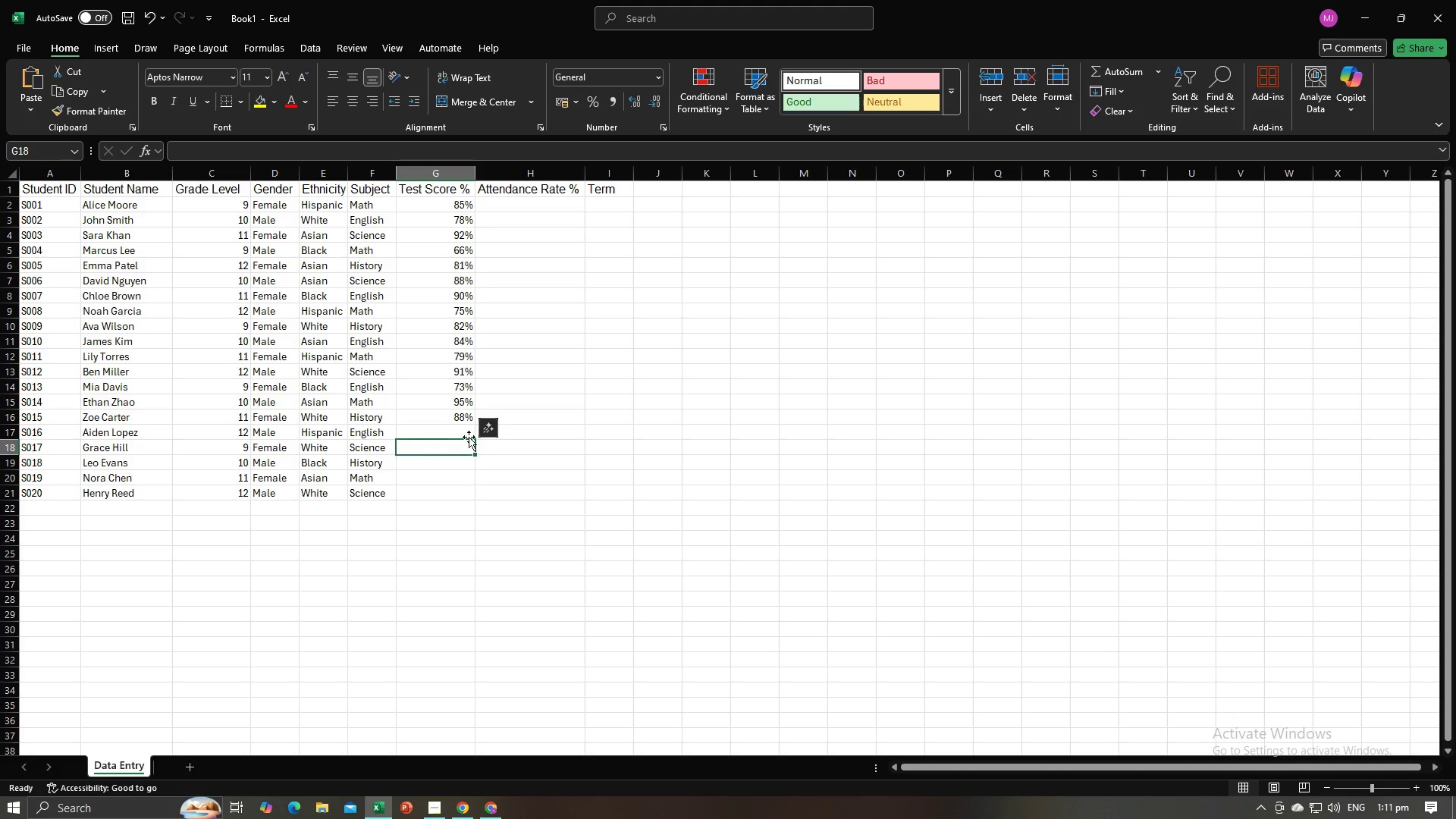 
key(Alt+AltLeft)
 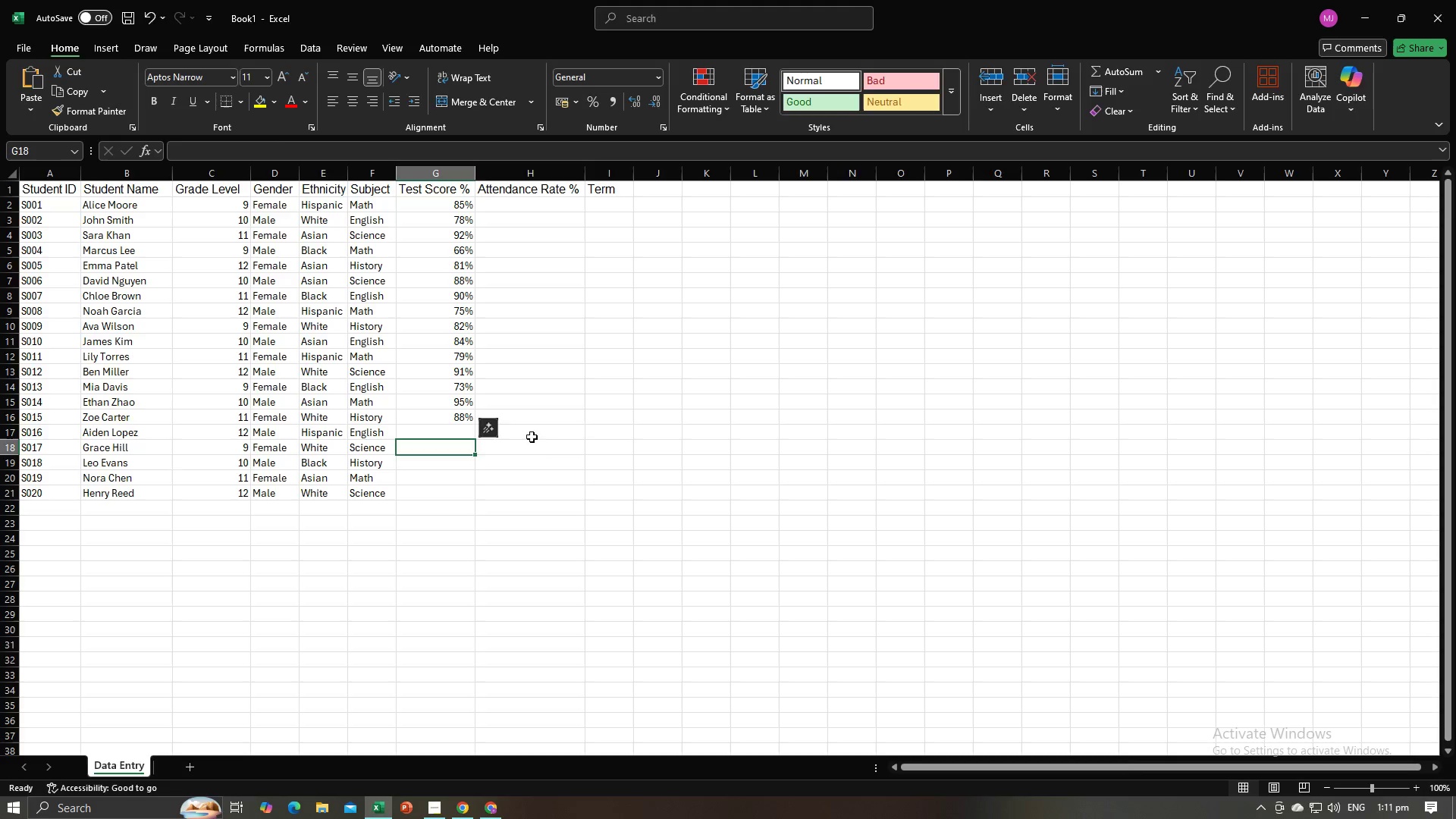 
key(Alt+Tab)
 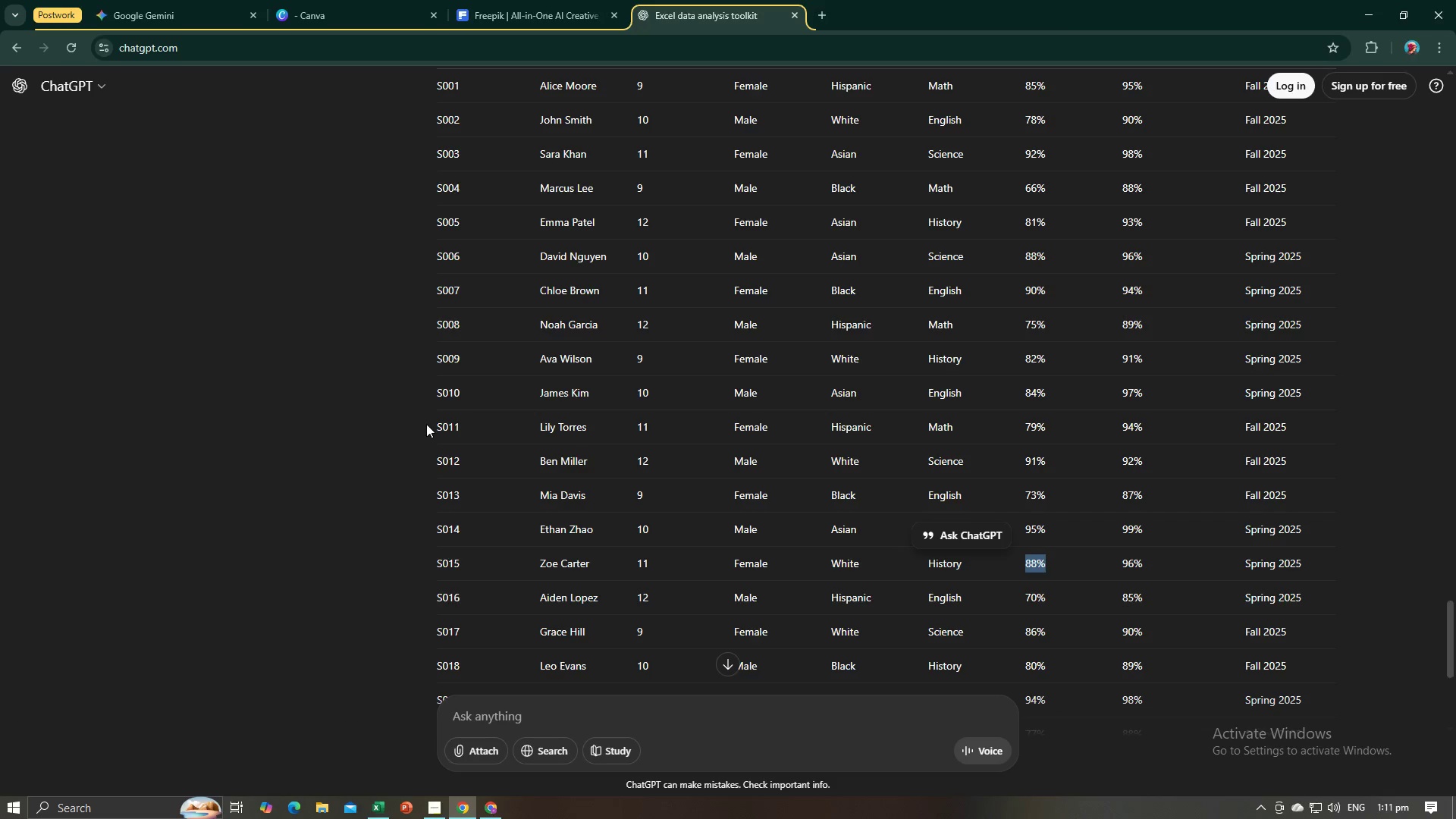 
key(Alt+AltLeft)
 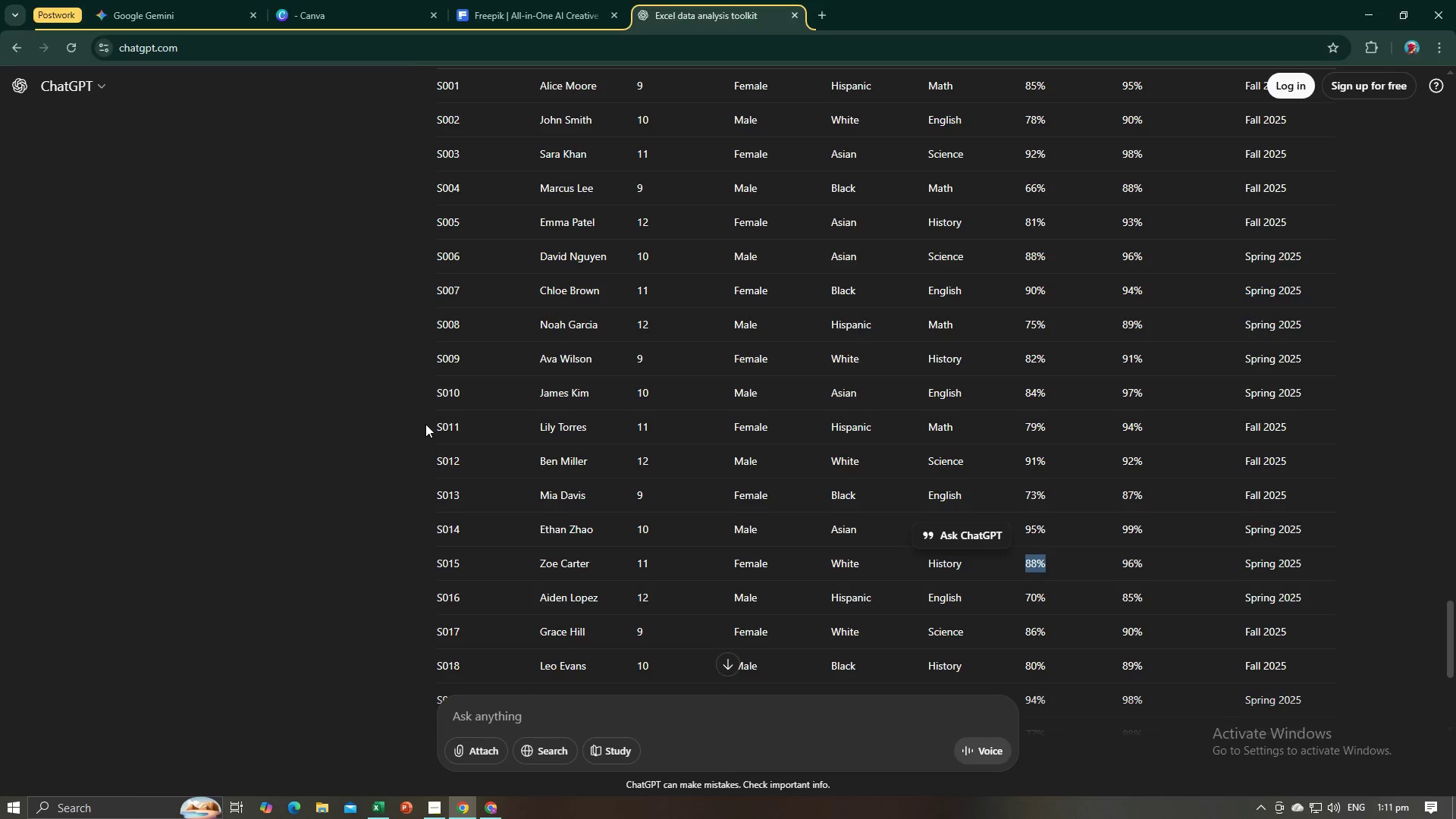 
key(Alt+Tab)
 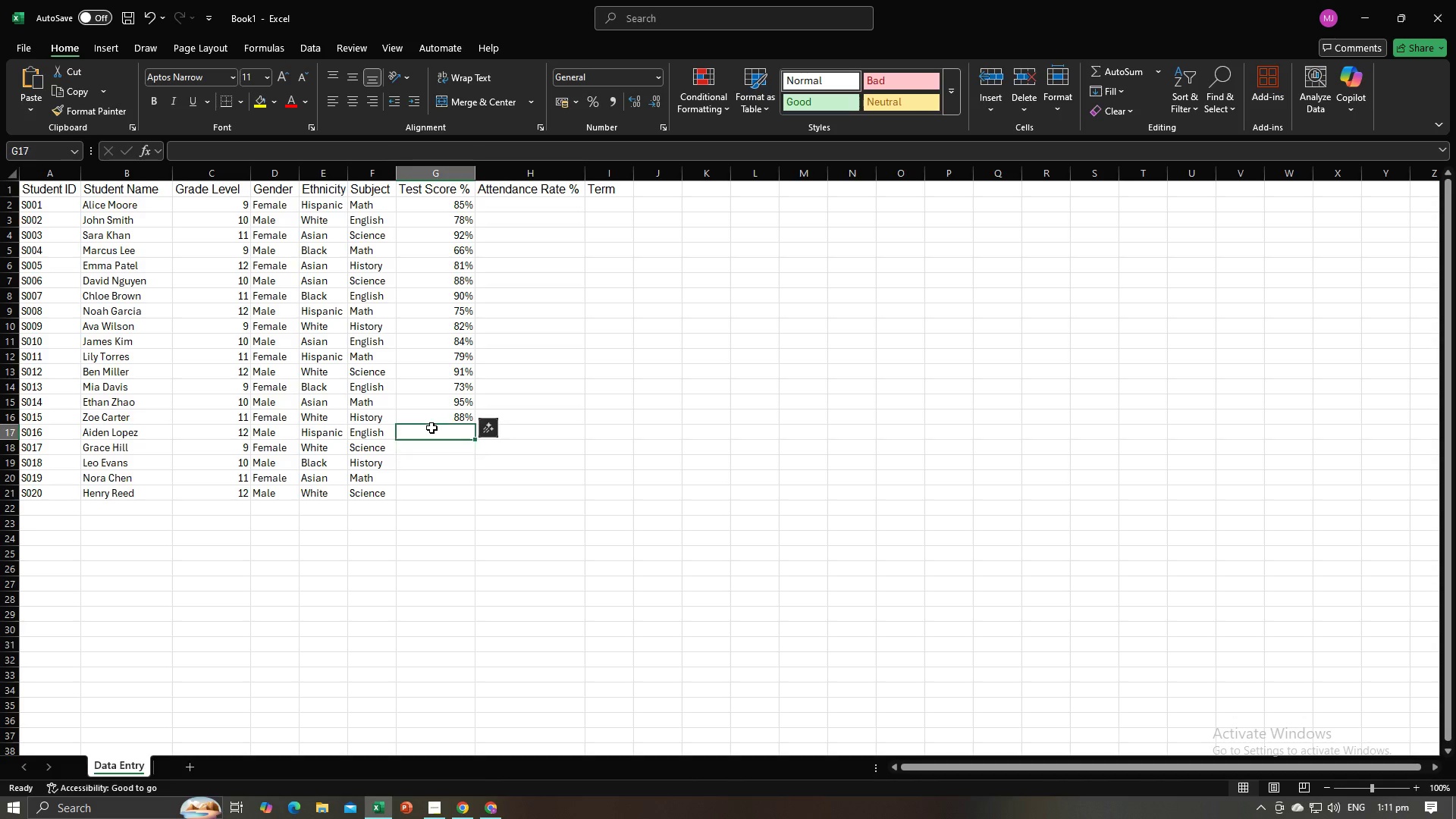 
left_click([431, 428])
 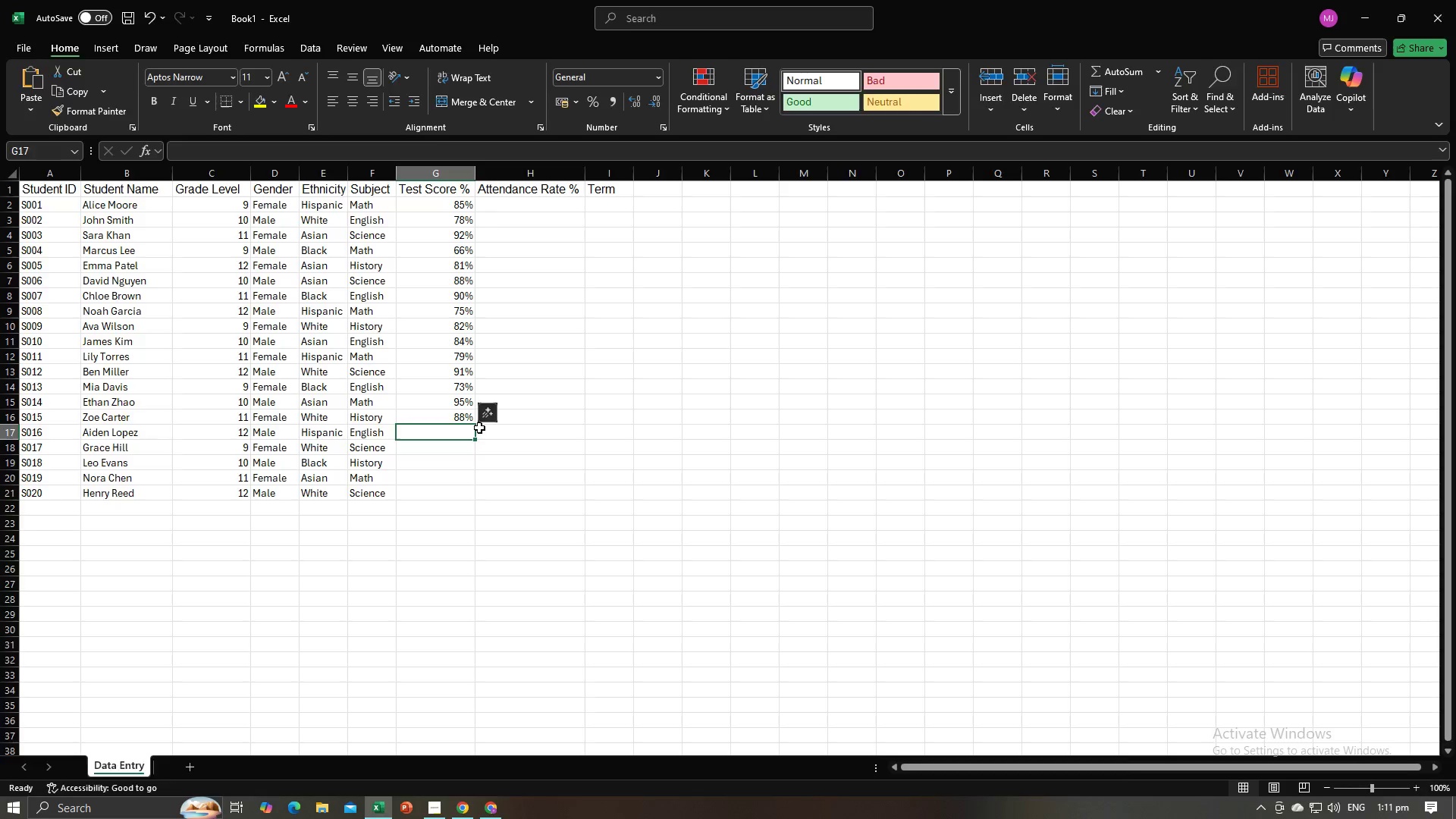 
key(Alt+AltLeft)
 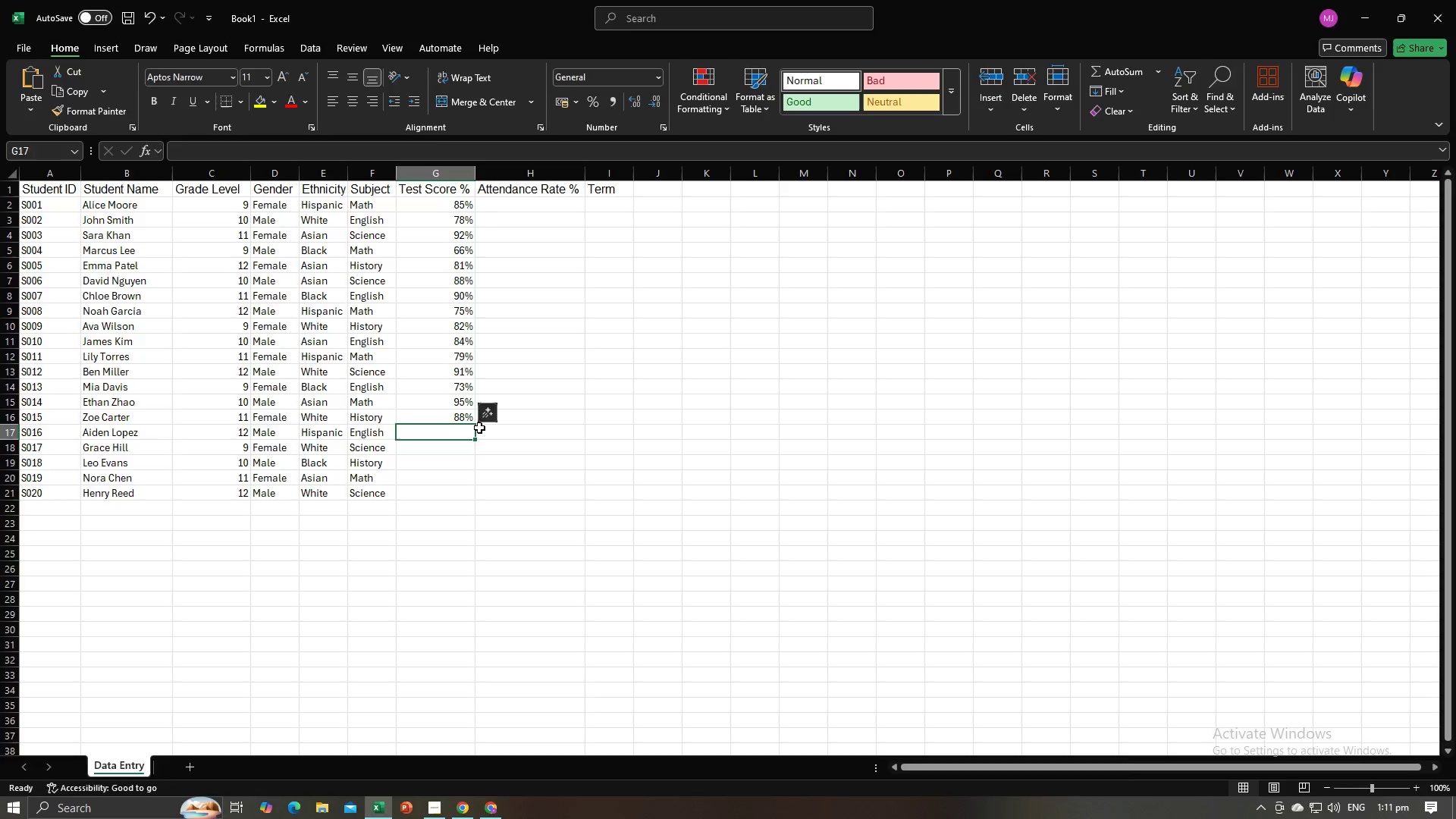 
key(Alt+Tab)
 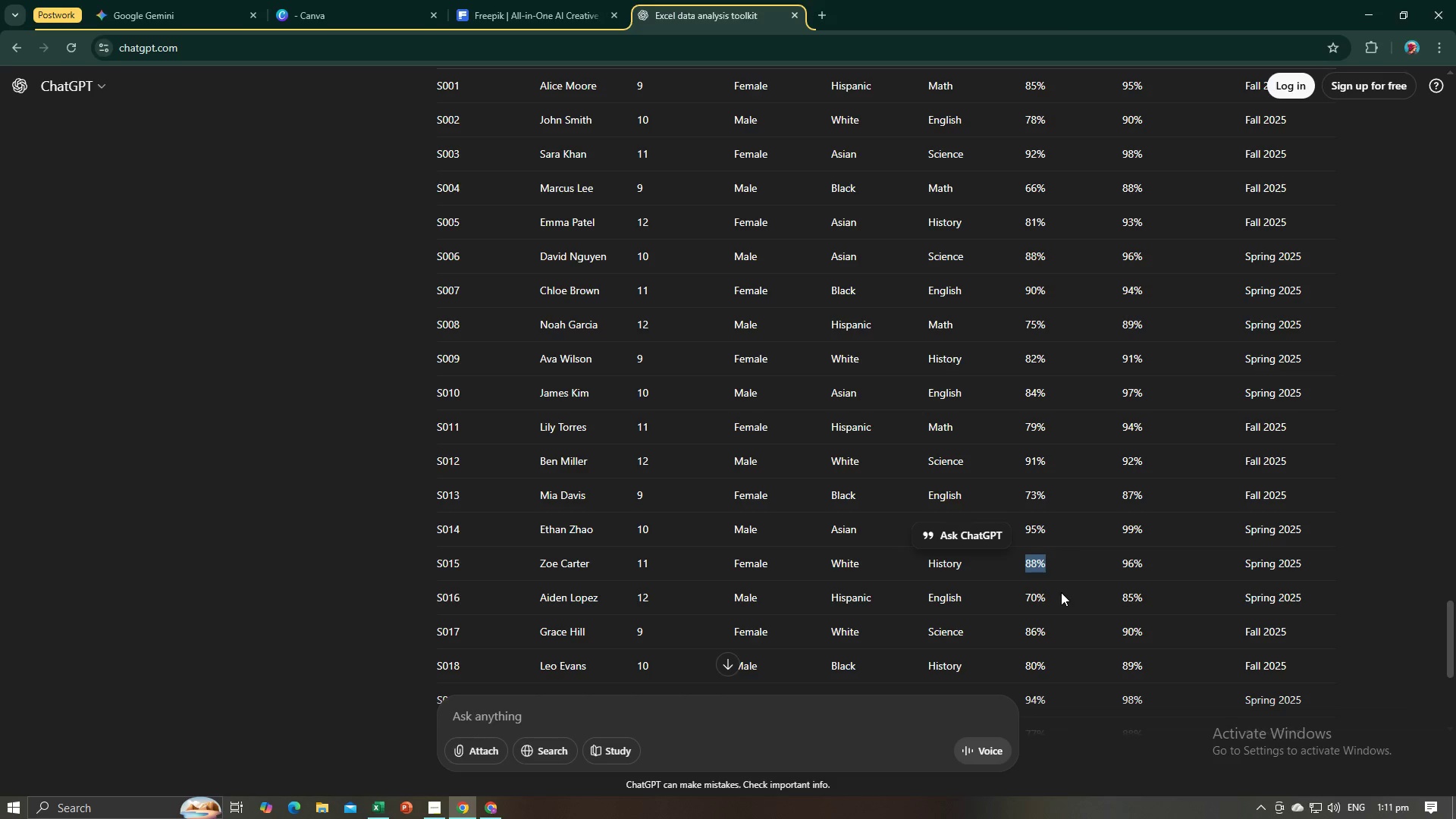 
left_click_drag(start_coordinate=[1053, 592], to_coordinate=[1025, 592])
 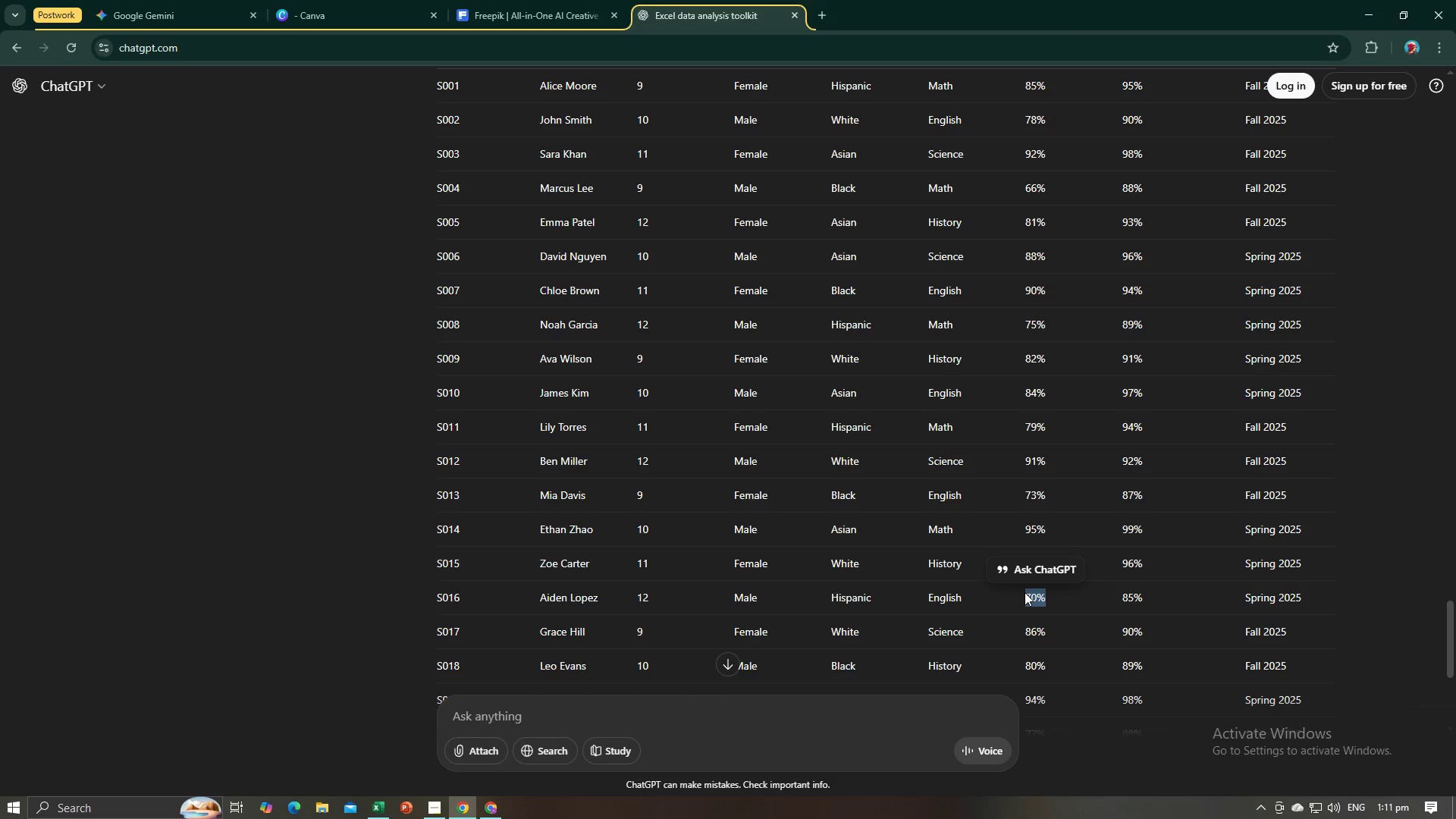 
key(Control+C)
 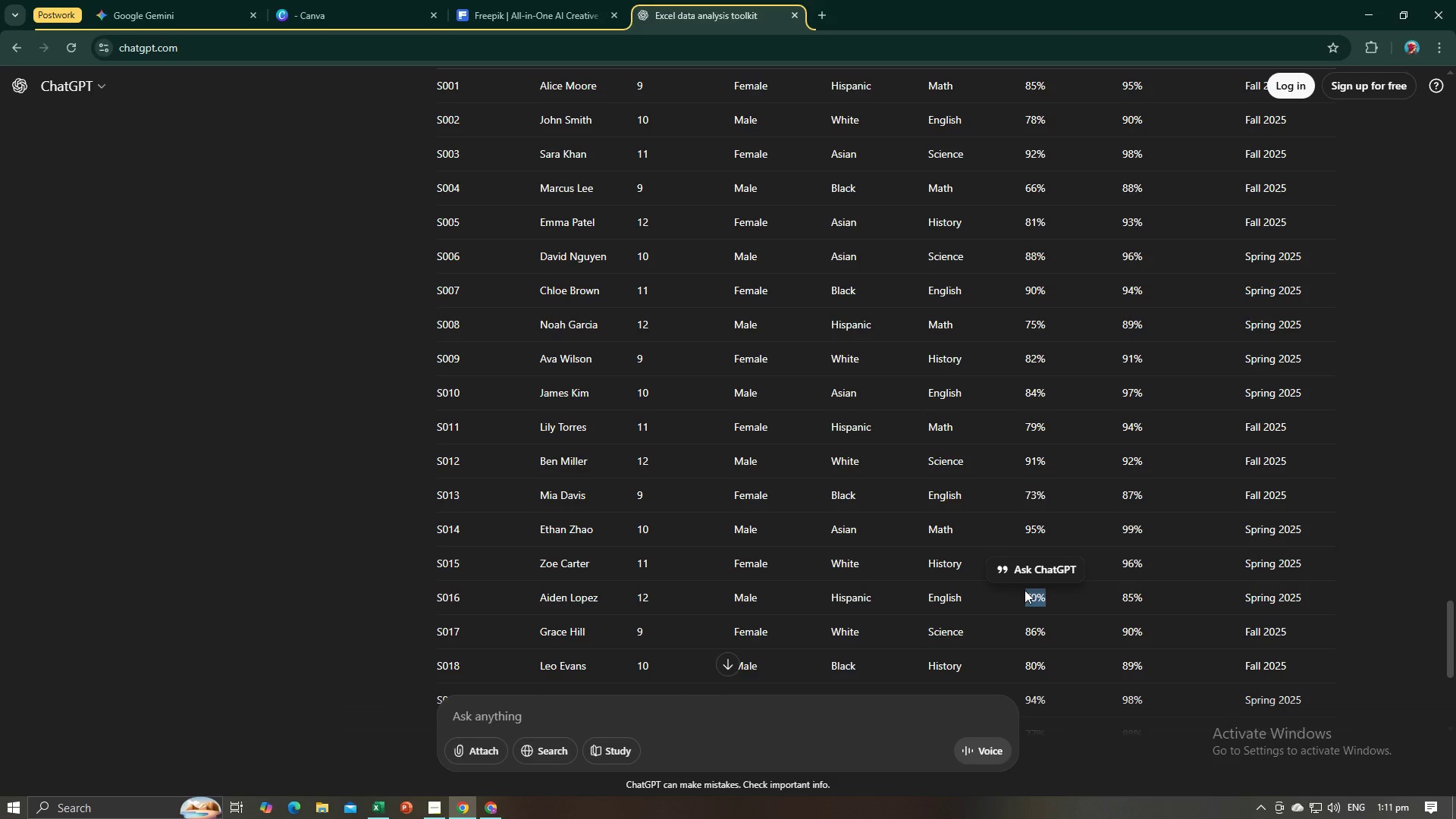 
key(Alt+AltLeft)
 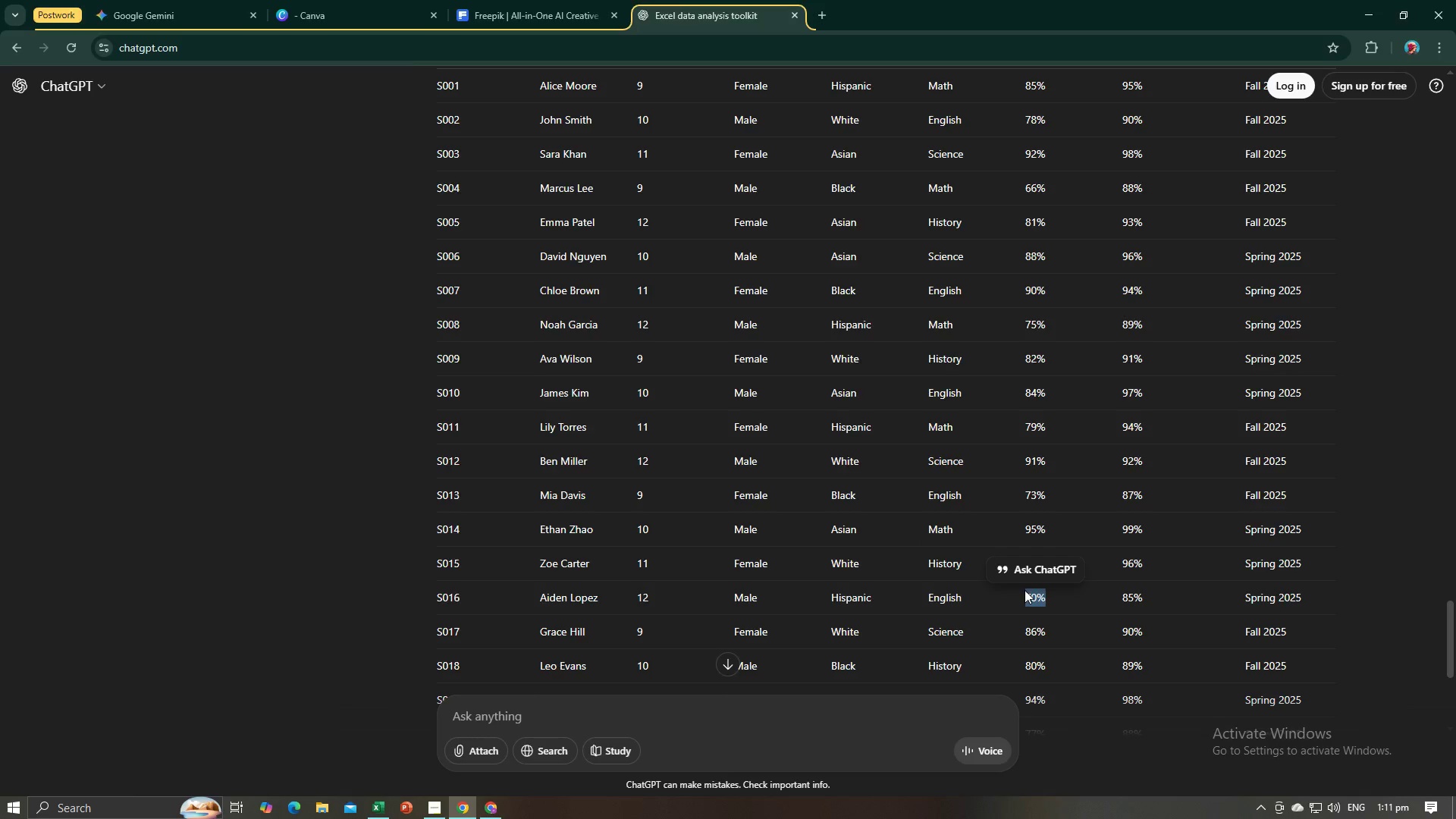 
key(Alt+Tab)
 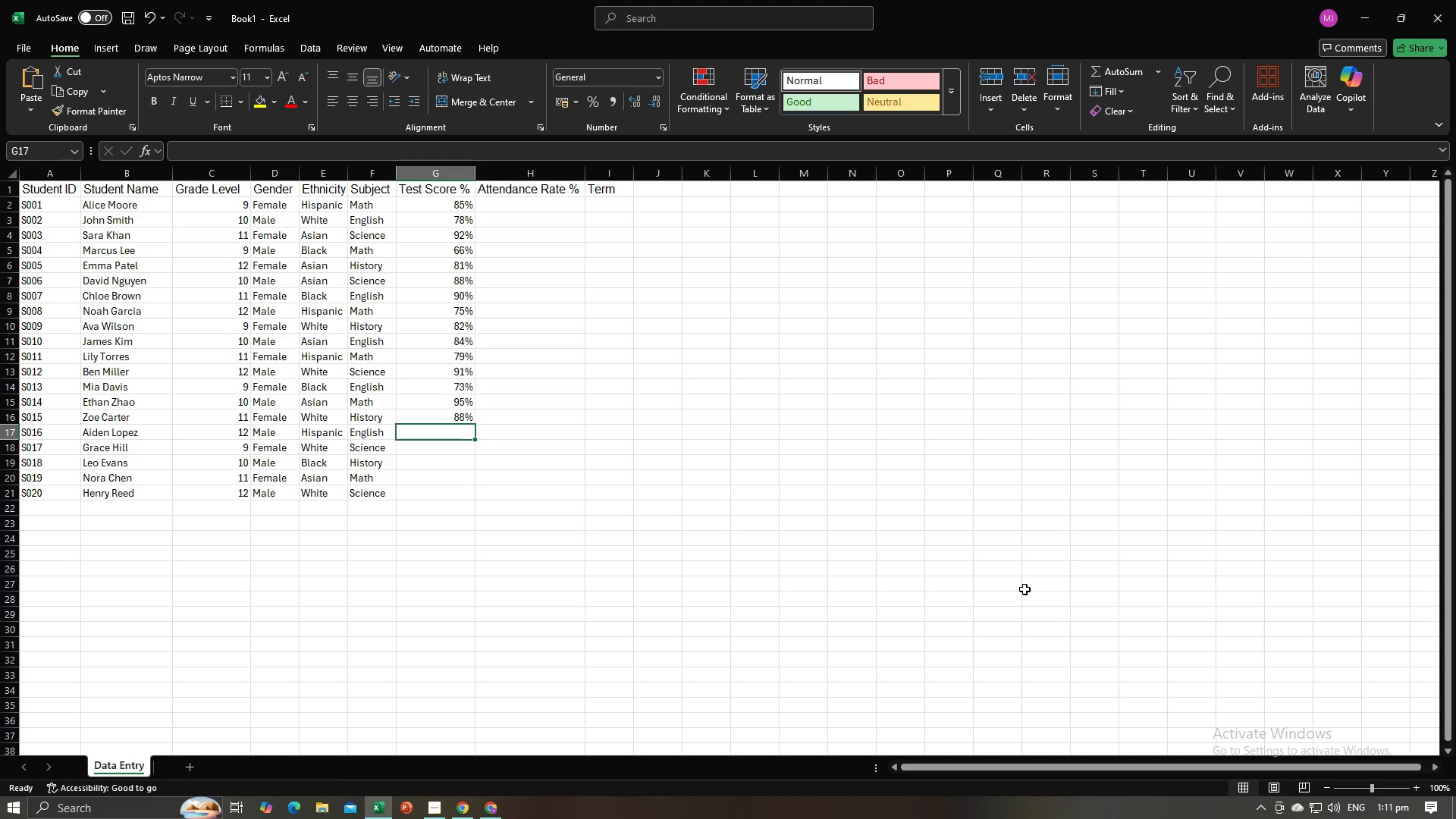 
key(Control+V)
 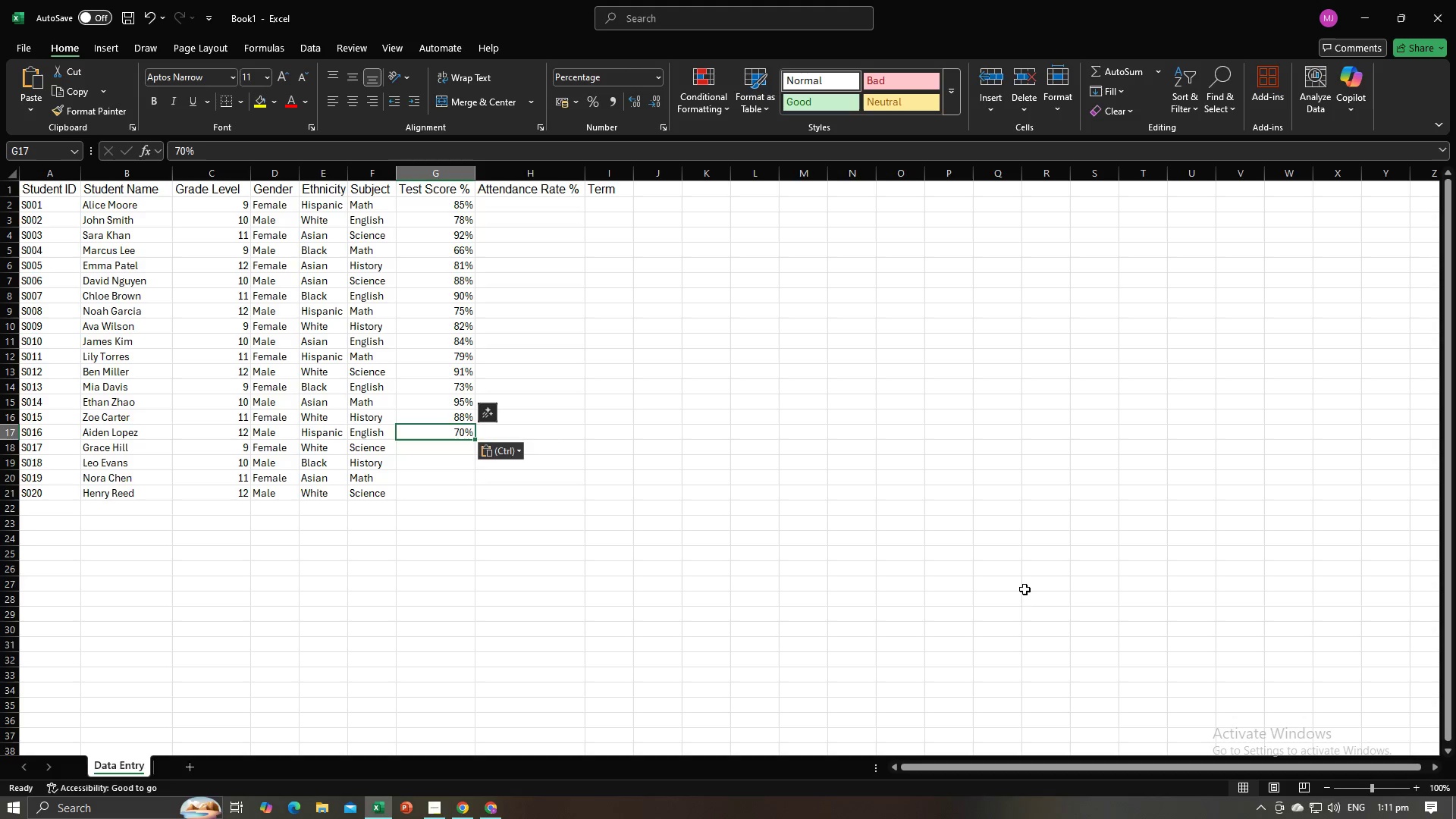 
key(NumpadEnter)
 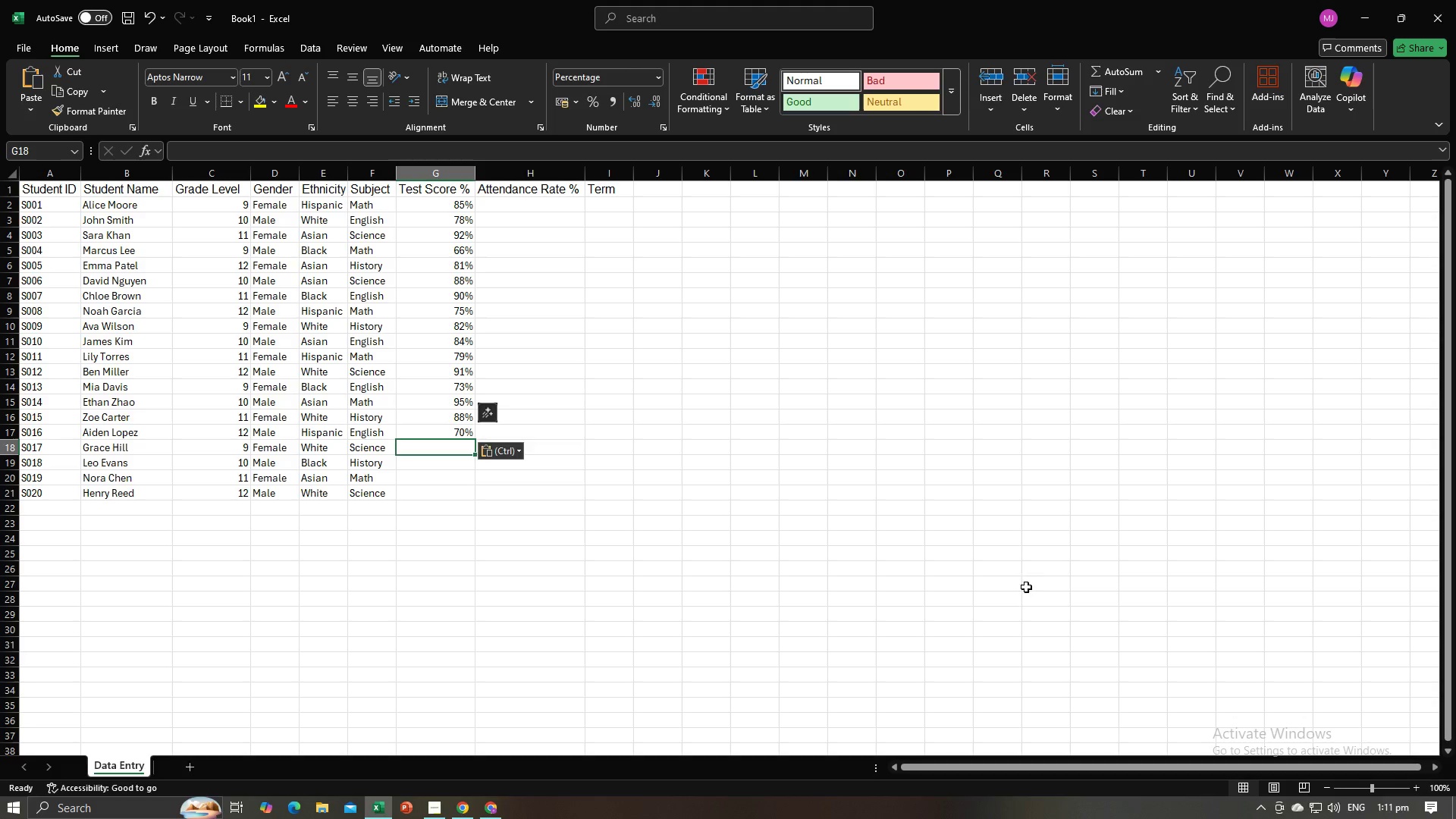 
key(Alt+AltLeft)
 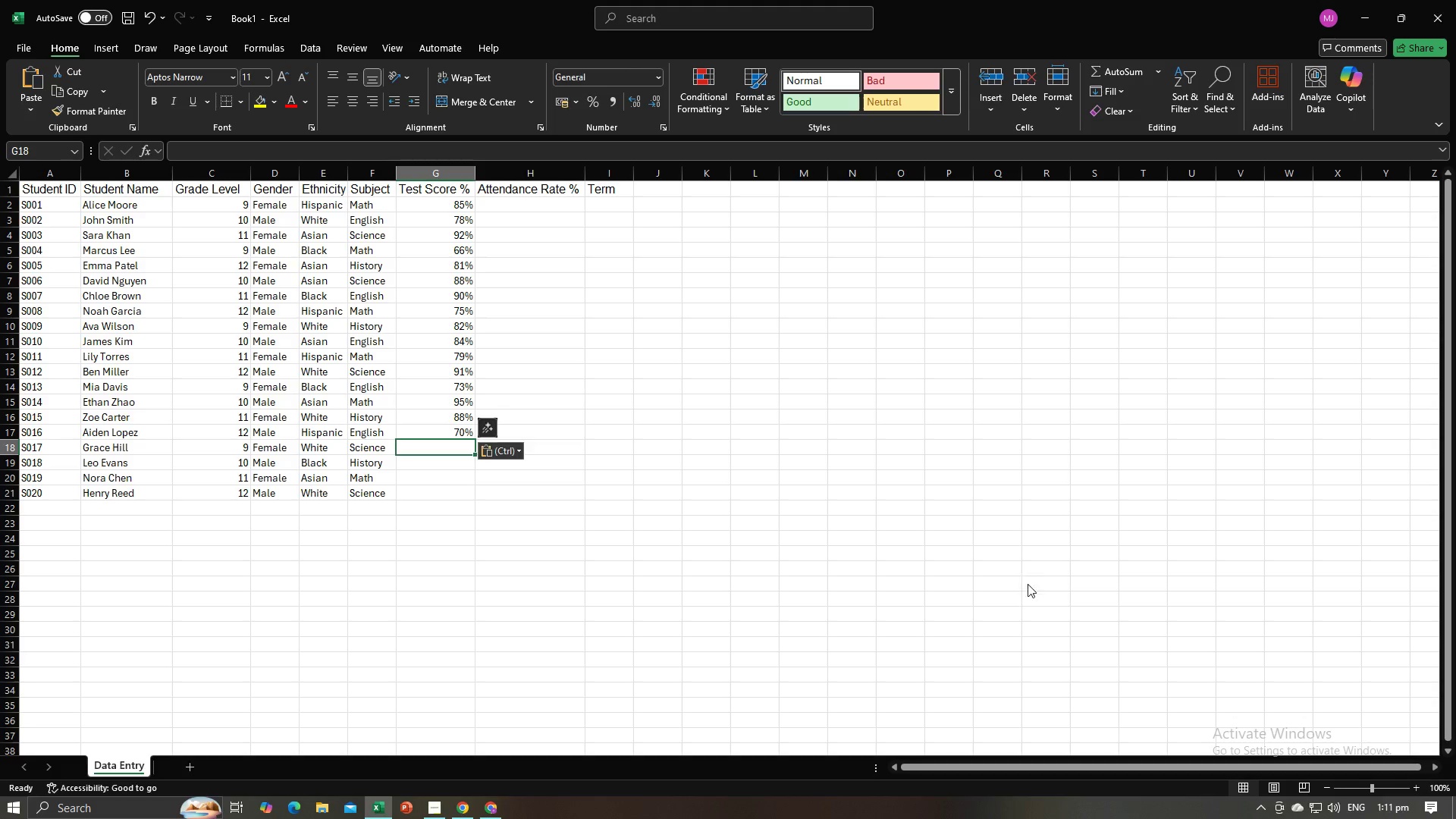 
key(Alt+Tab)
 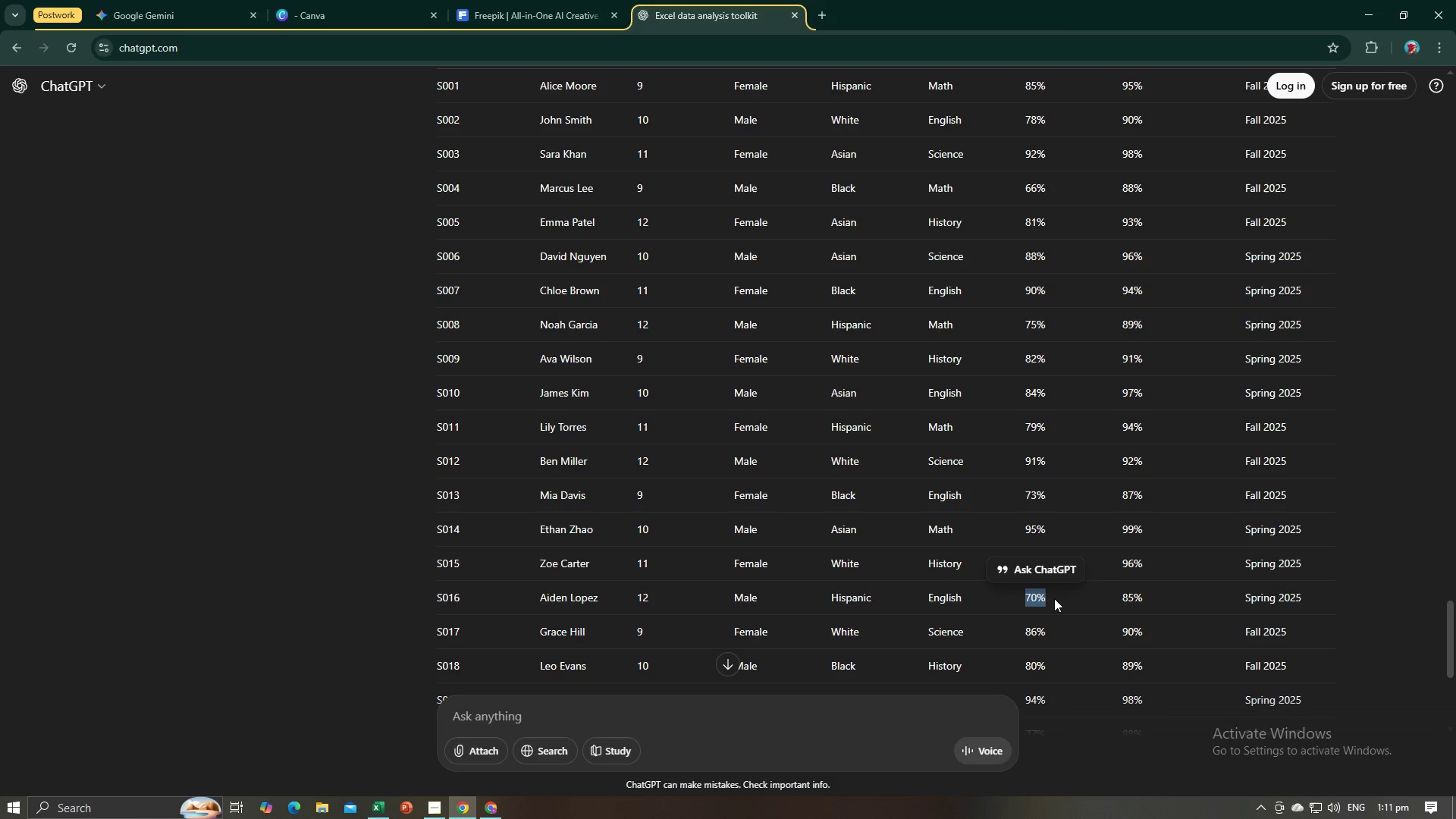 
scroll: coordinate [978, 463], scroll_direction: down, amount: 3.0
 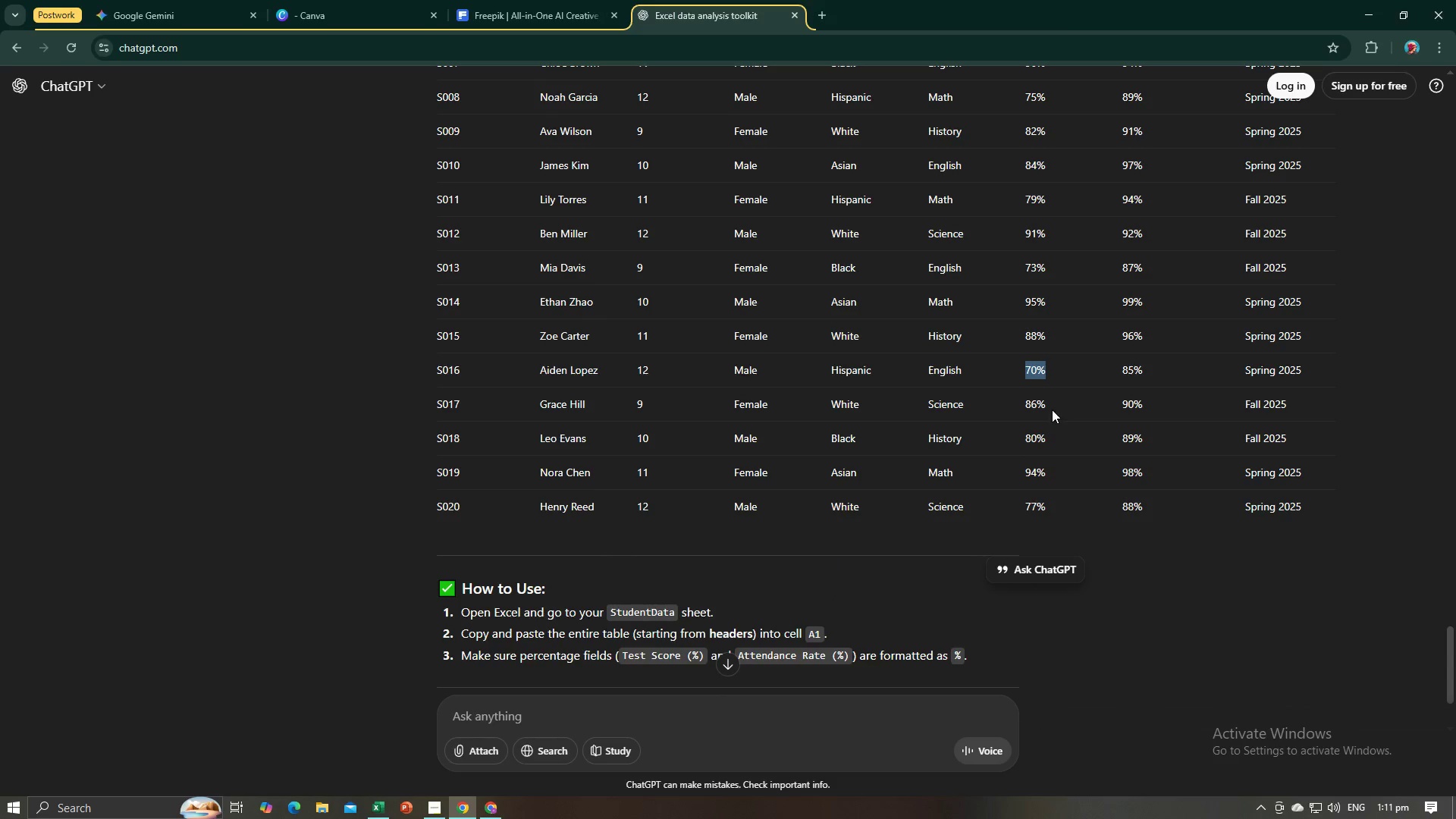 
left_click_drag(start_coordinate=[1052, 403], to_coordinate=[1027, 406])
 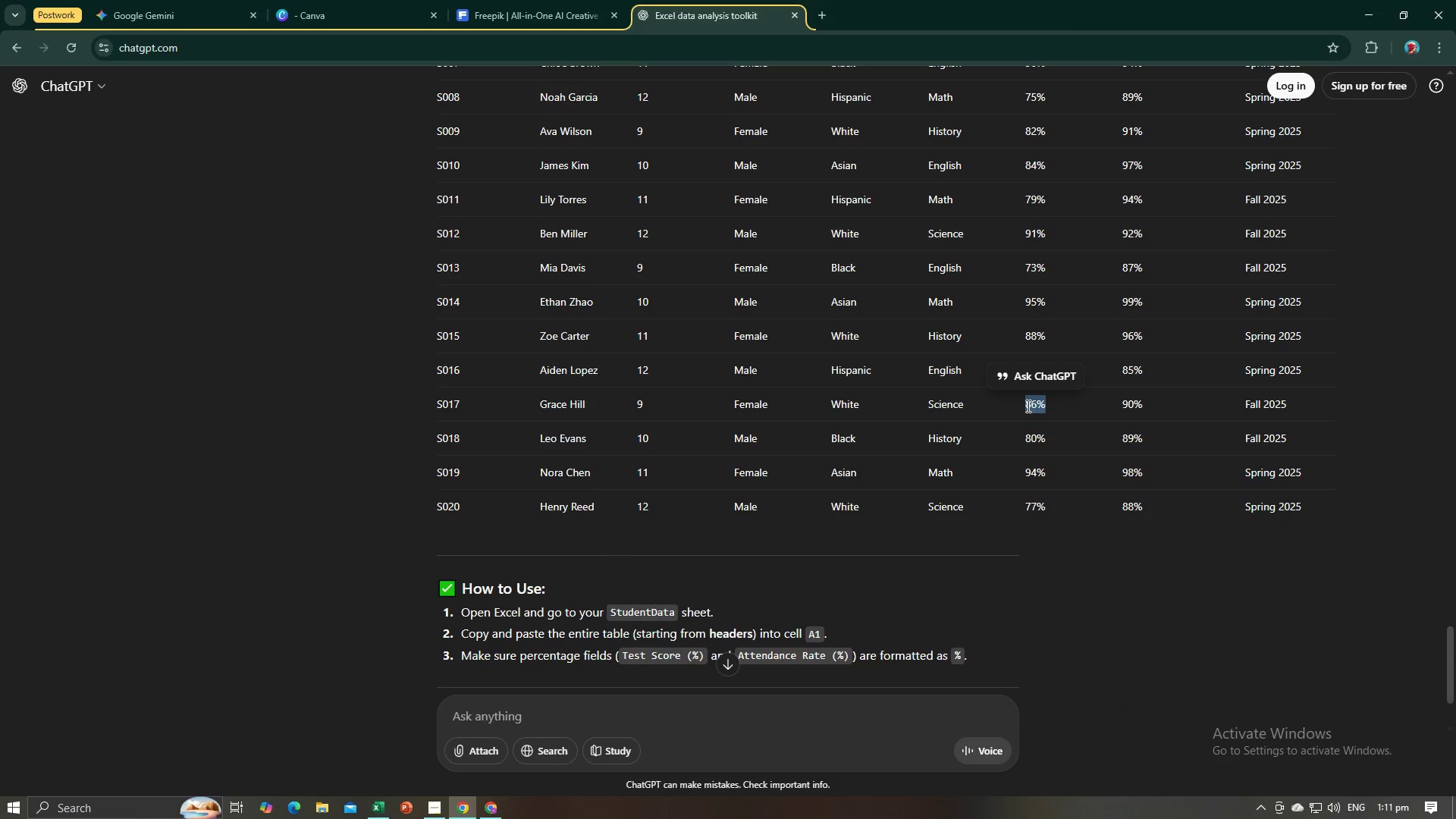 
key(Control+C)
 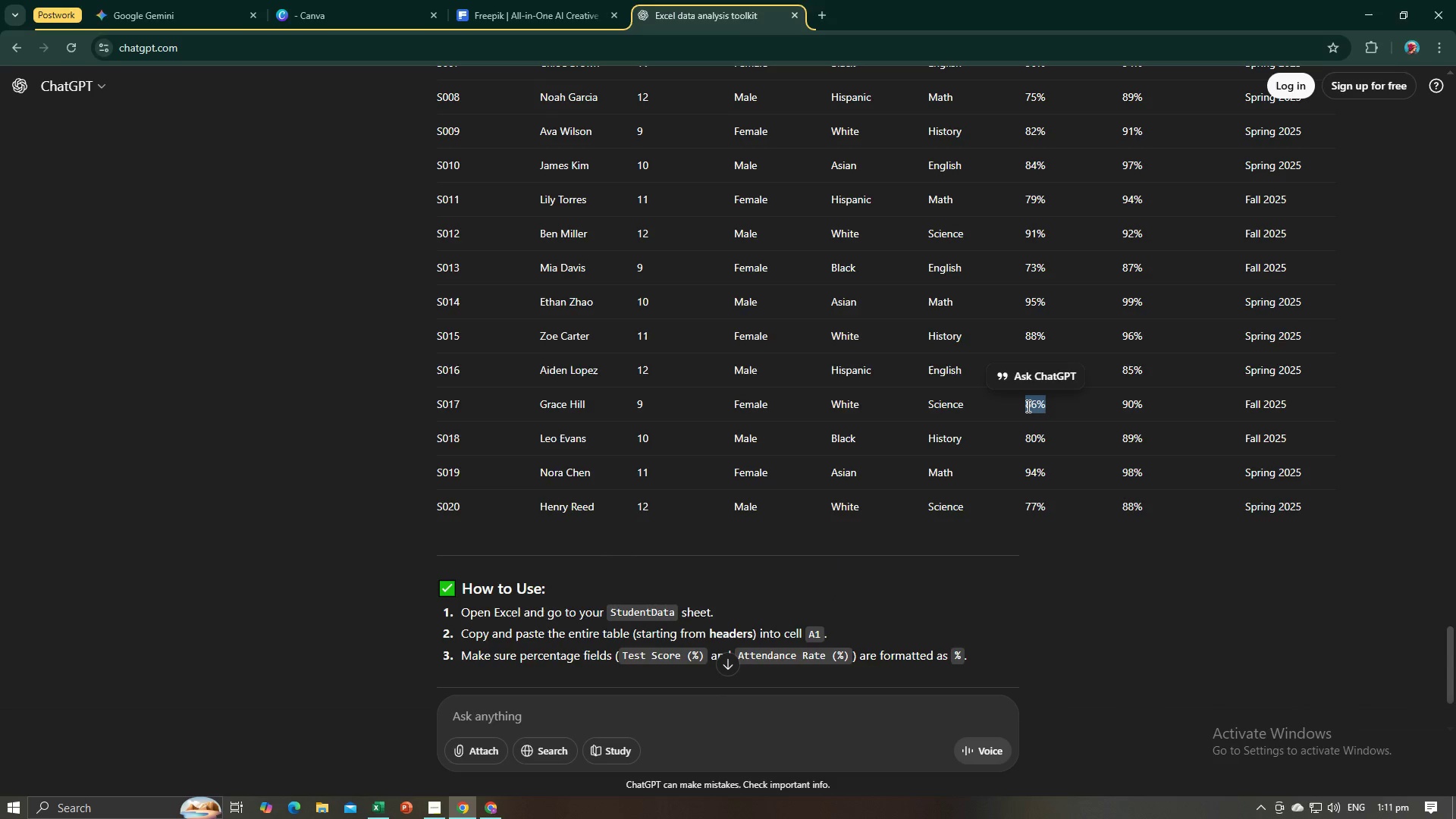 
key(Alt+AltLeft)
 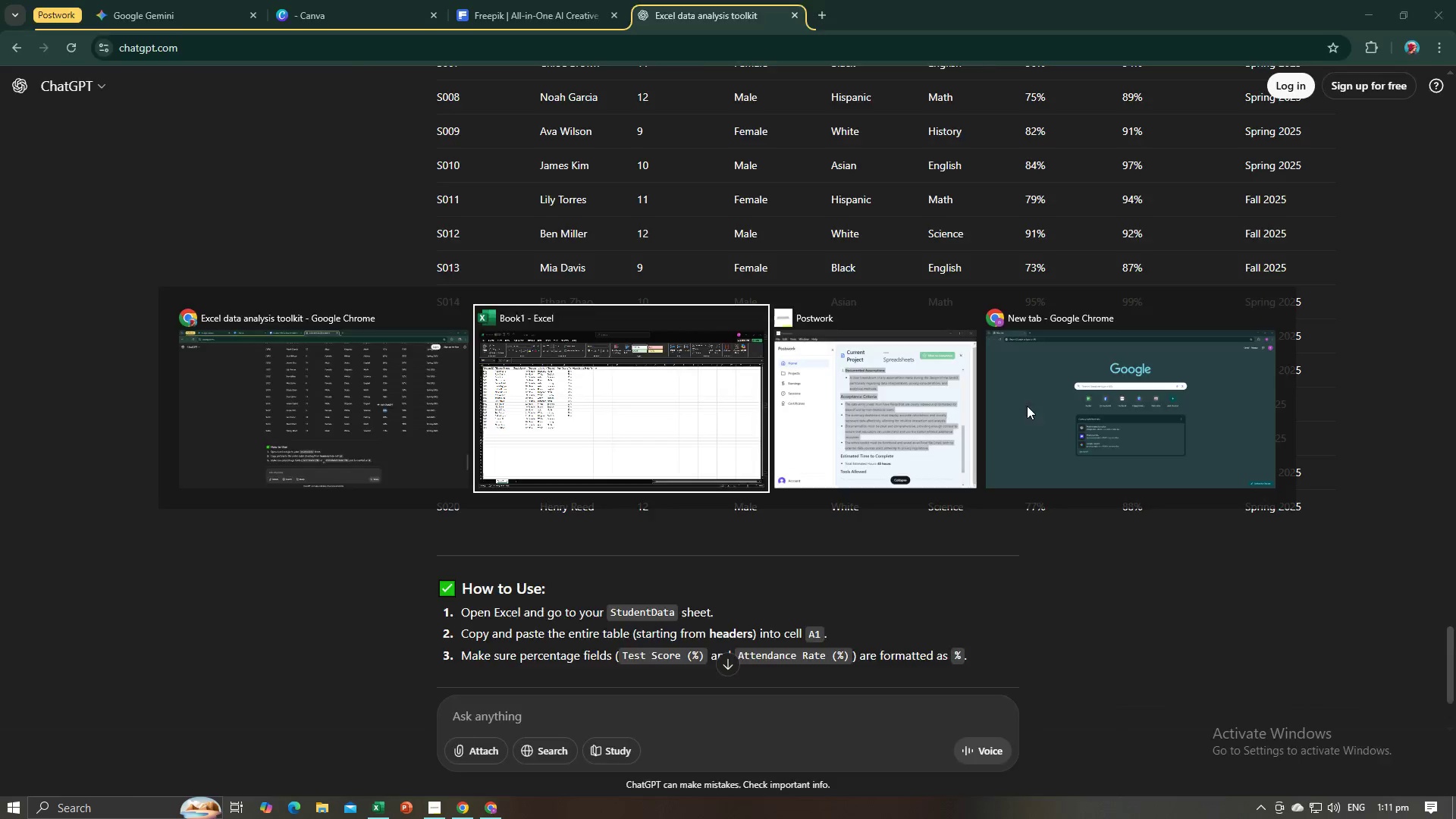 
key(Alt+Tab)
 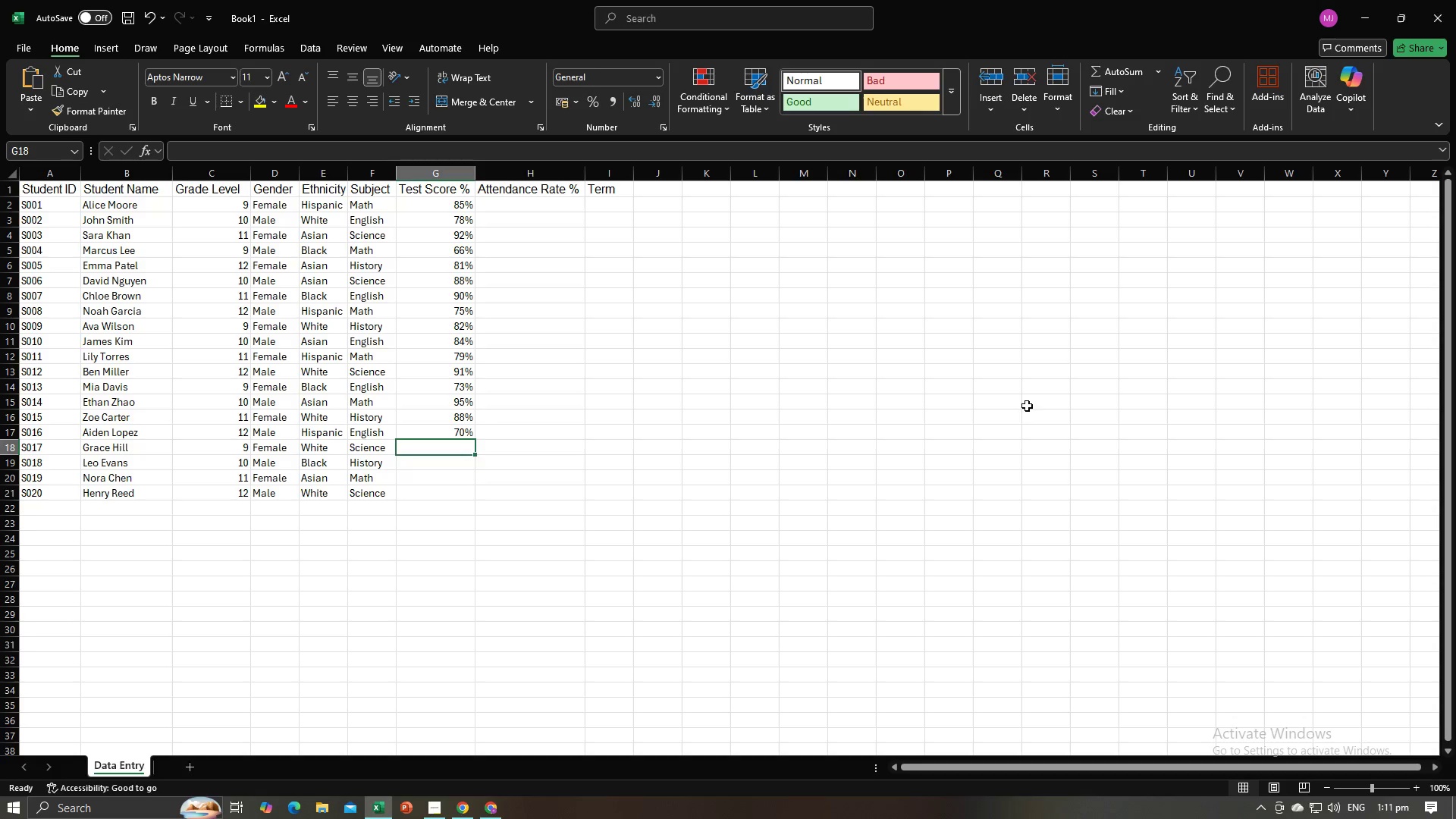 
key(Control+V)
 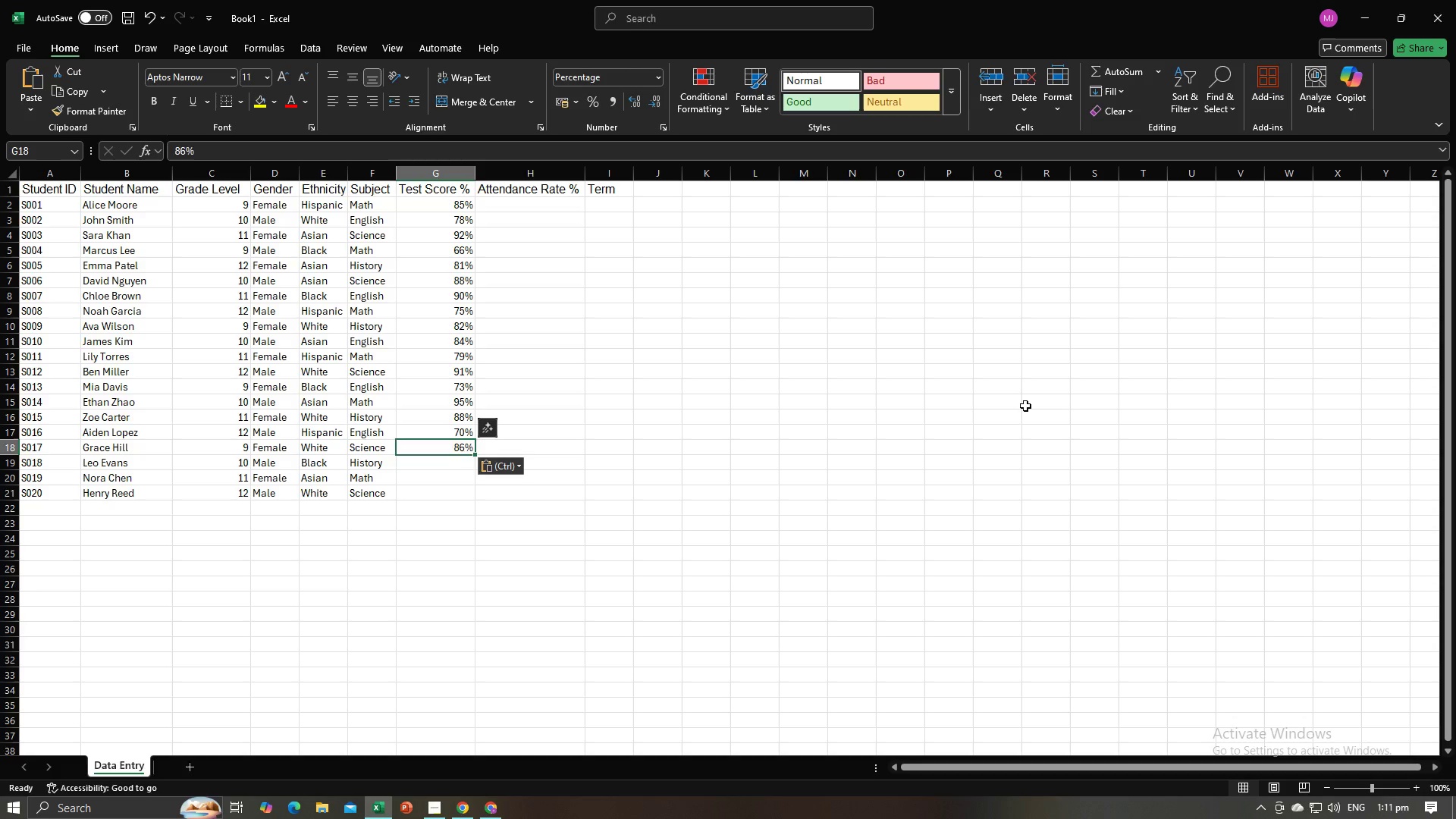 
key(NumpadEnter)
 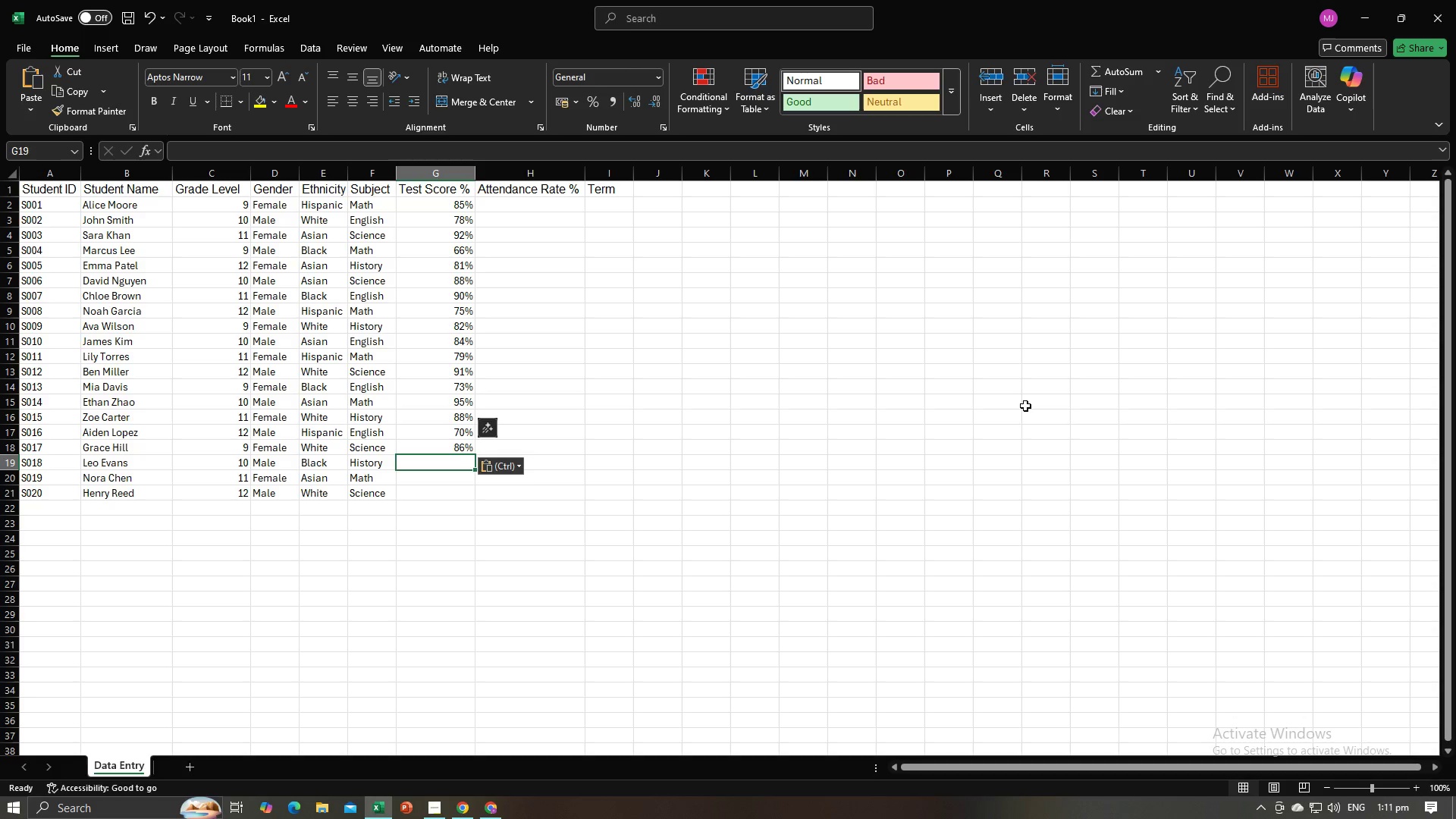 
key(Alt+AltLeft)
 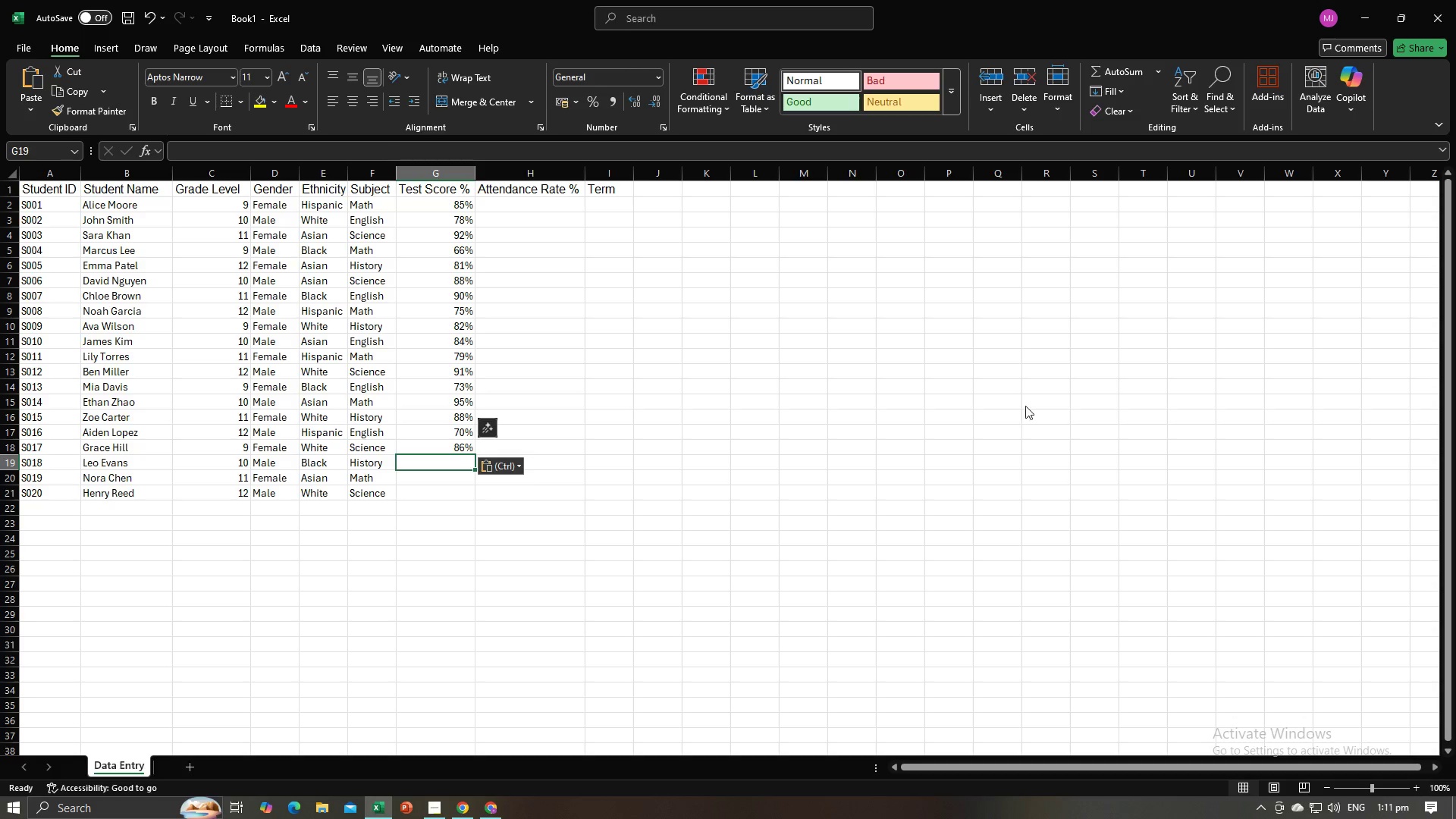 
key(Alt+Tab)
 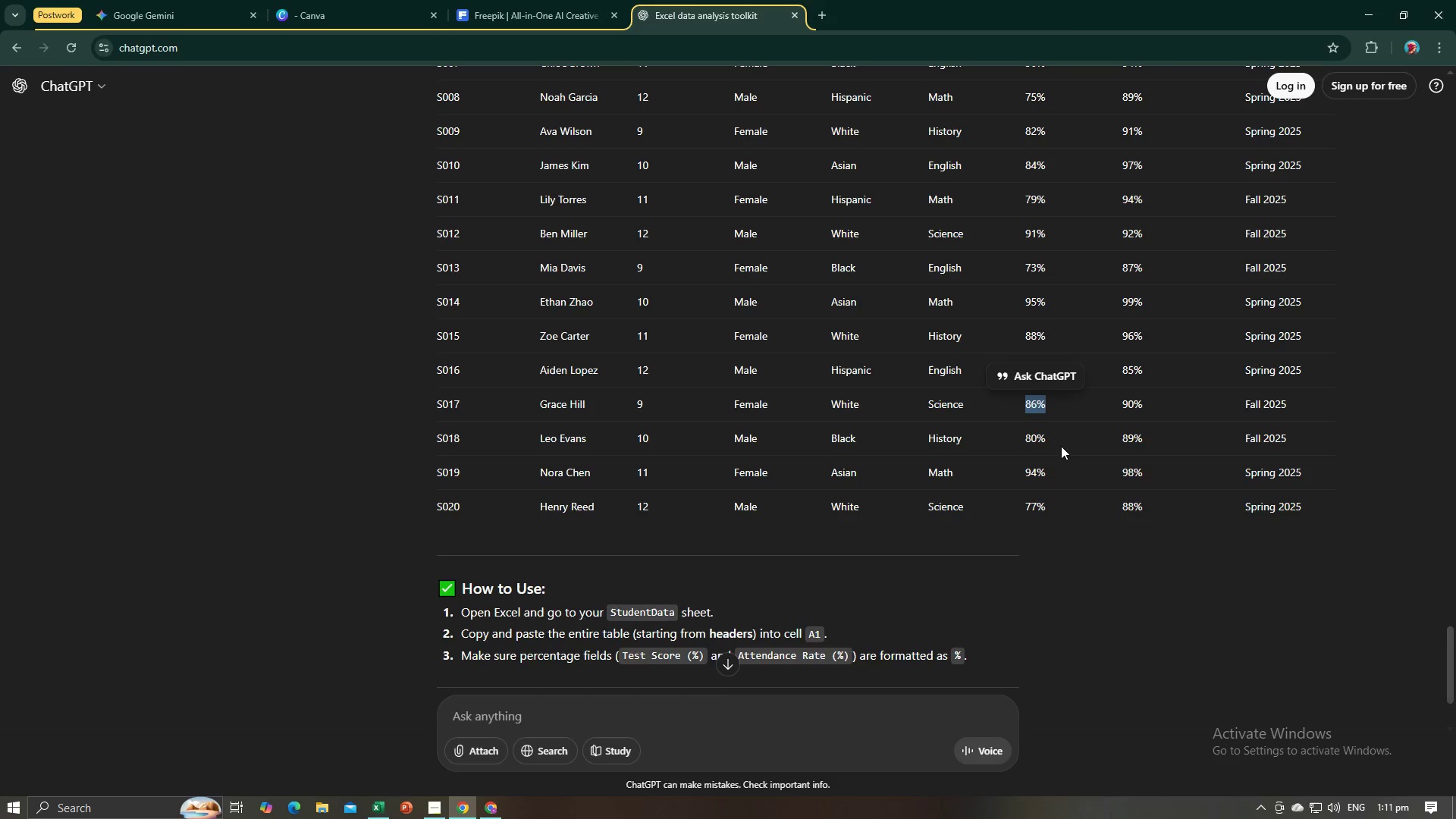 
left_click_drag(start_coordinate=[1049, 436], to_coordinate=[1022, 436])
 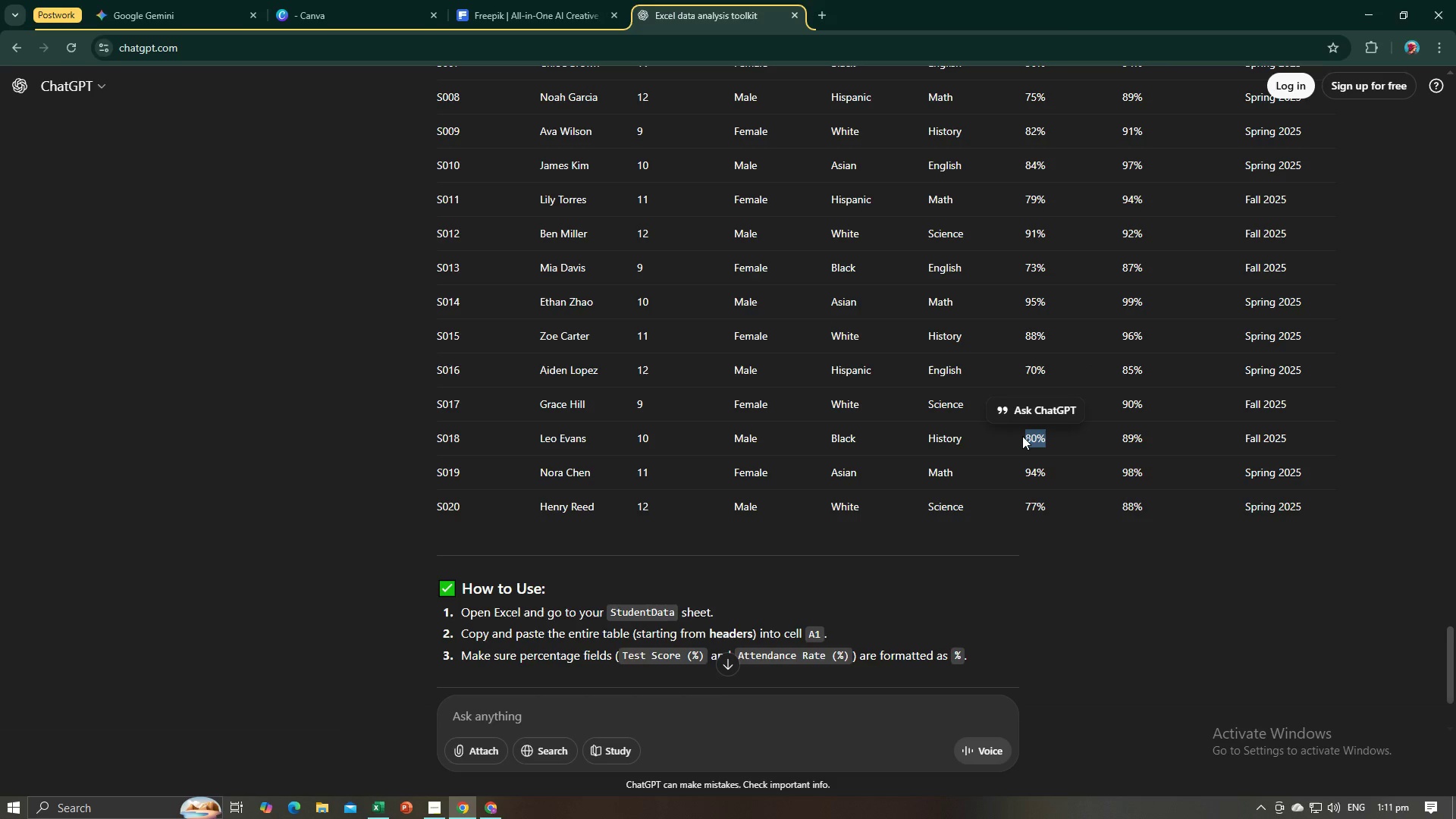 
key(Control+C)
 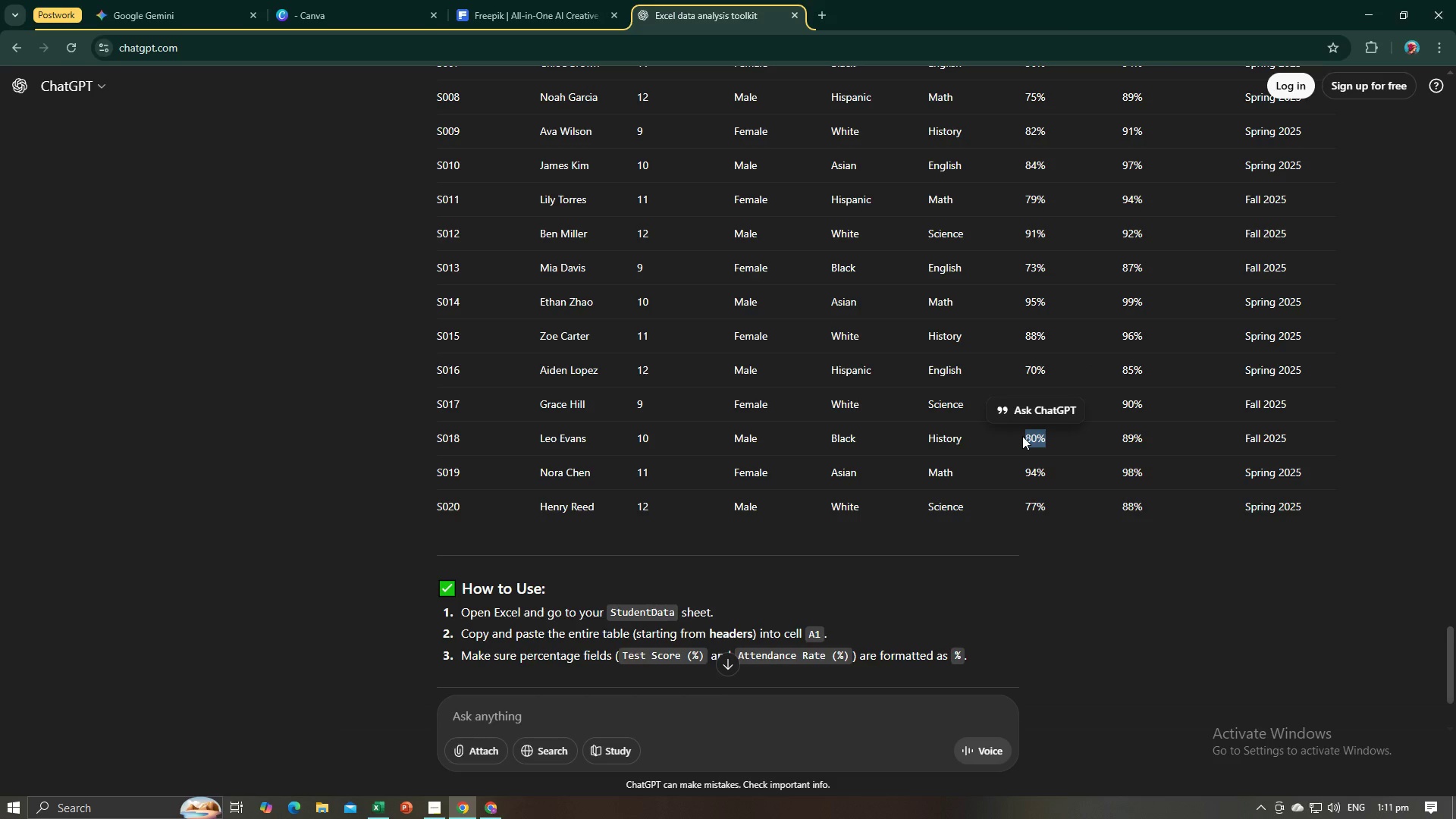 
key(Alt+AltLeft)
 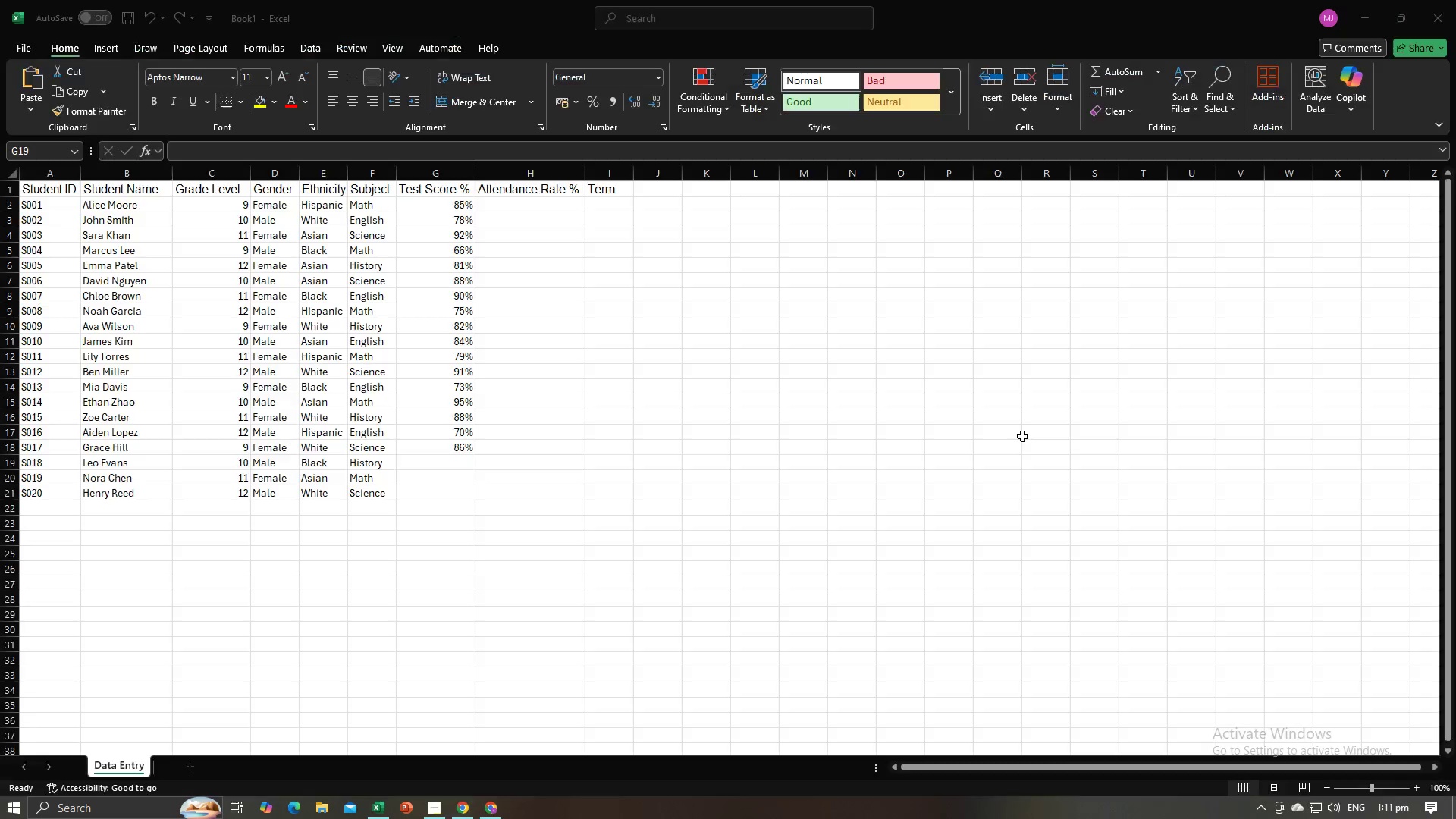 
key(Alt+Tab)
 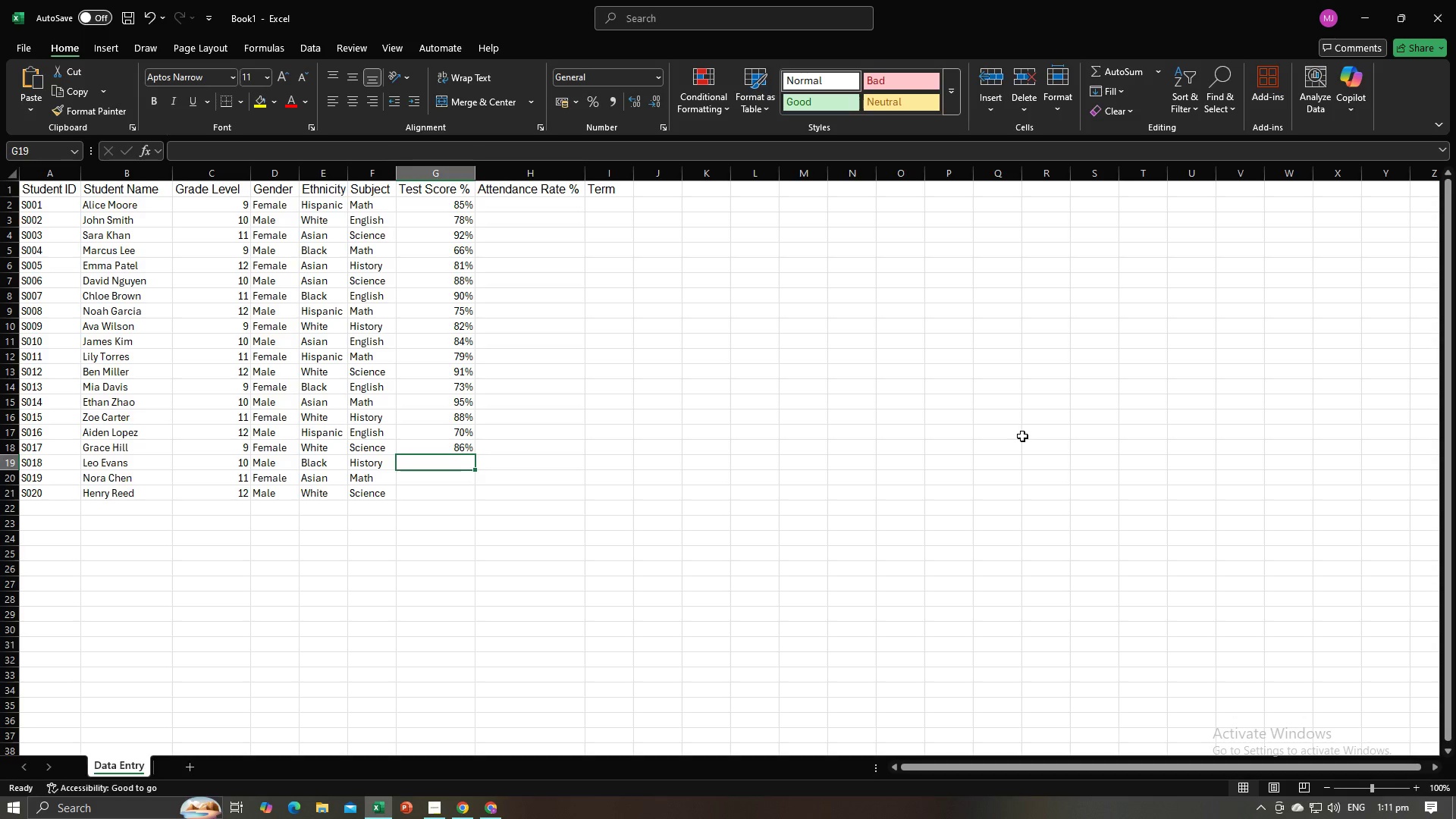 
key(Control+V)
 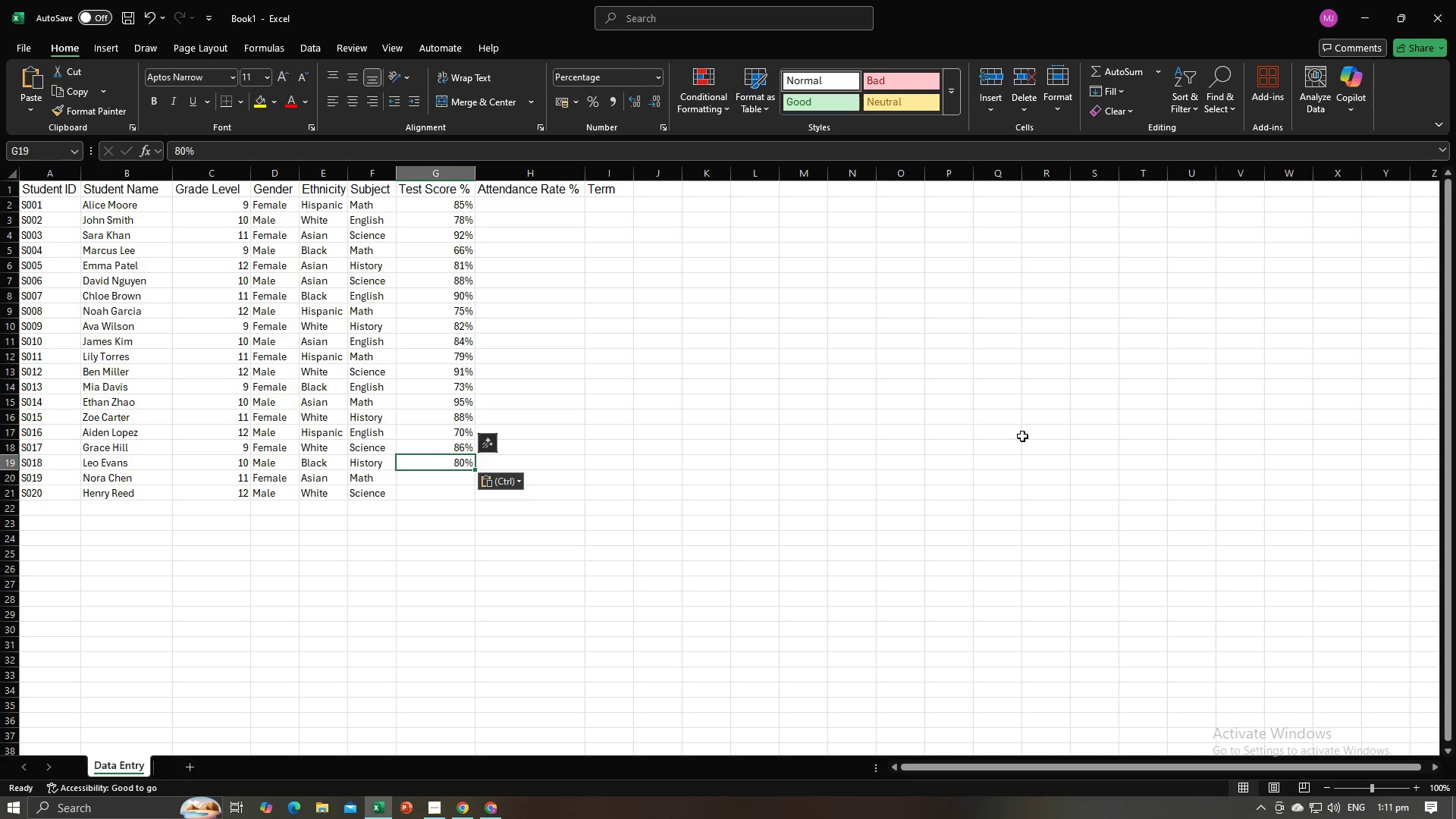 
key(NumpadEnter)
 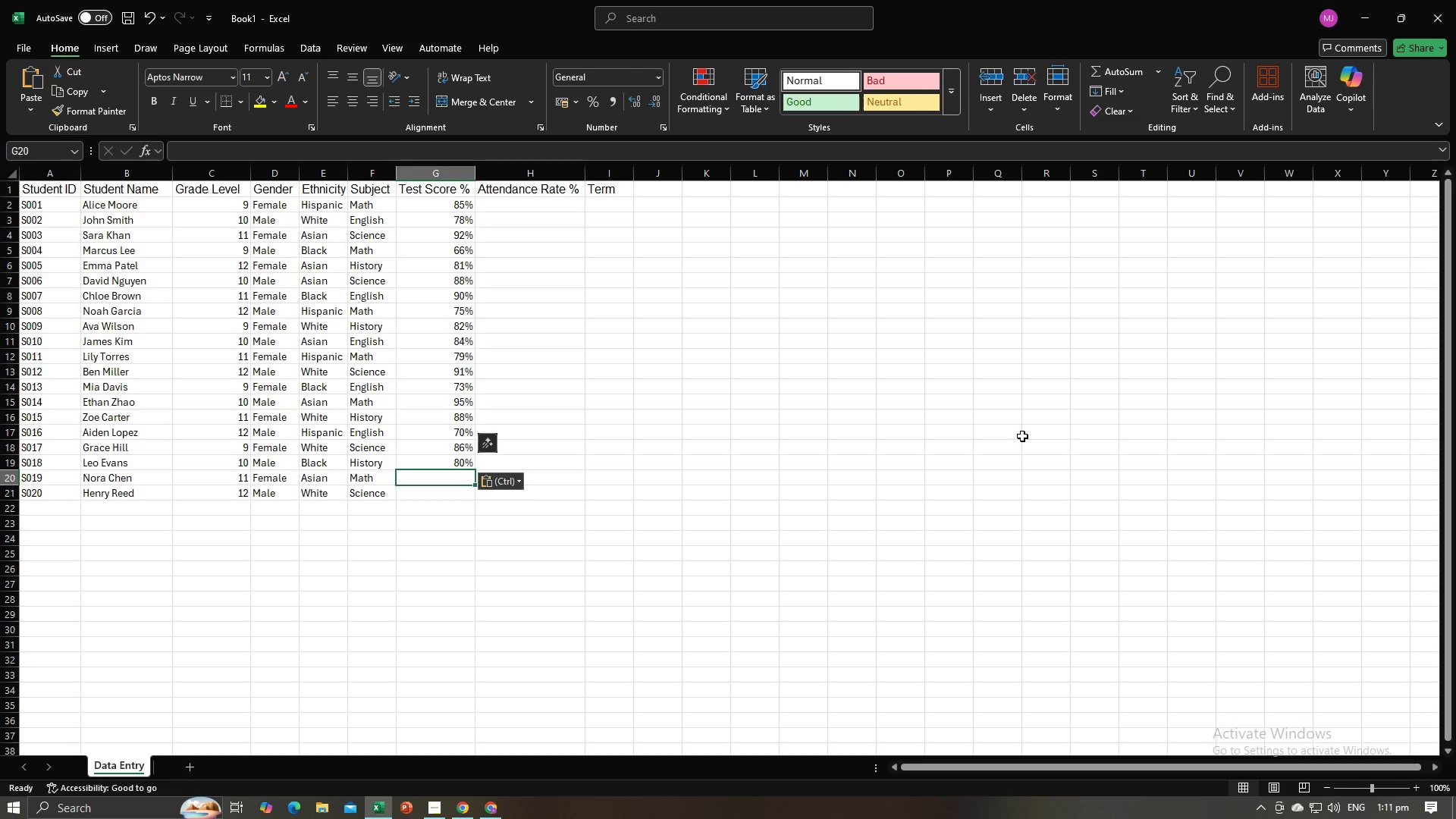 
key(Alt+AltLeft)
 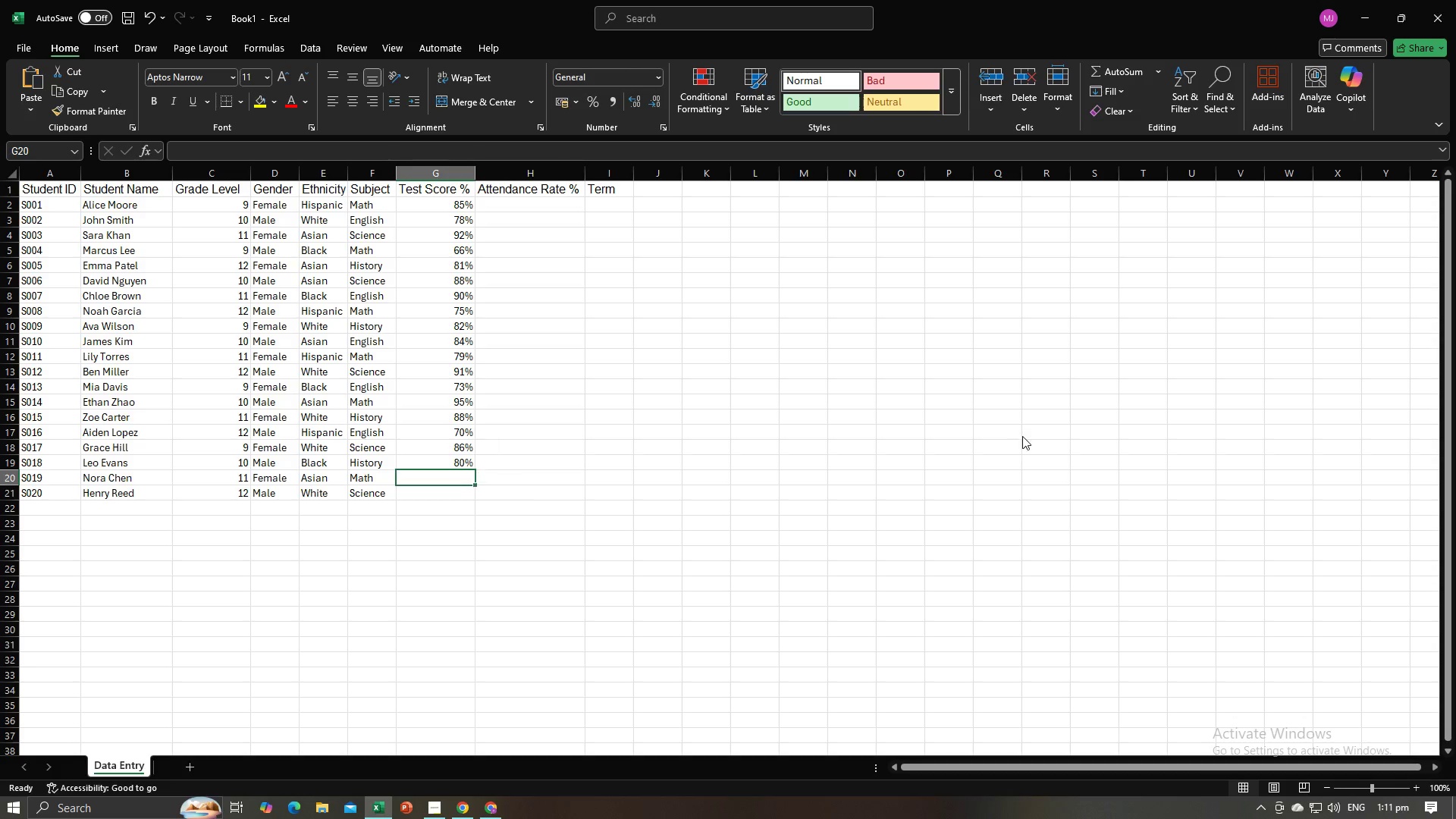 
key(Alt+Tab)
 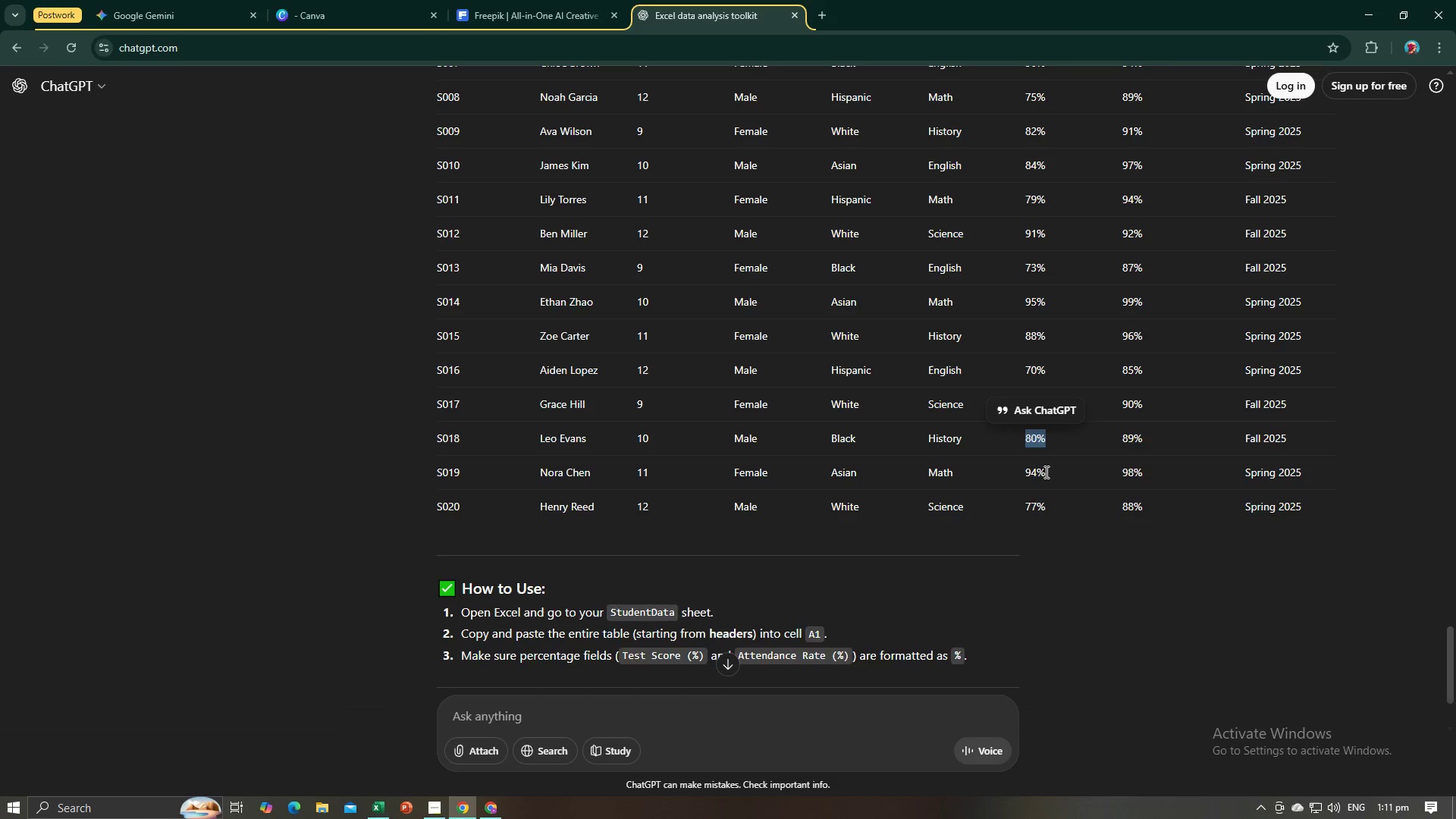 
left_click_drag(start_coordinate=[1045, 472], to_coordinate=[1026, 472])
 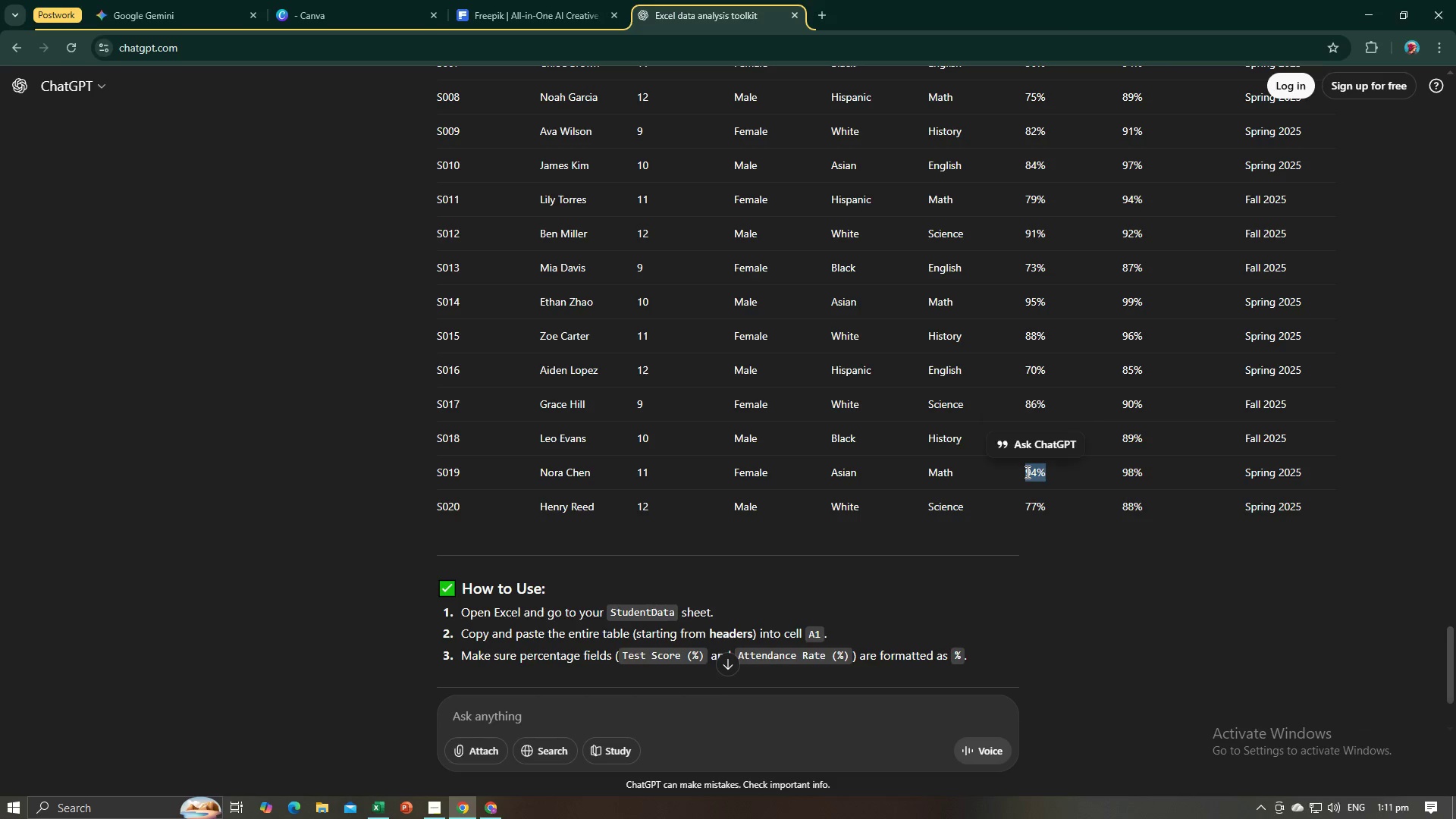 
key(Control+C)
 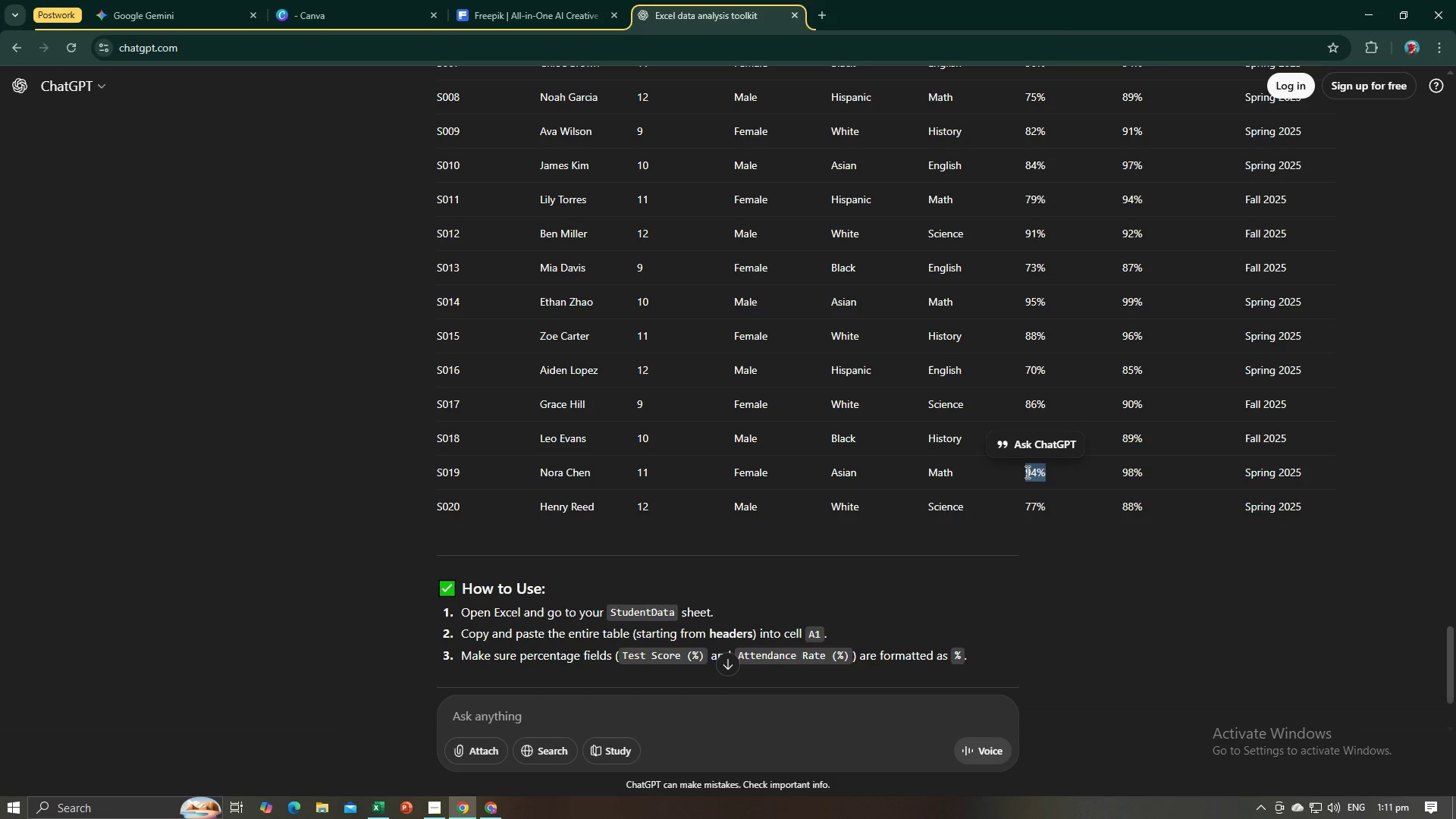 
key(Alt+AltLeft)
 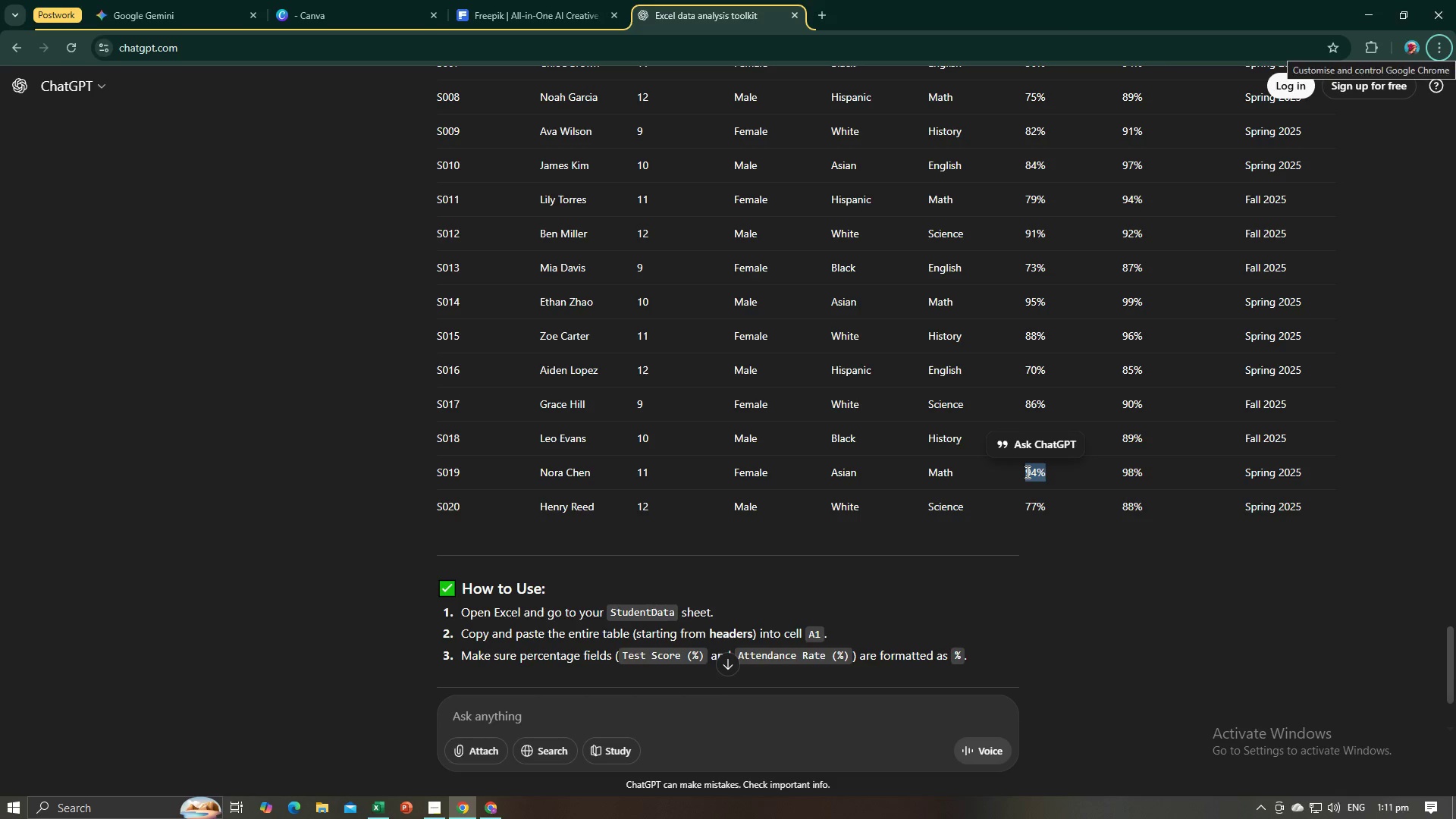 
key(Alt+AltLeft)
 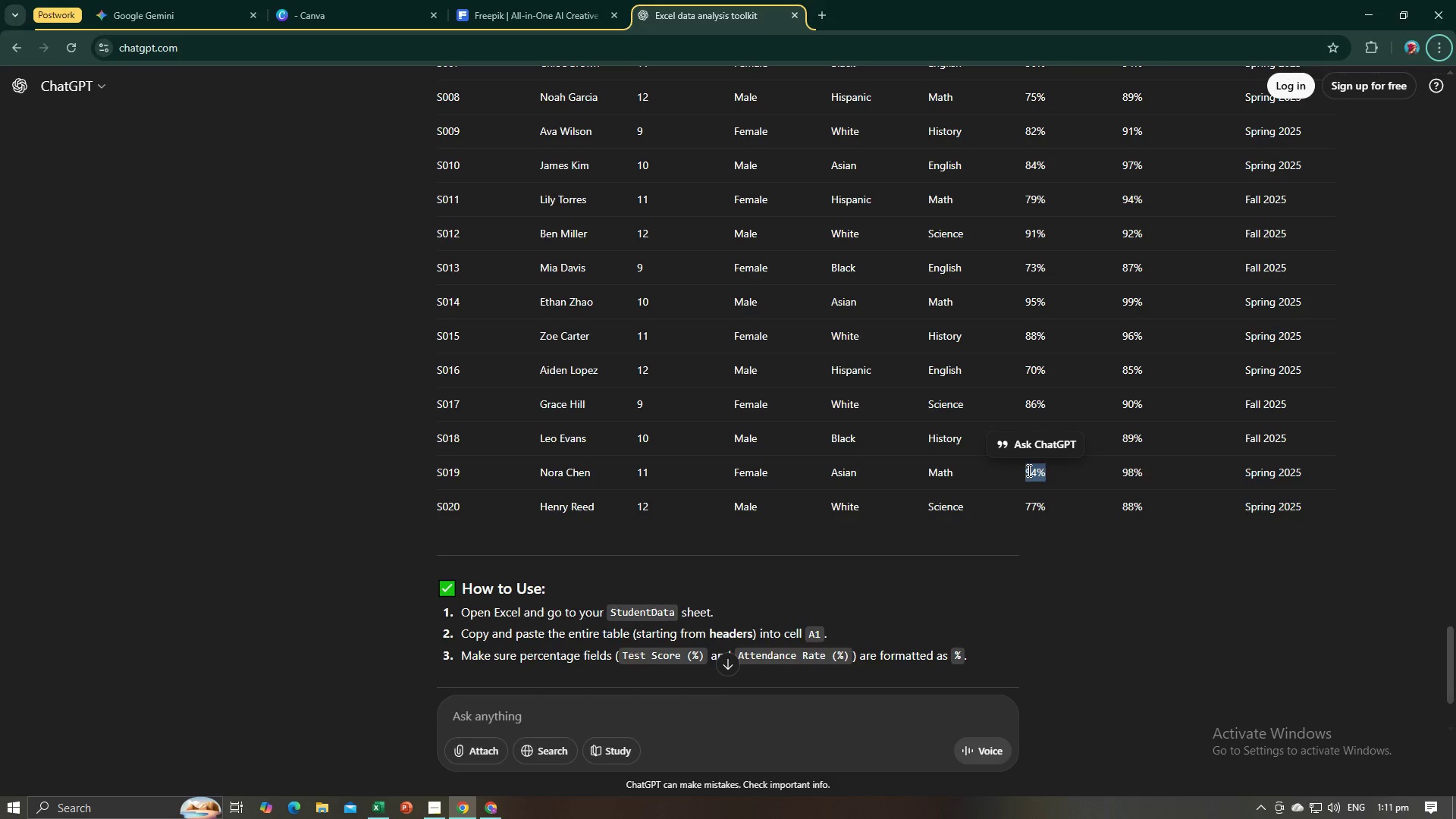 
key(Alt+Tab)
 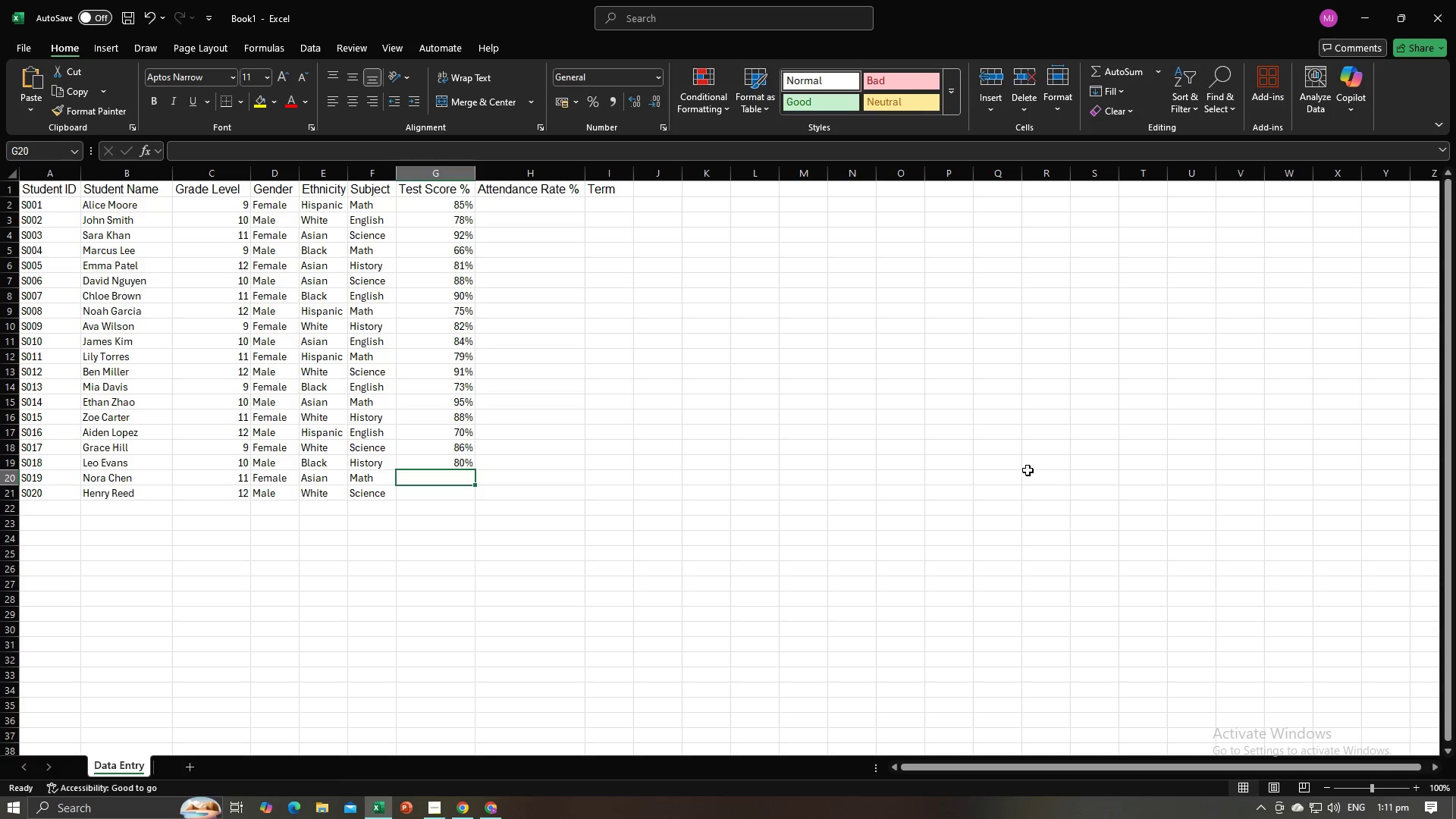 
key(Control+V)
 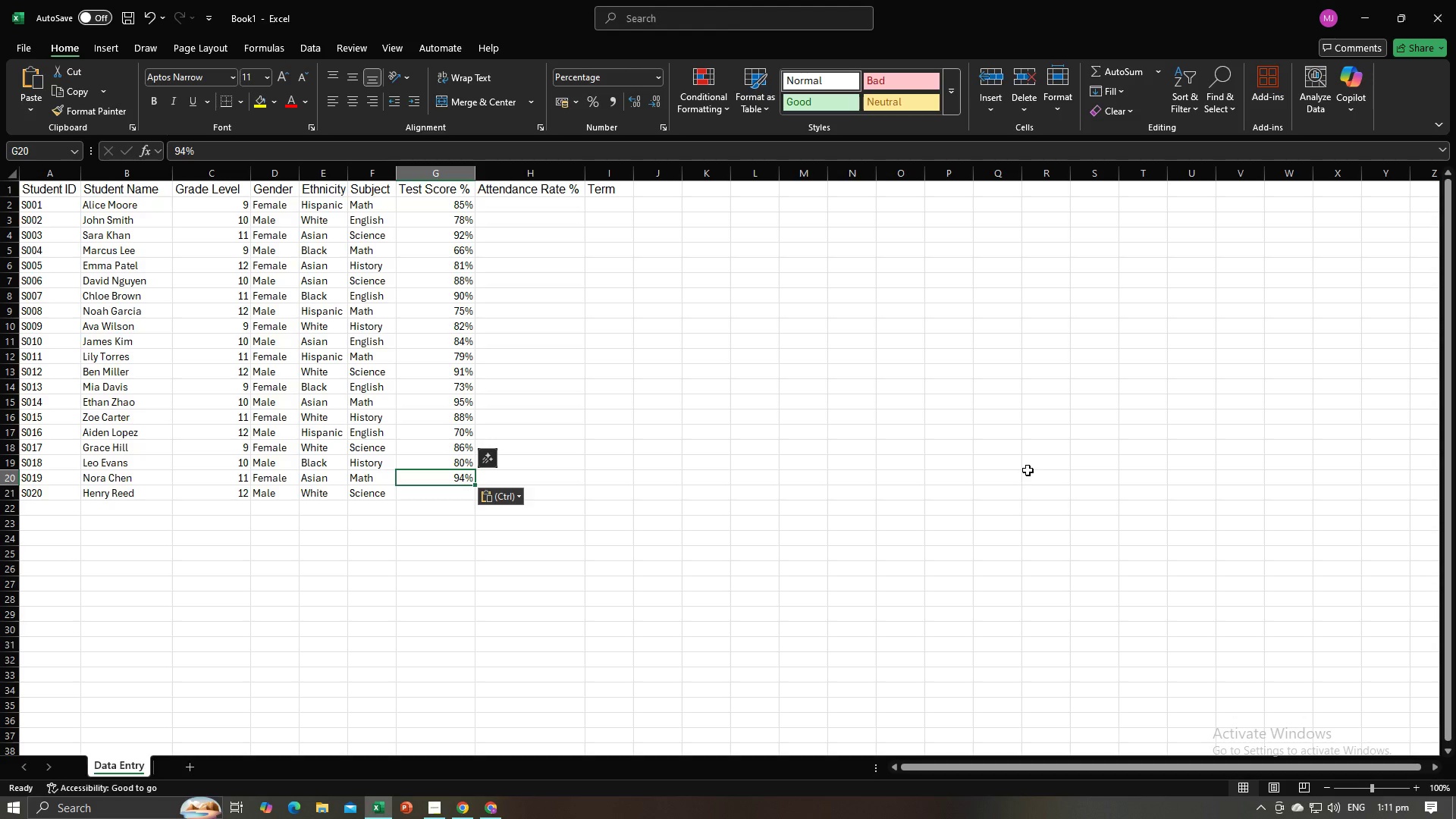 
key(Alt+AltLeft)
 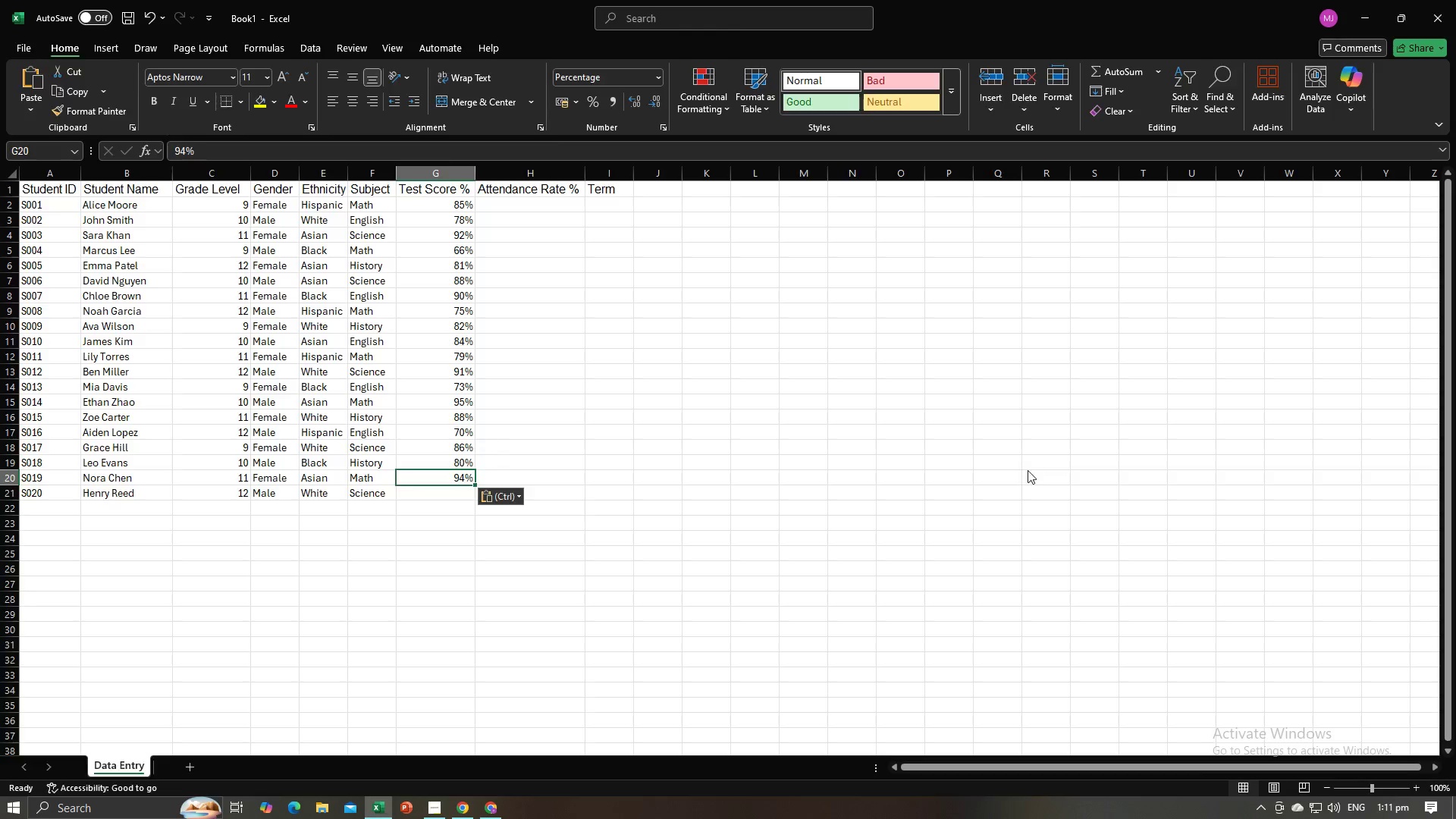 
key(Alt+Tab)
 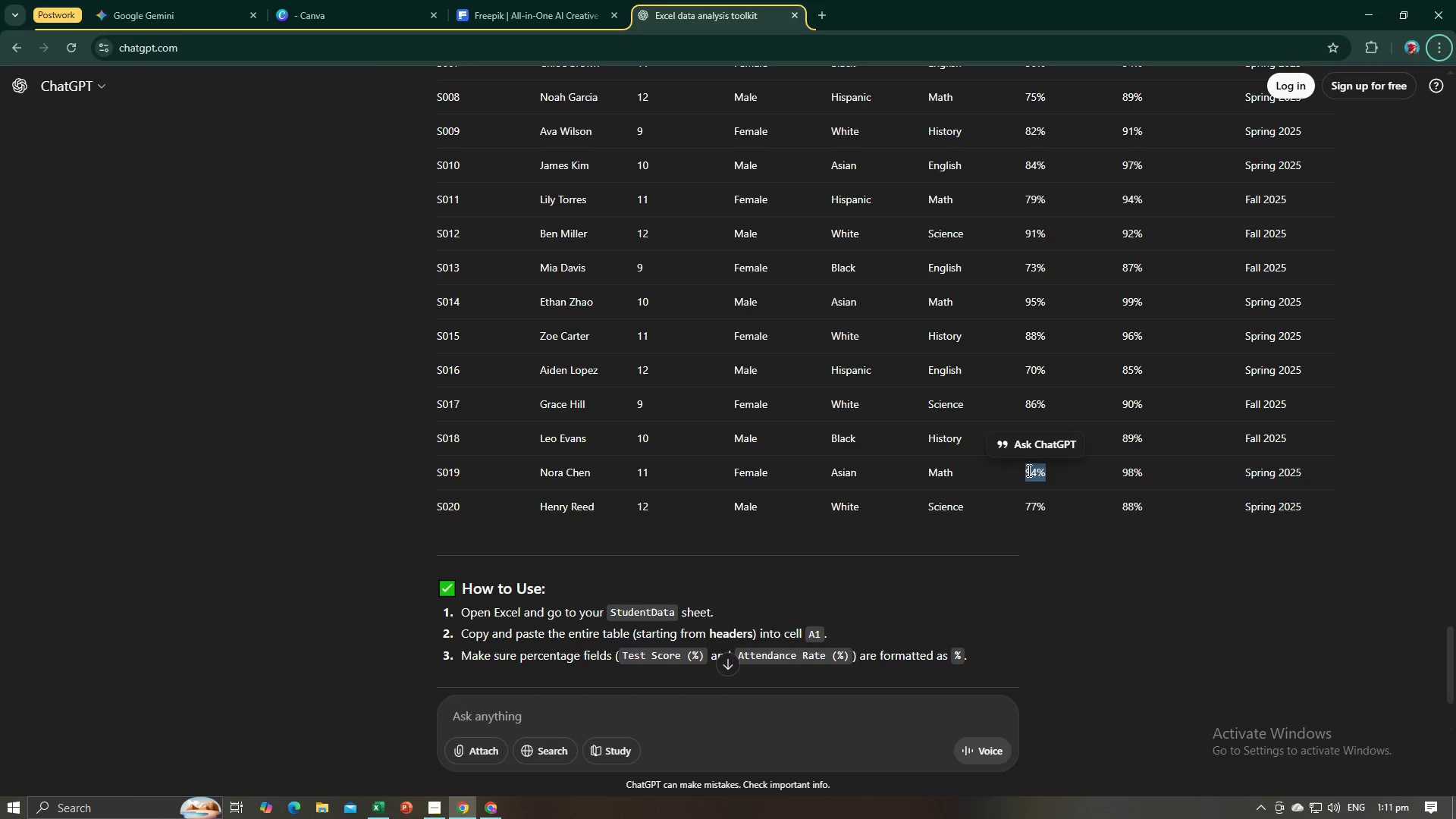 
key(Alt+AltLeft)
 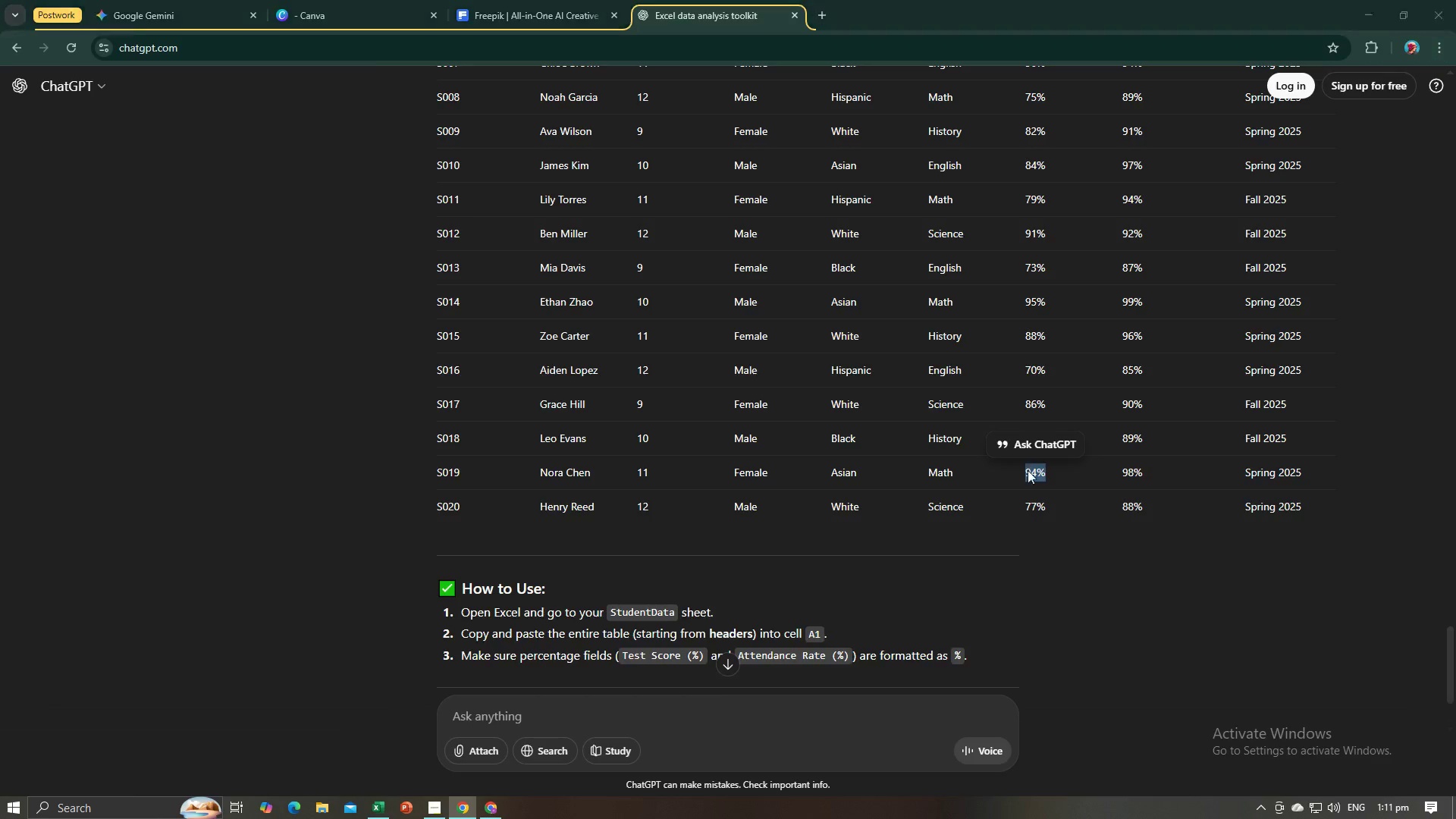 
key(Alt+Tab)
 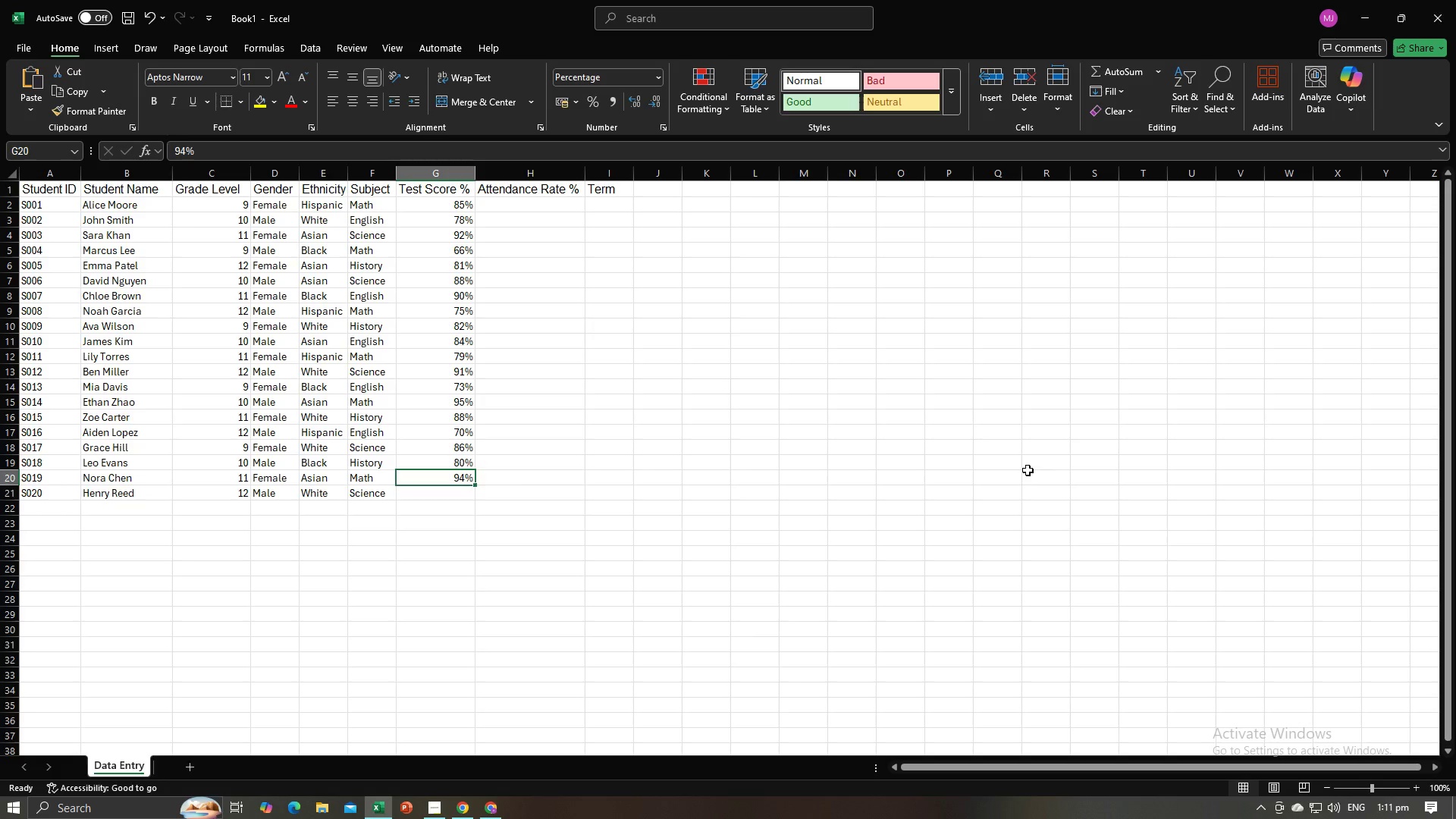 
key(NumpadEnter)
 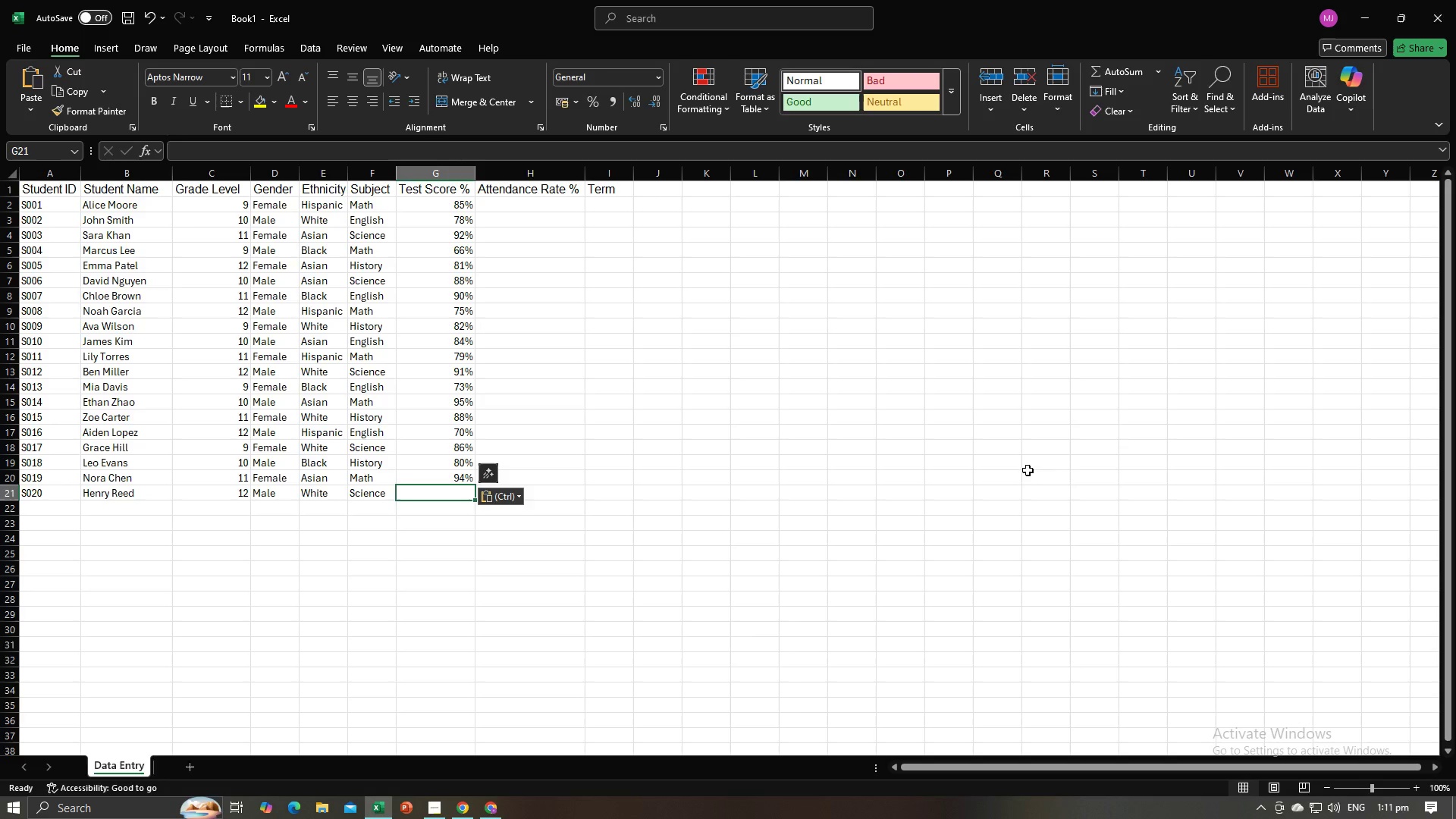 
hold_key(key=ControlLeft, duration=0.77)
 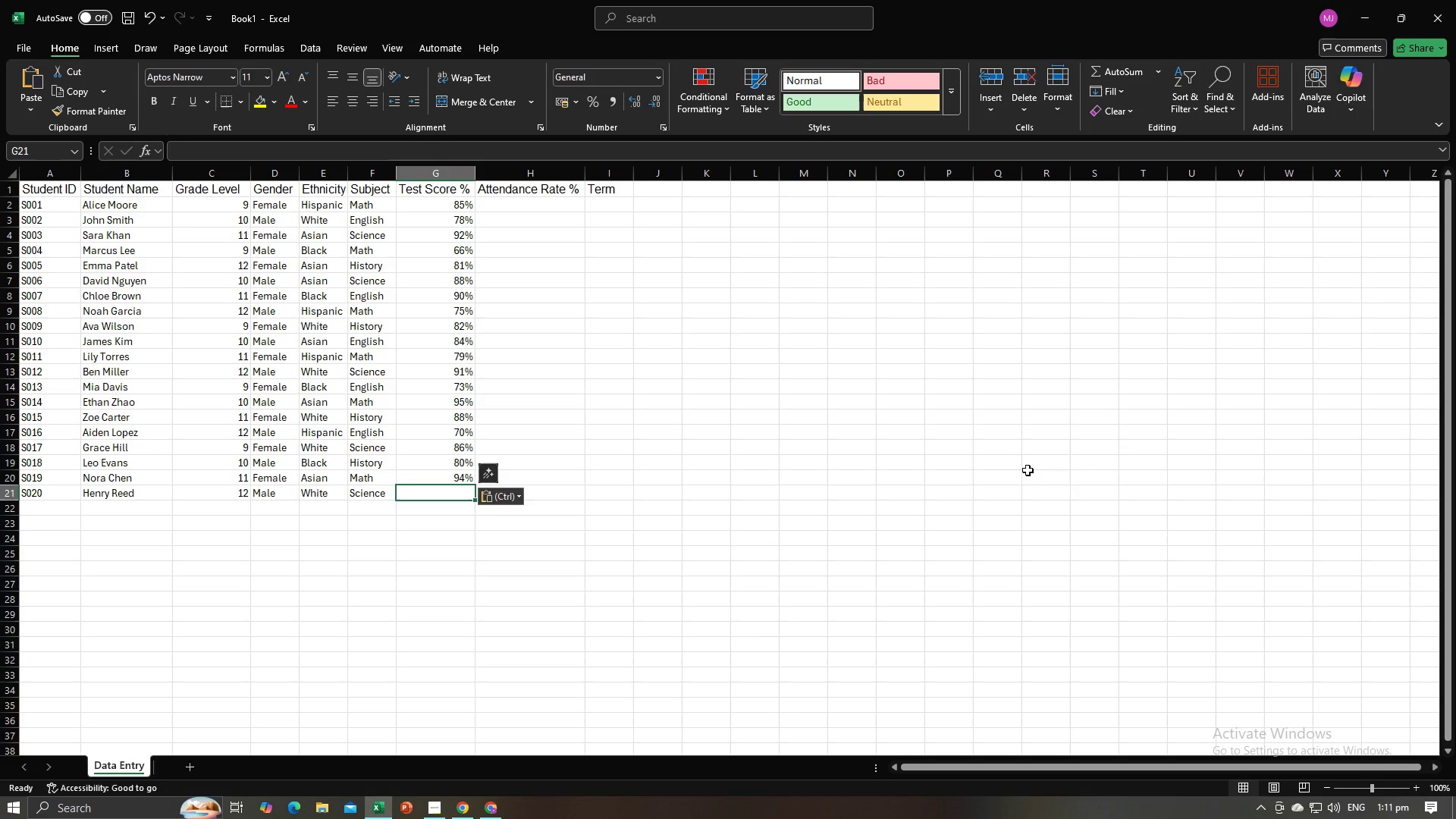 
key(Alt+AltLeft)
 